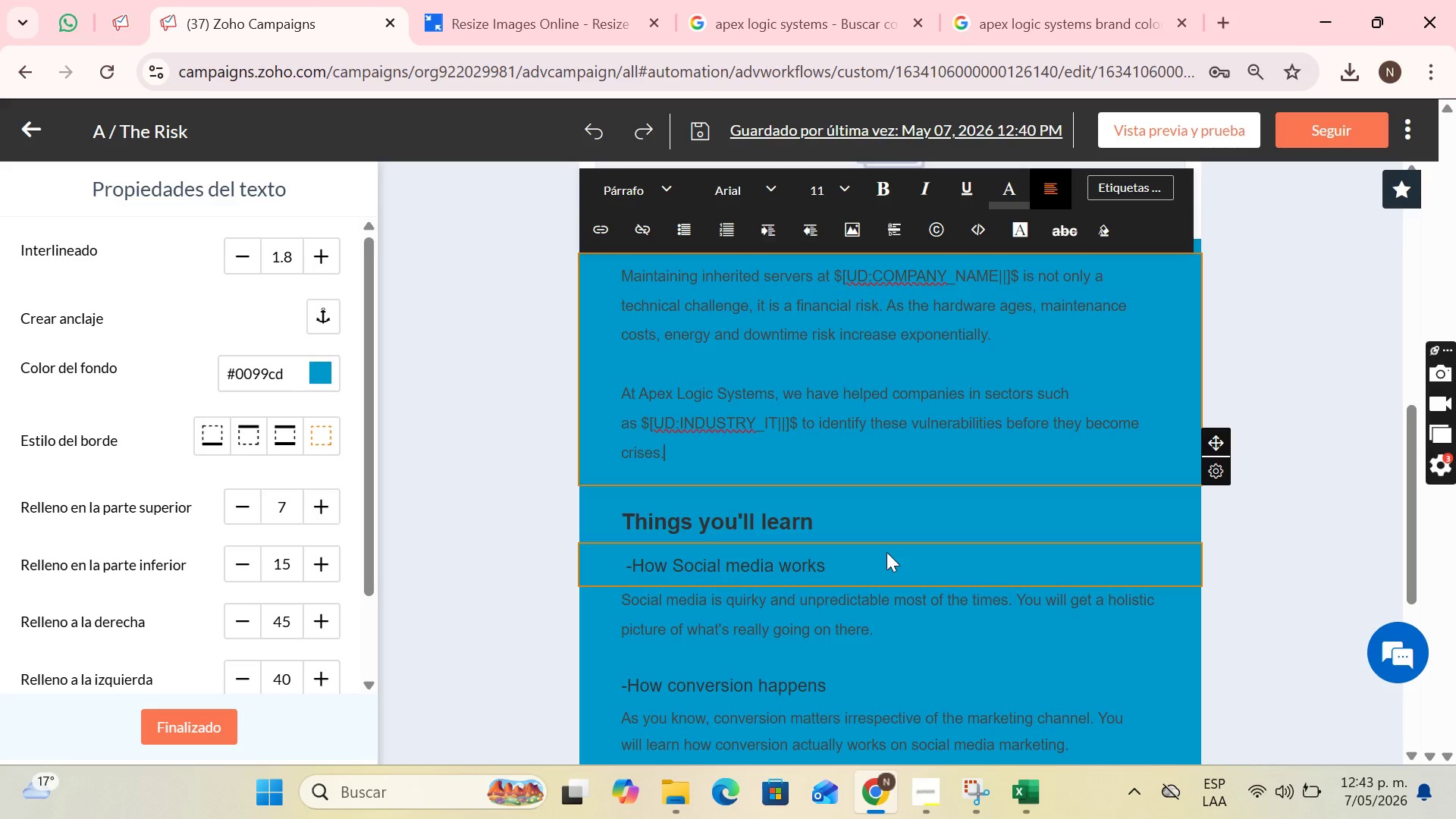 
scroll: coordinate [983, 495], scroll_direction: down, amount: 1.0
 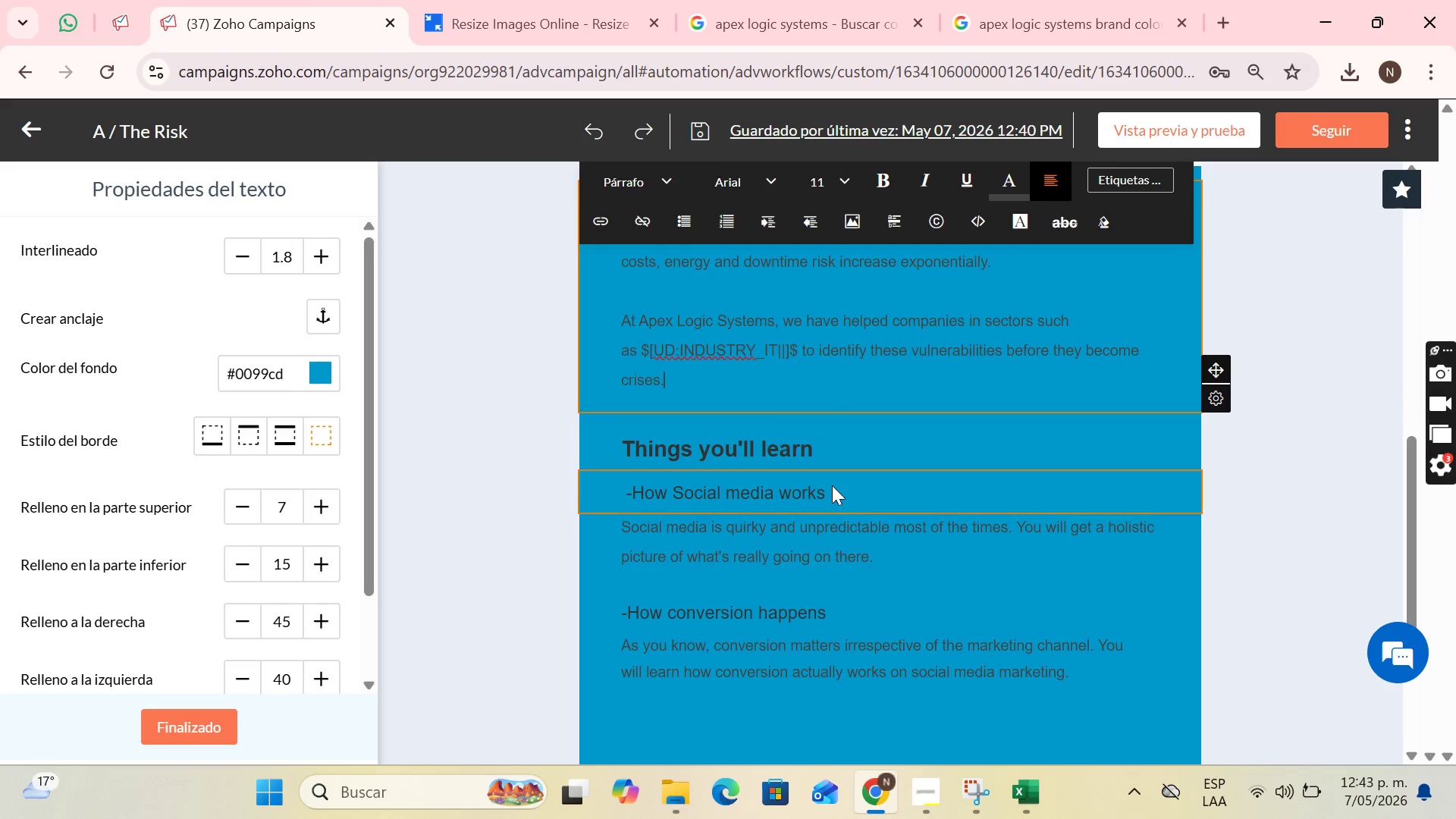 
left_click([832, 488])
 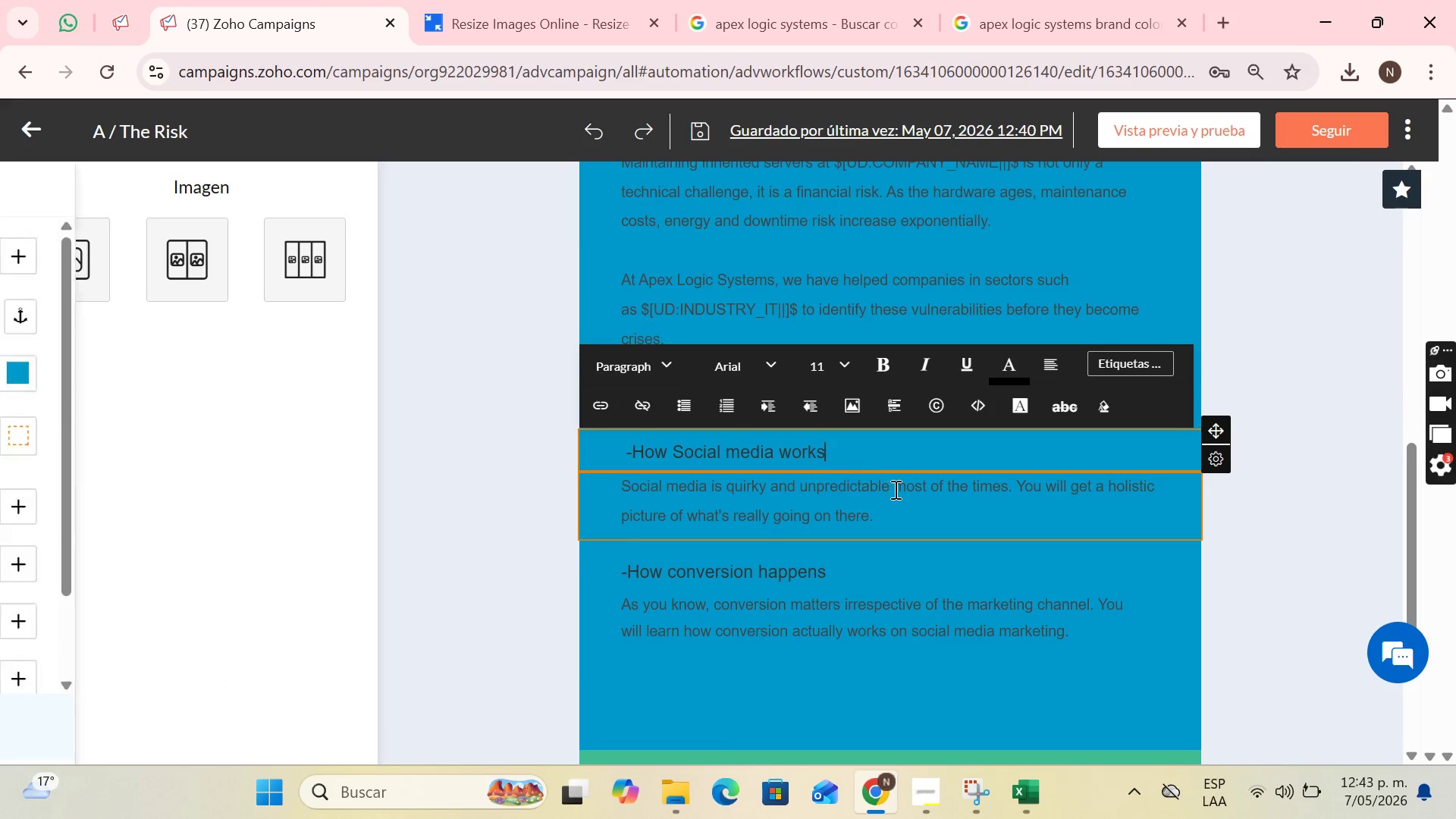 
scroll: coordinate [915, 506], scroll_direction: up, amount: 1.0
 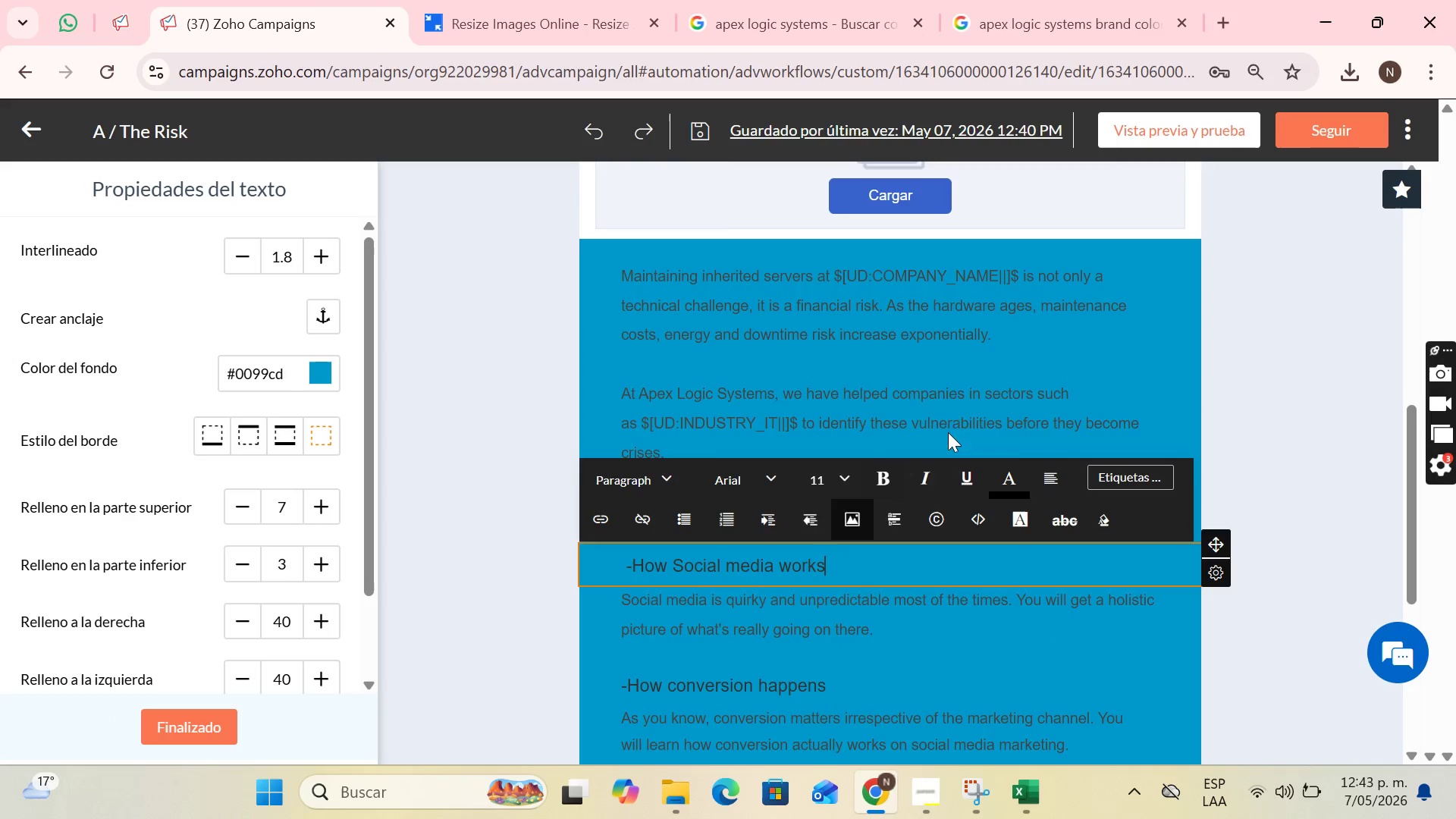 
left_click([962, 411])
 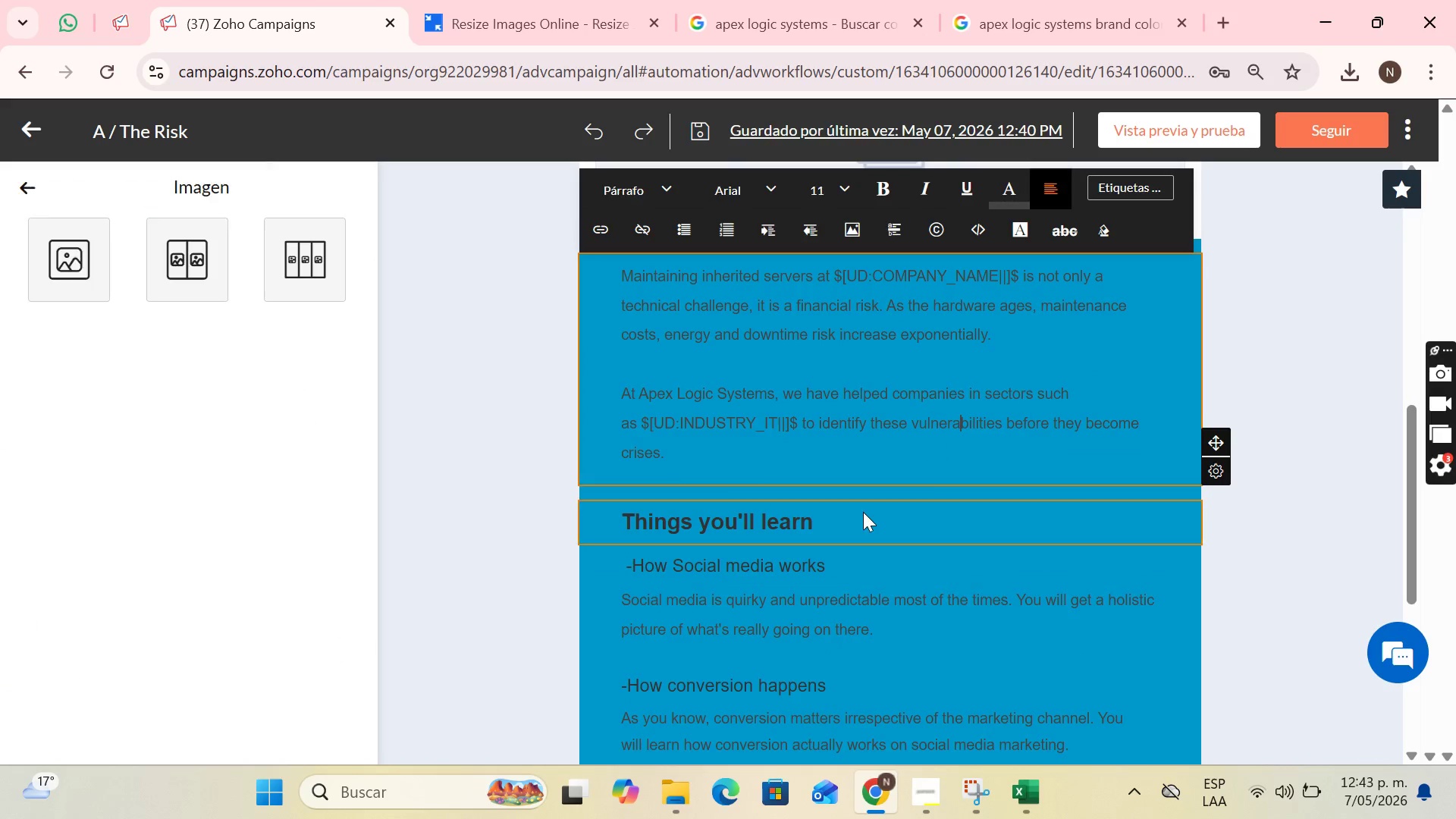 
left_click([863, 512])
 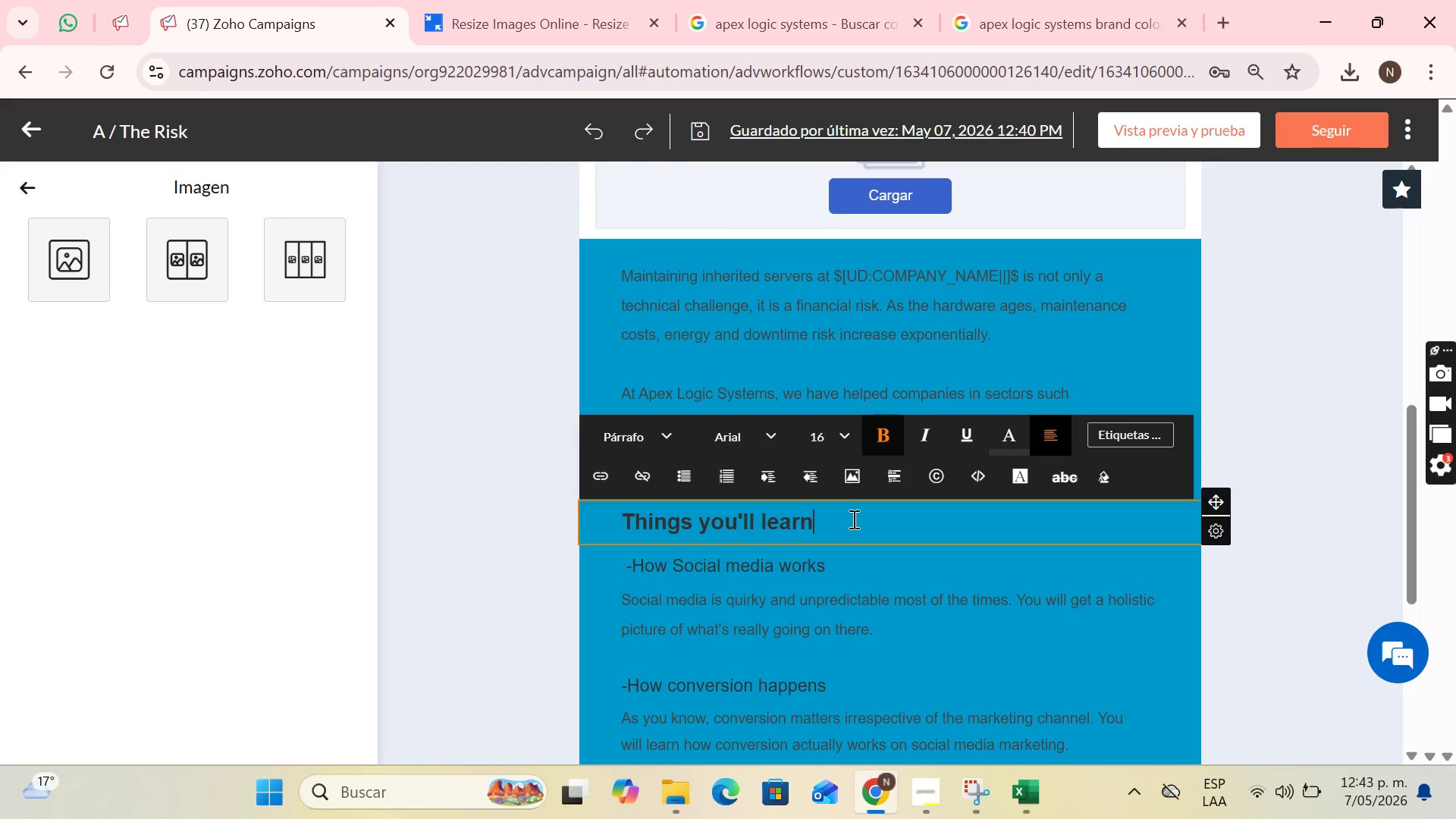 
left_click_drag(start_coordinate=[821, 533], to_coordinate=[639, 546])
 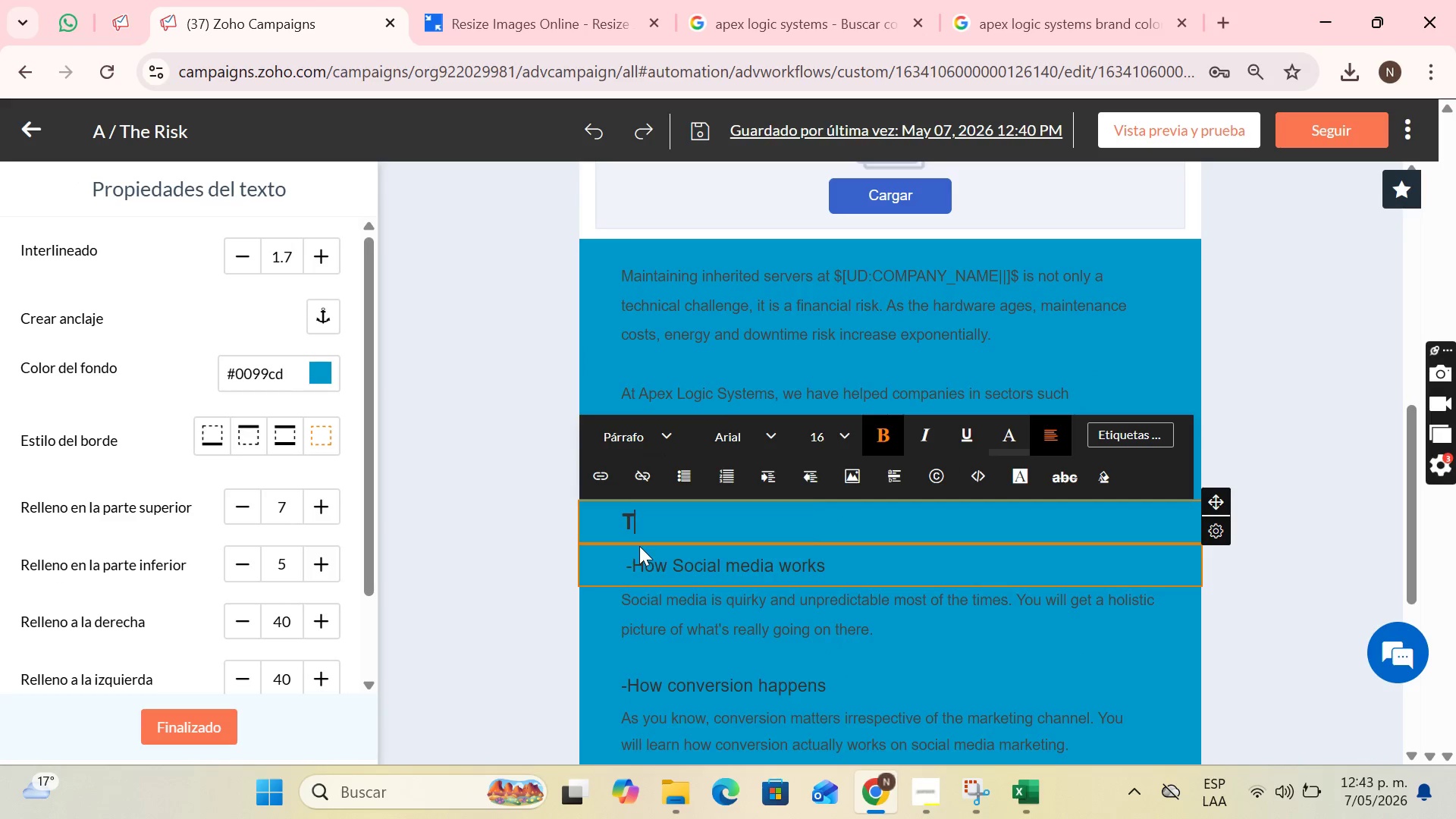 
key(Backspace)
type(Bullet Pi)
key(Backspace)
type(oints)
 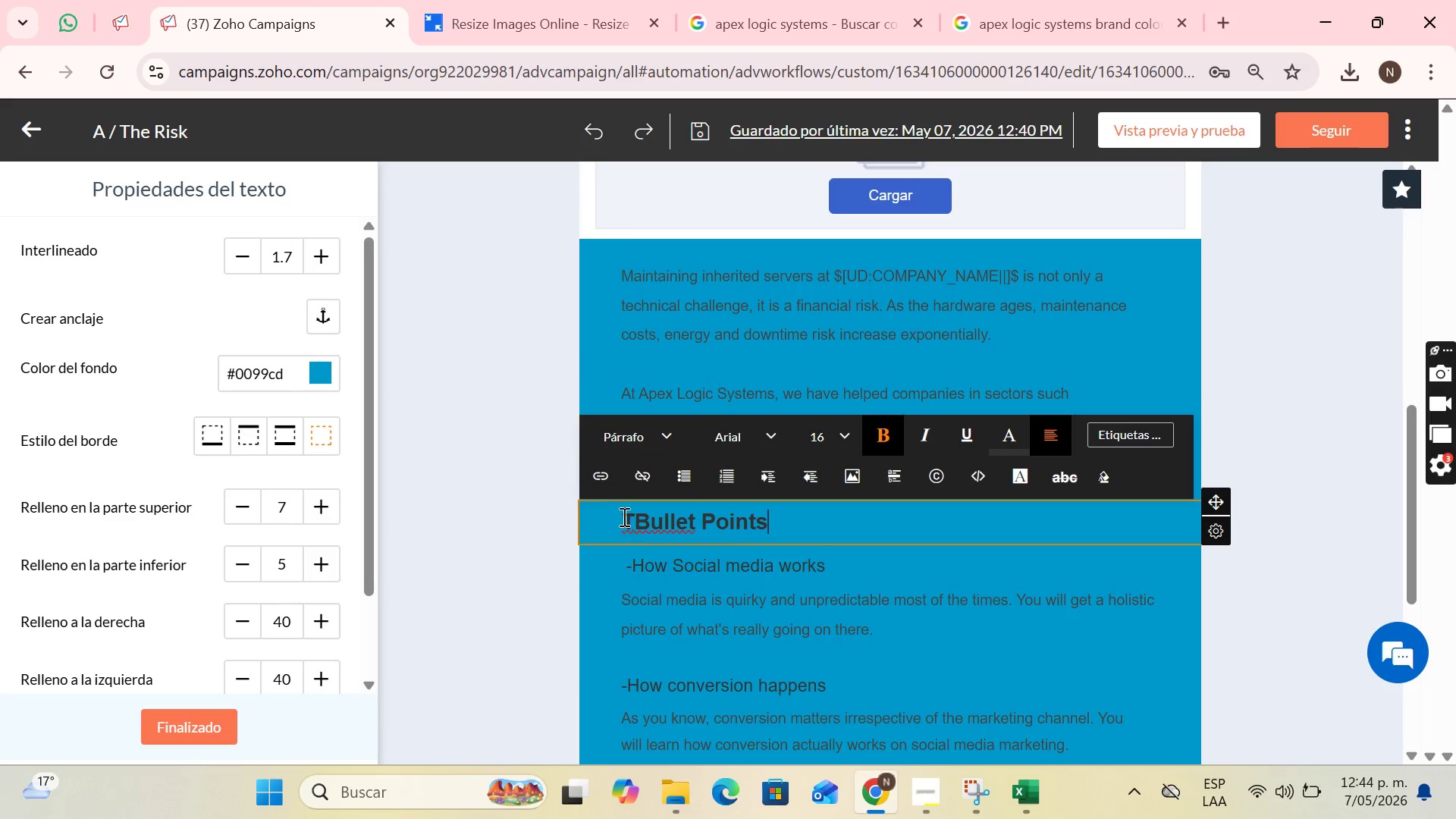 
left_click([632, 516])
 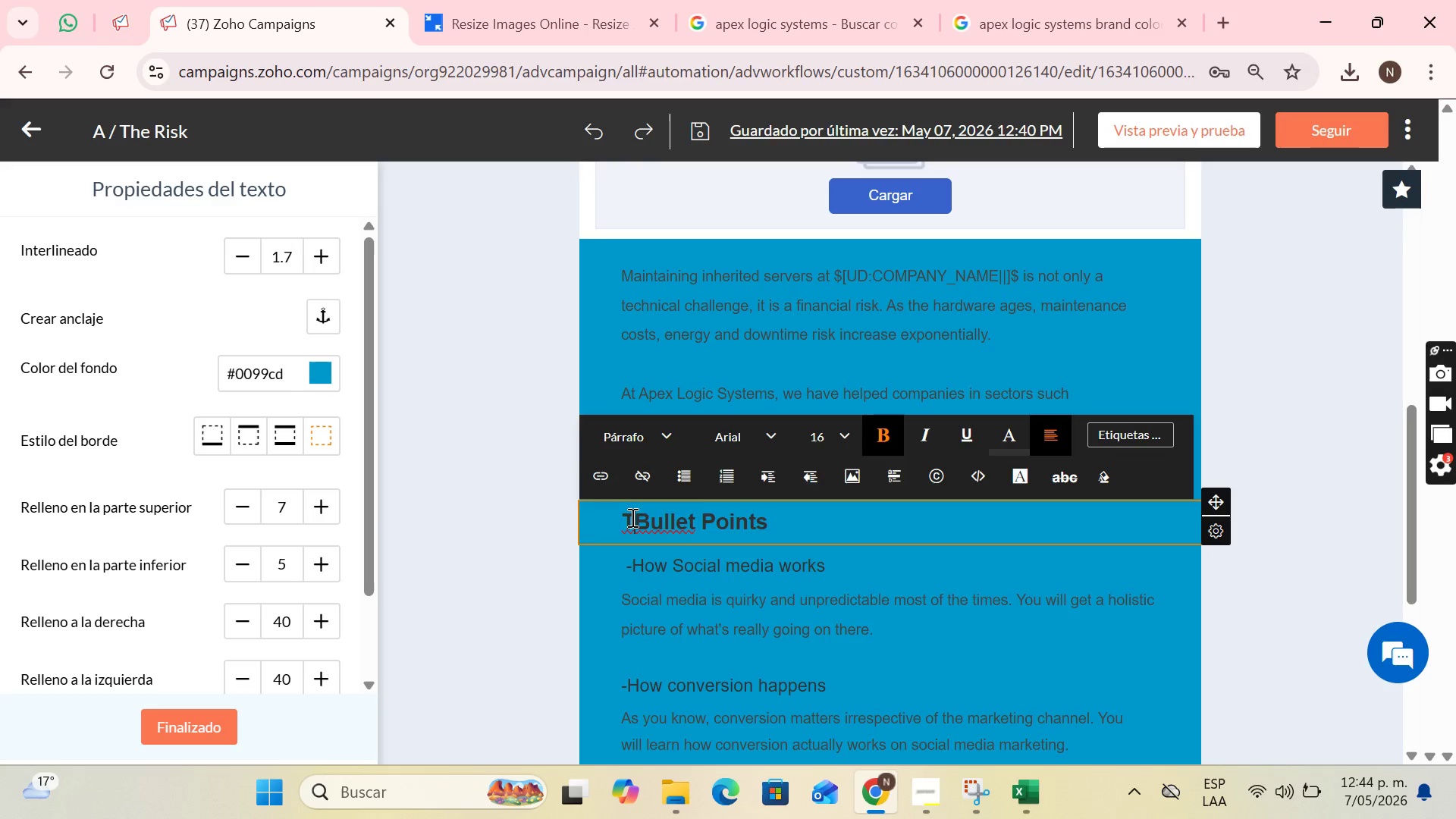 
key(Backspace)
 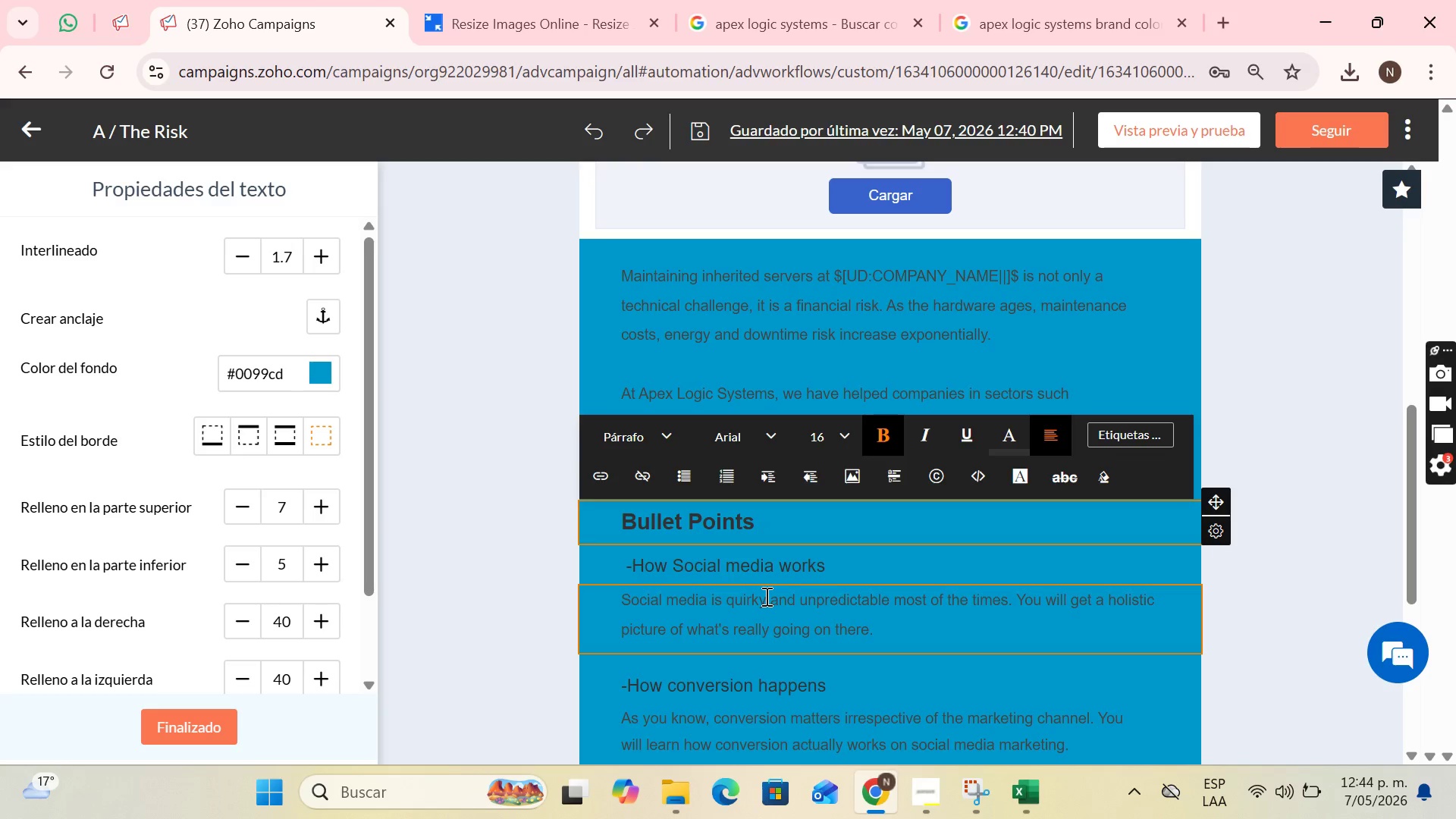 
left_click([836, 567])
 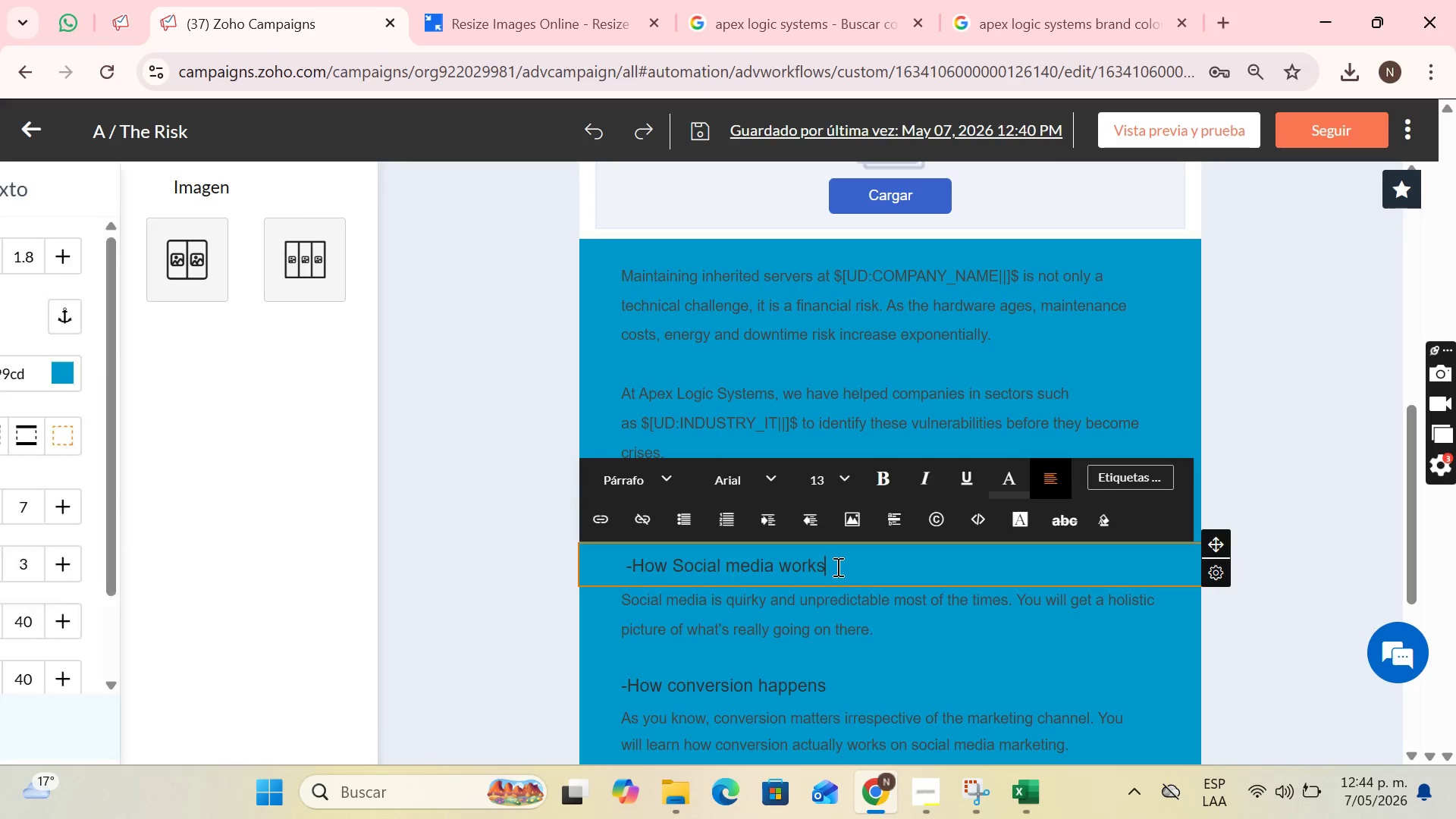 
left_click_drag(start_coordinate=[836, 566], to_coordinate=[635, 569])
 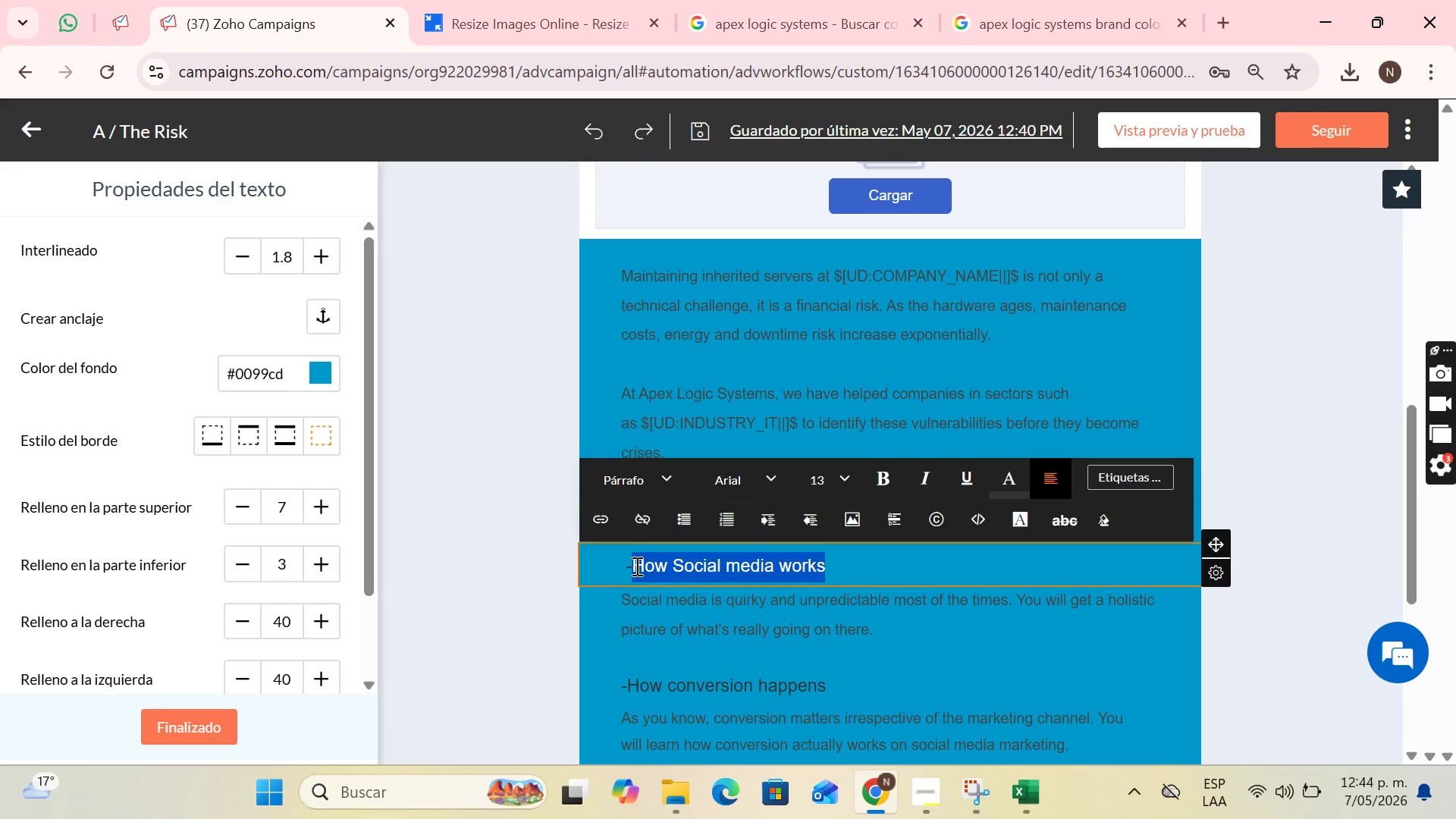 
wait(9.8)
 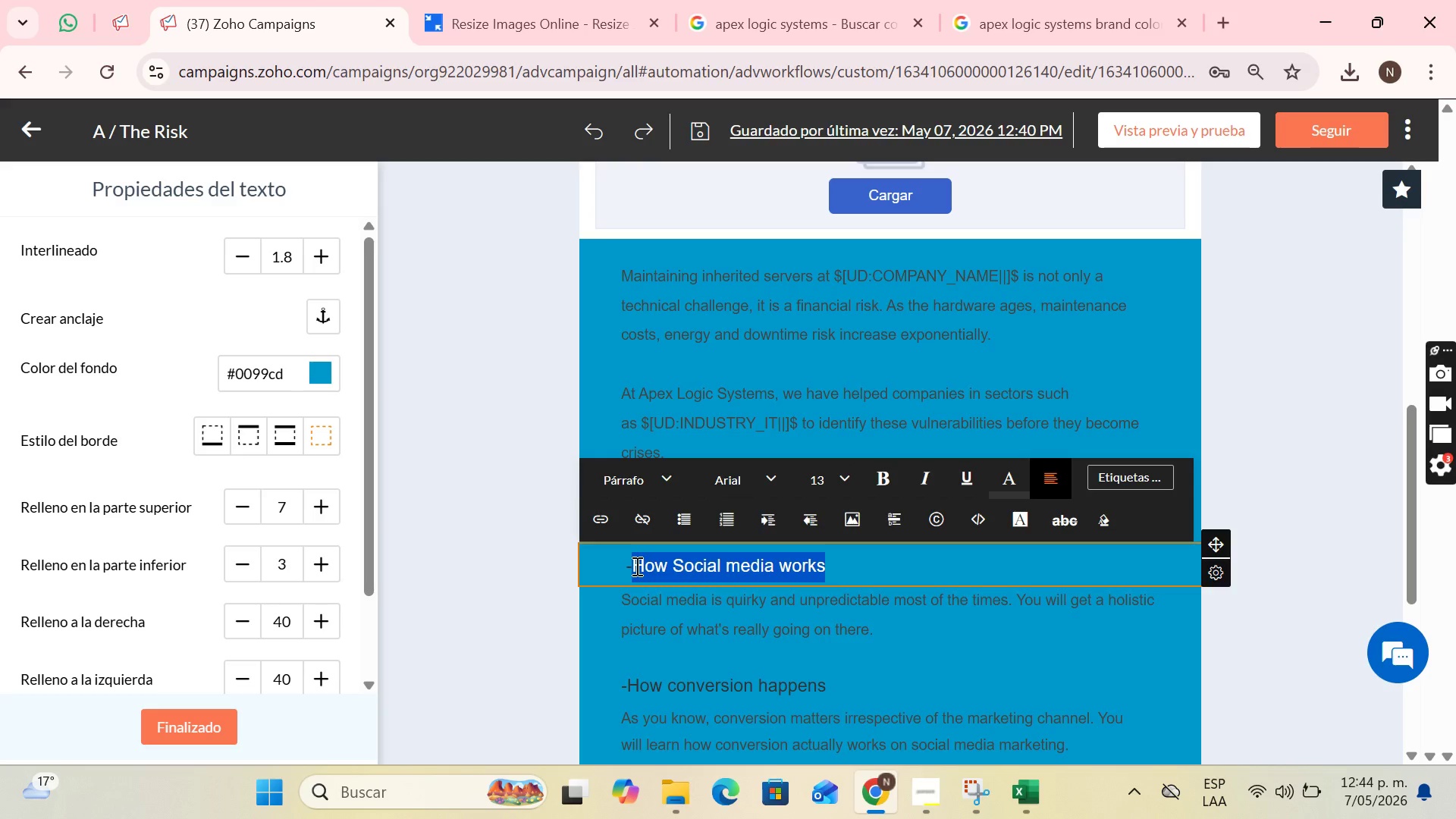 
type(M[Break])
key(Backspace)
type(aintenance Expenc)
key(Backspace)
type(se)
 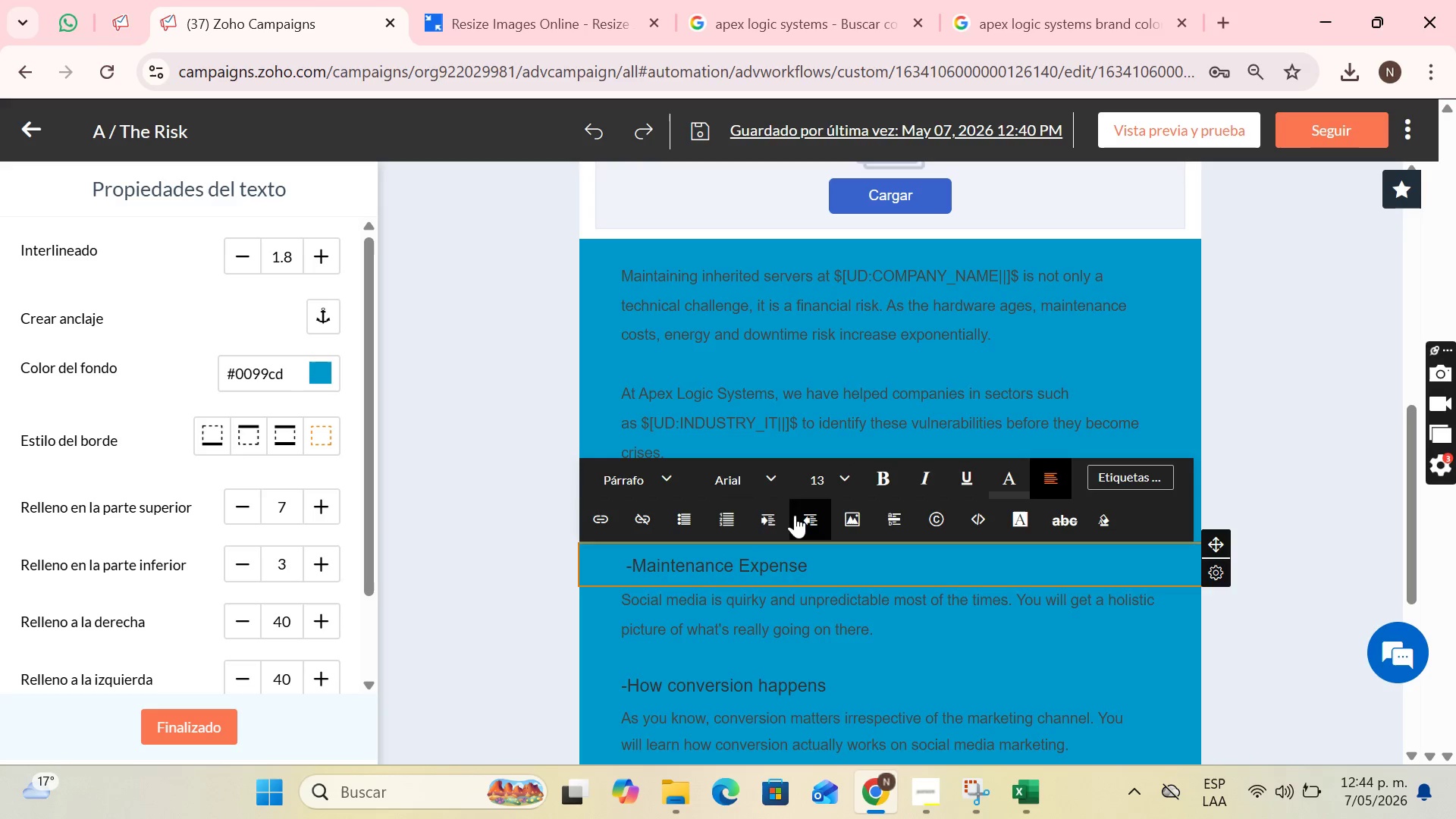 
key(Shift+Period)
 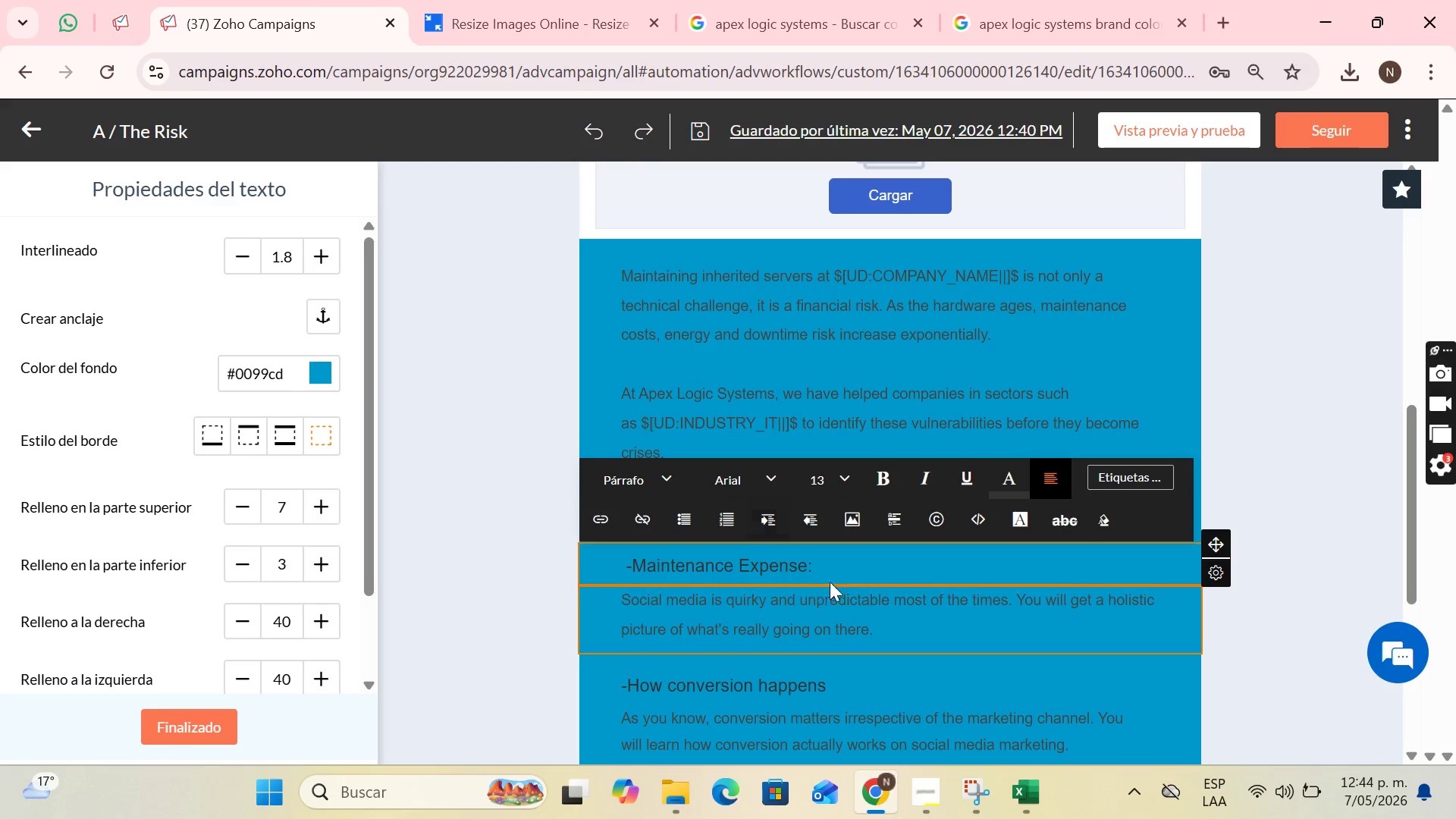 
left_click_drag(start_coordinate=[832, 566], to_coordinate=[619, 592])
 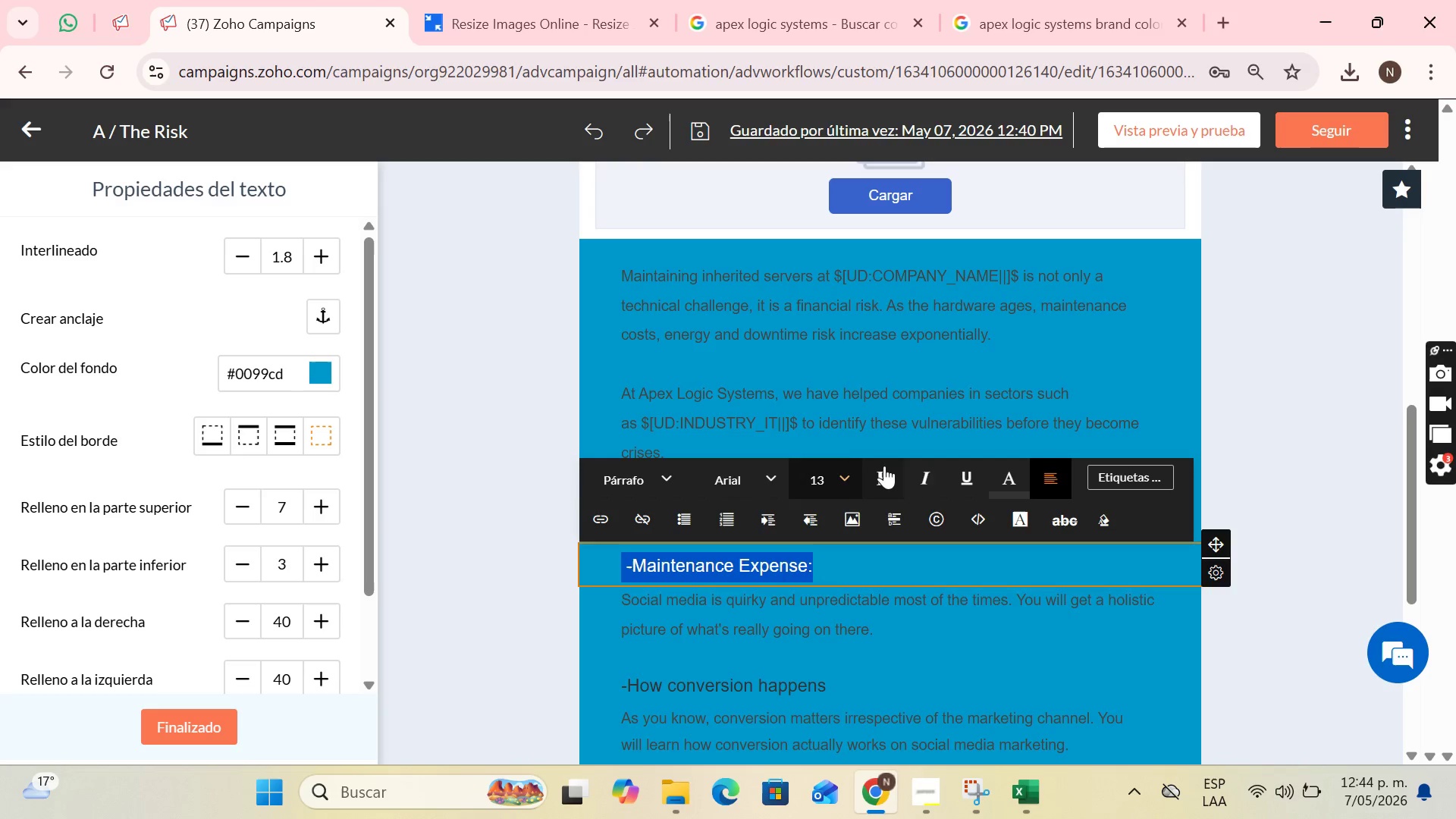 
left_click([884, 466])
 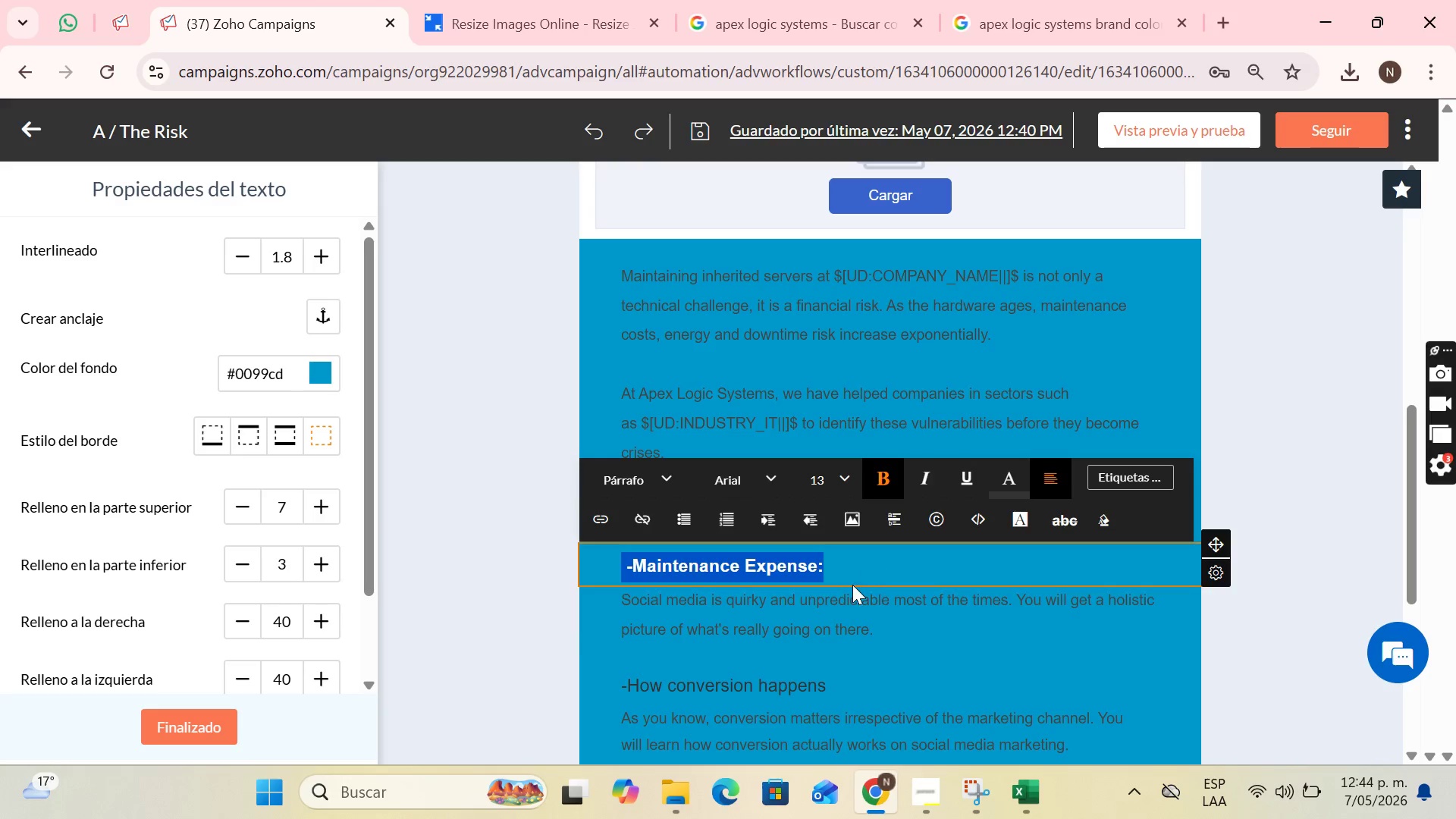 
left_click([843, 585])
 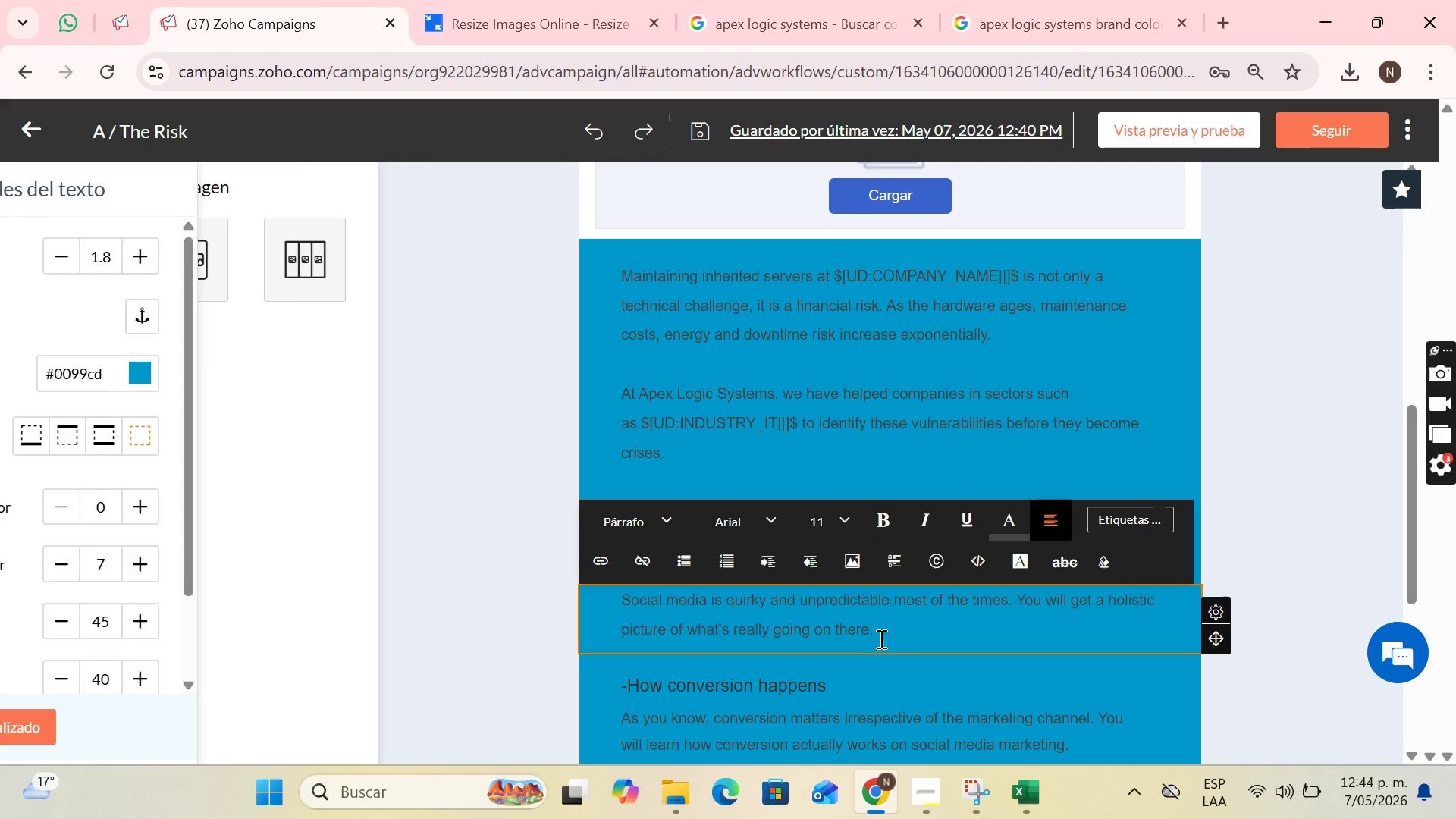 
left_click([889, 640])
 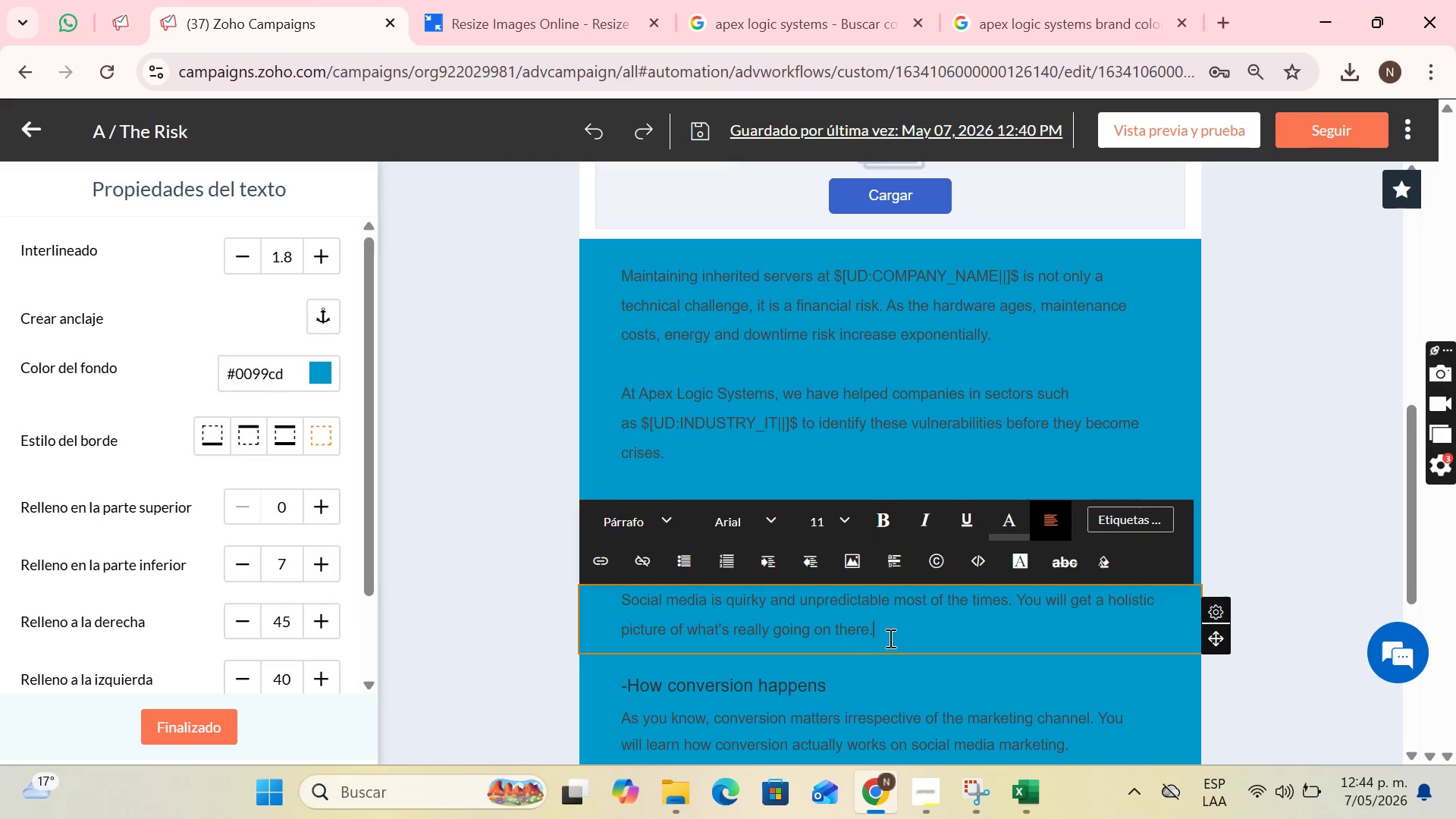 
left_click_drag(start_coordinate=[889, 637], to_coordinate=[628, 603])
 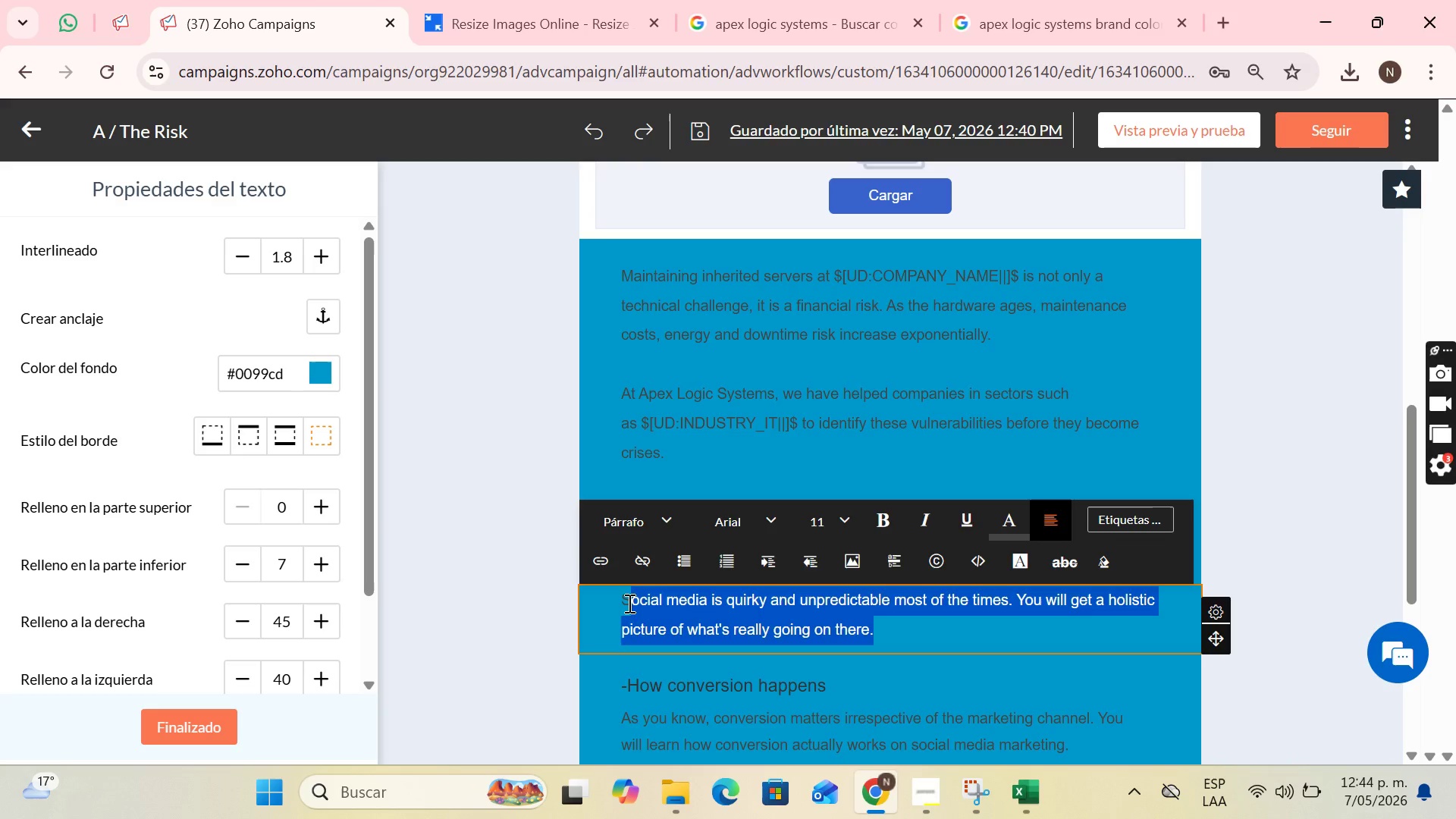 
key(Backspace)
 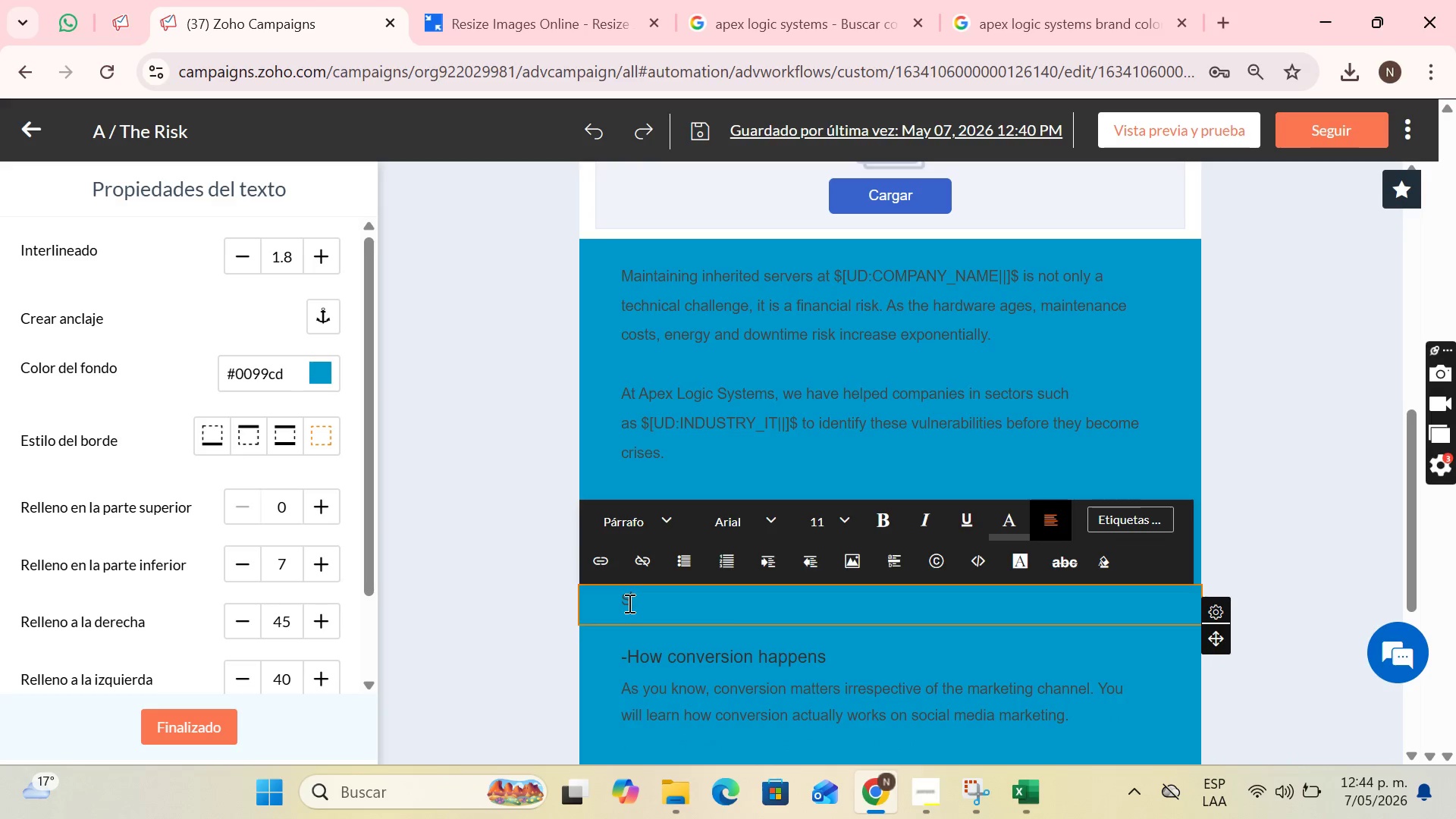 
key(CapsLock)
 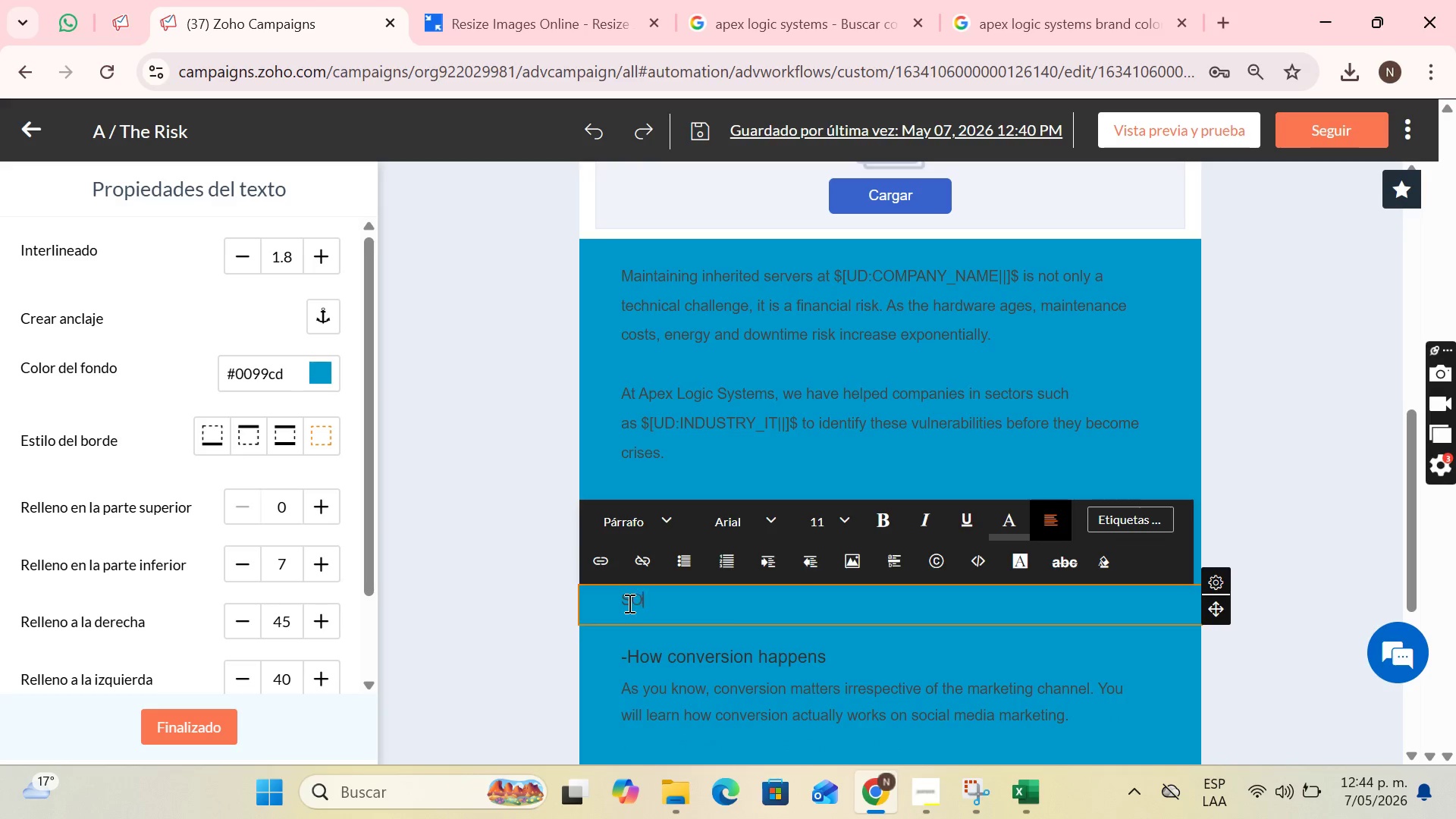 
key(O)
 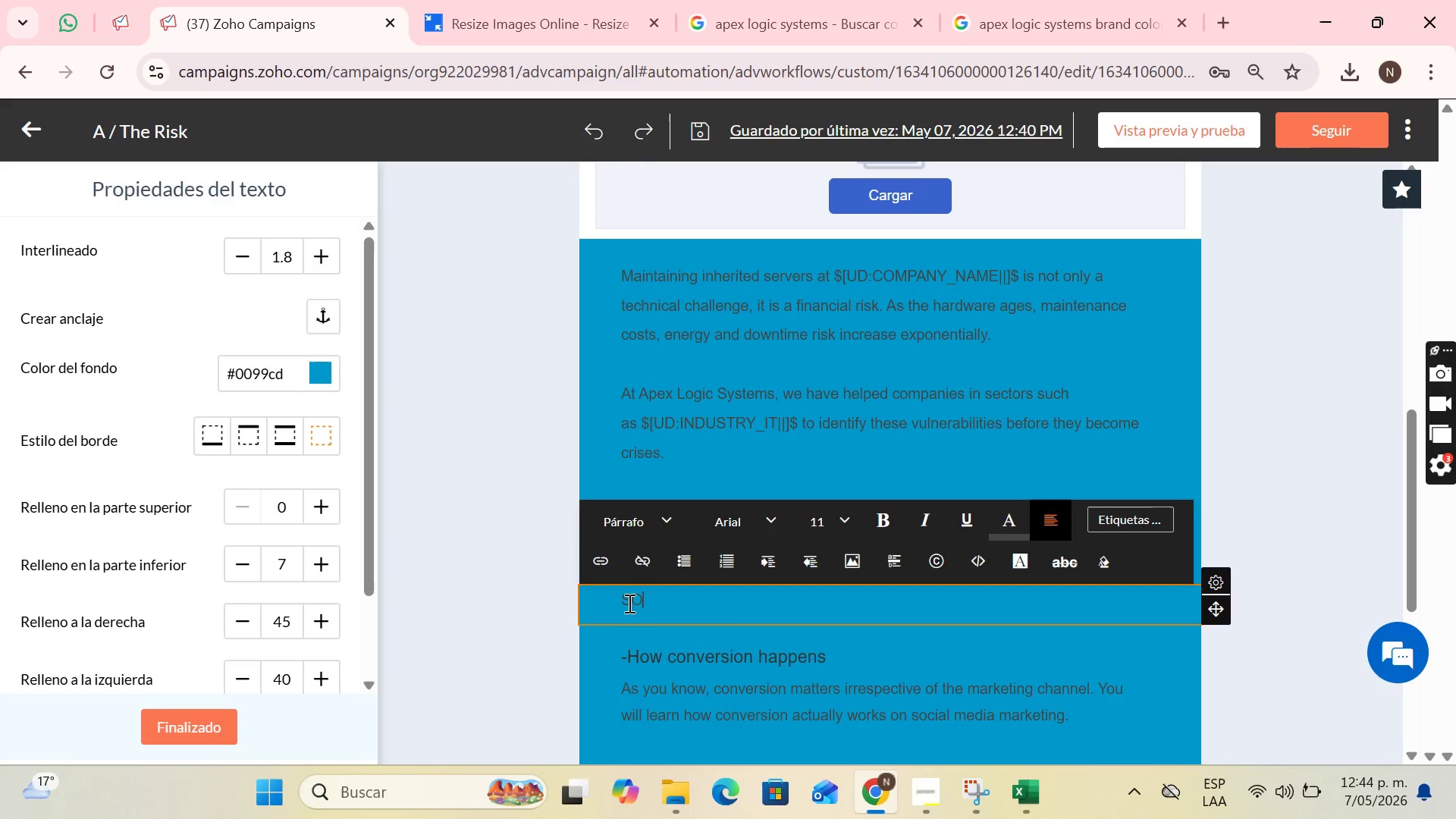 
key(CapsLock)
 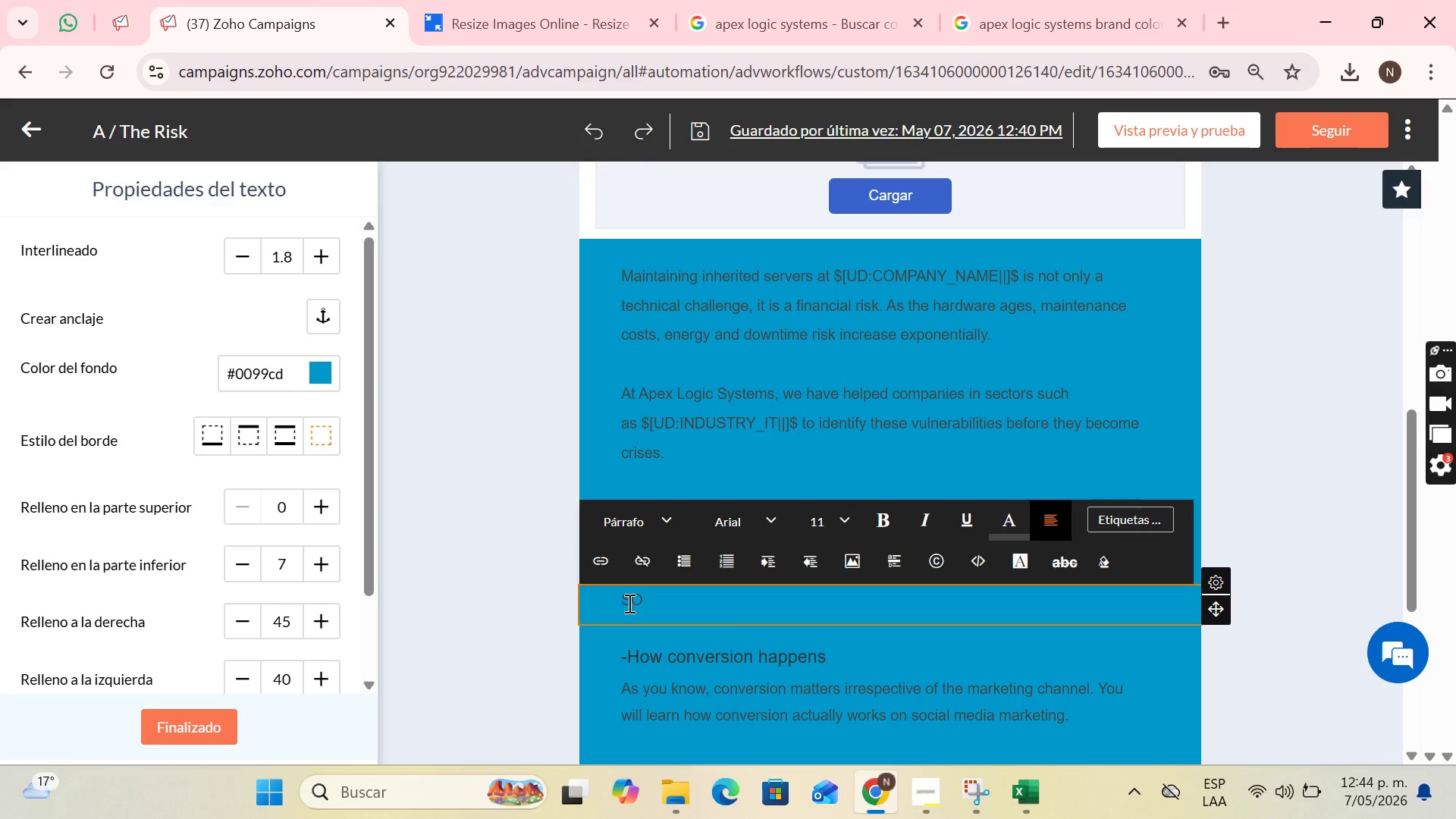 
key(Backspace)
 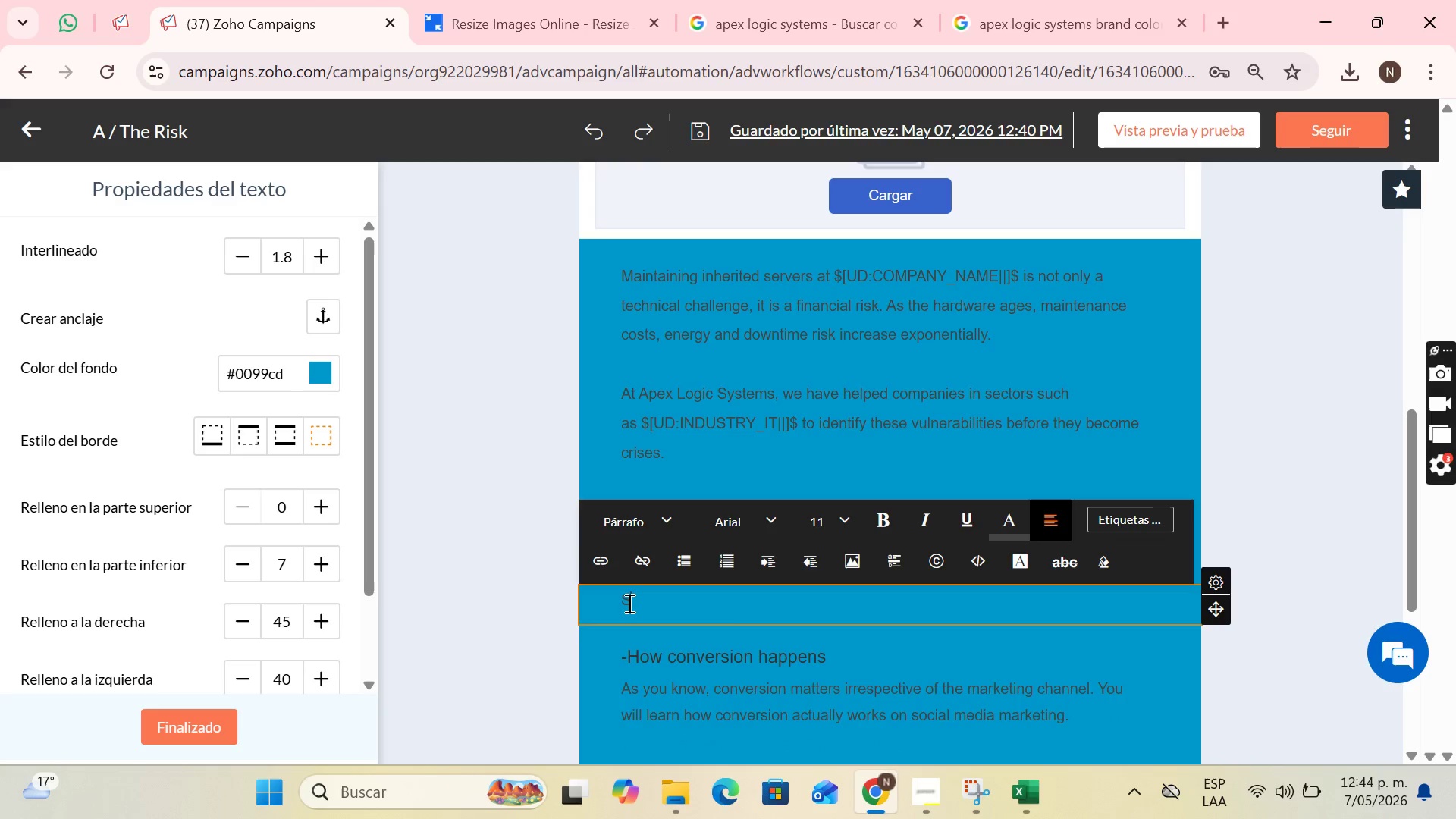 
key(ArrowRight)
 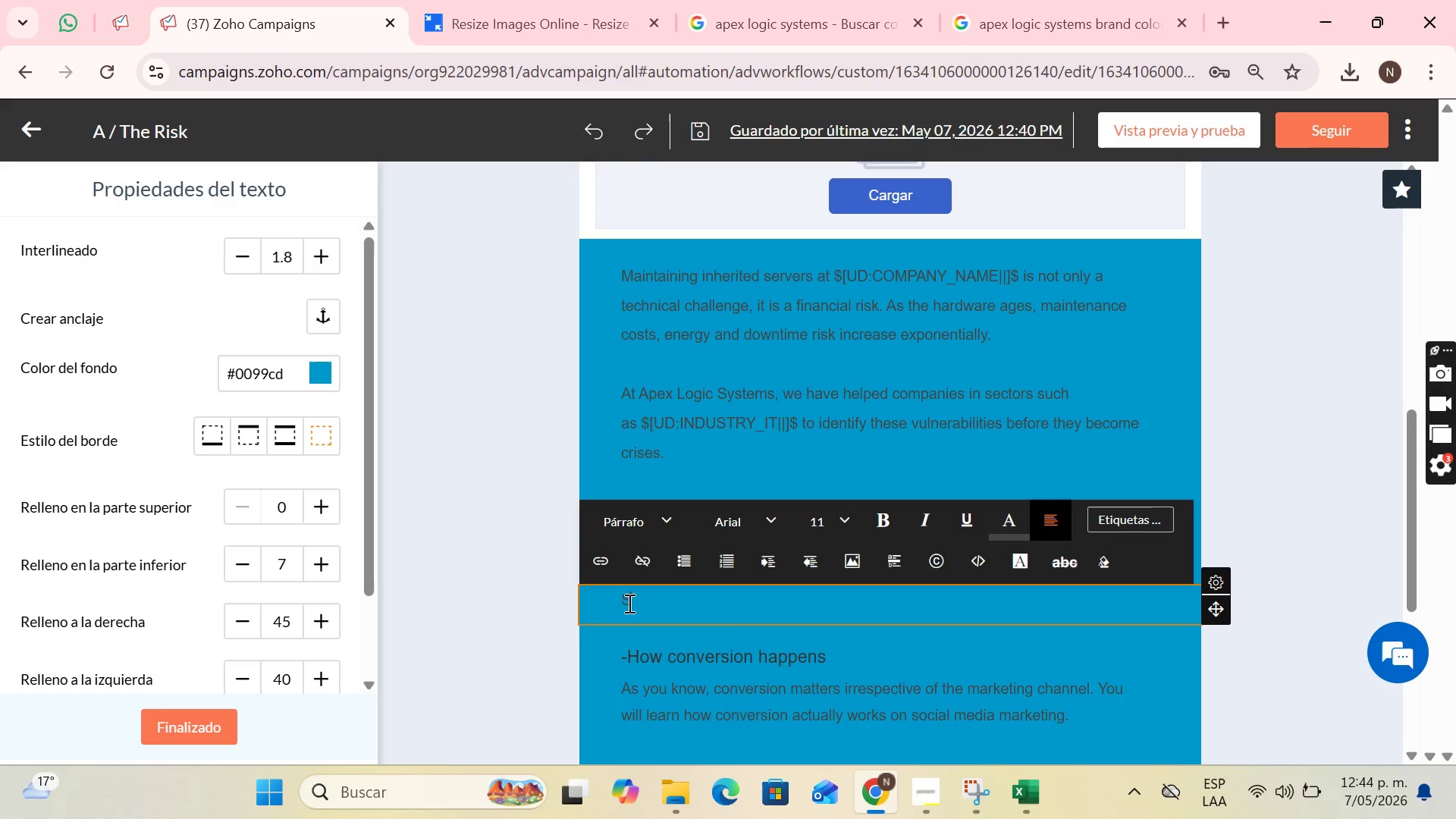 
key(CapsLock)
 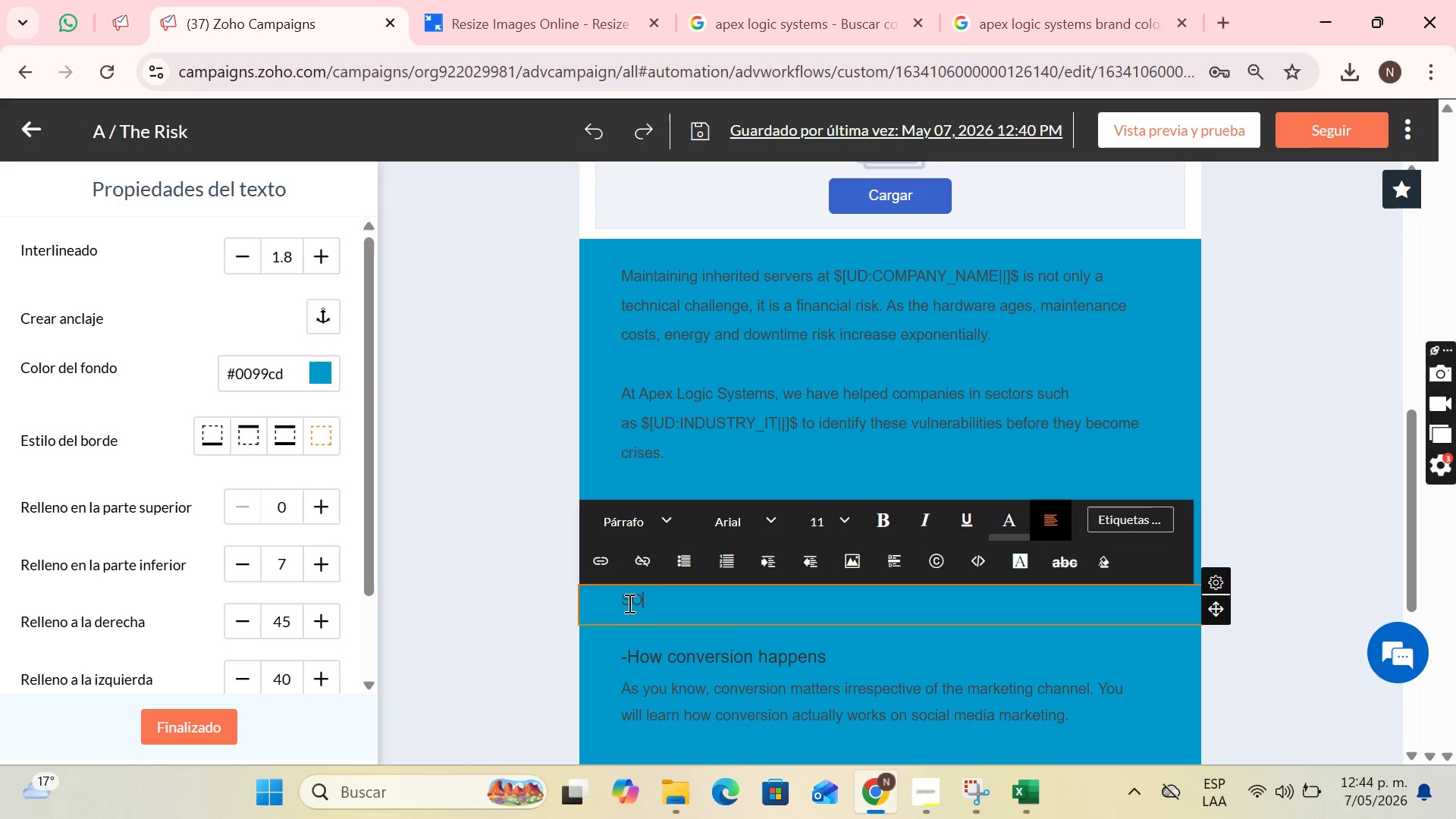 
key(O)
 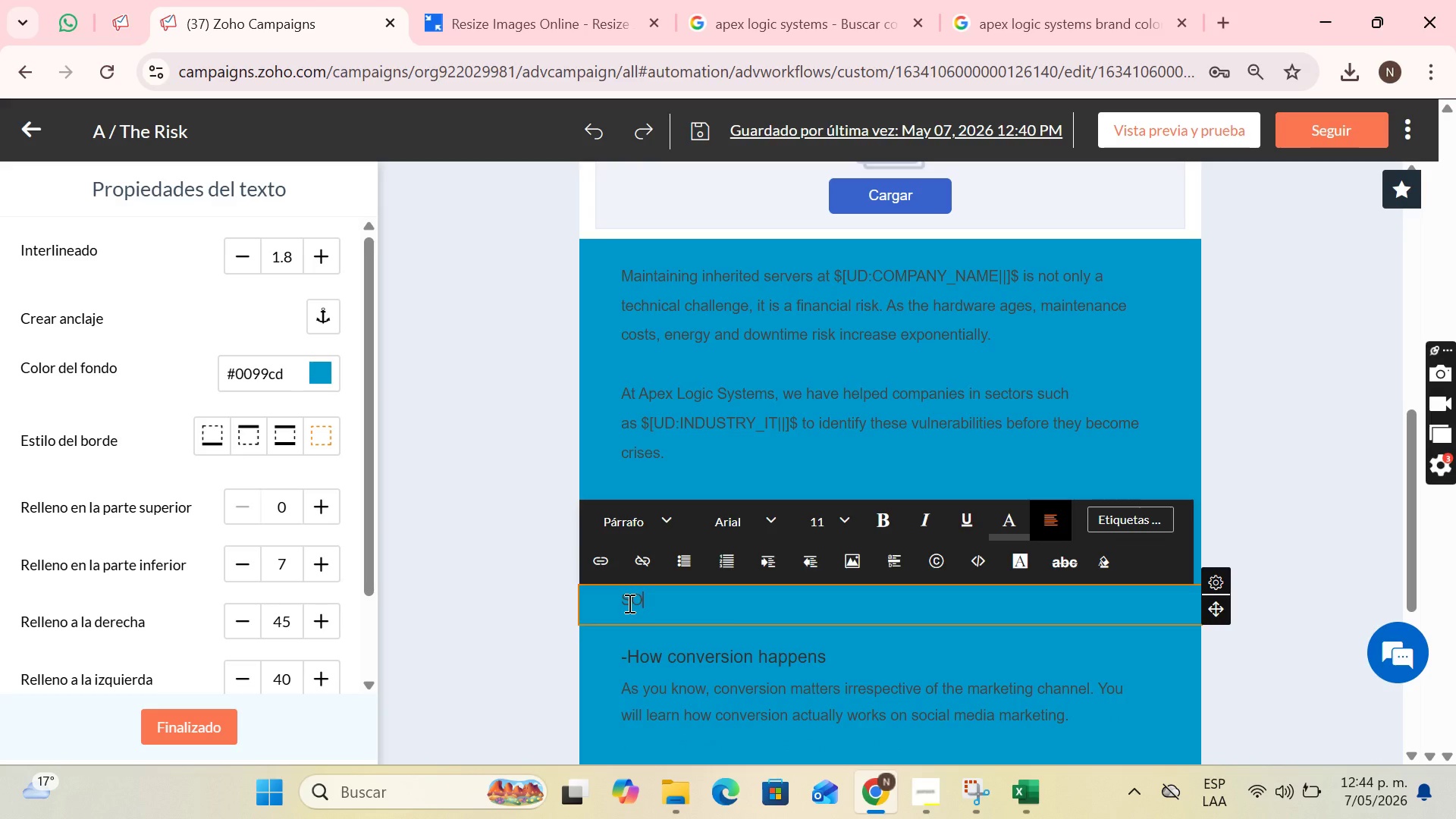 
key(CapsLock)
 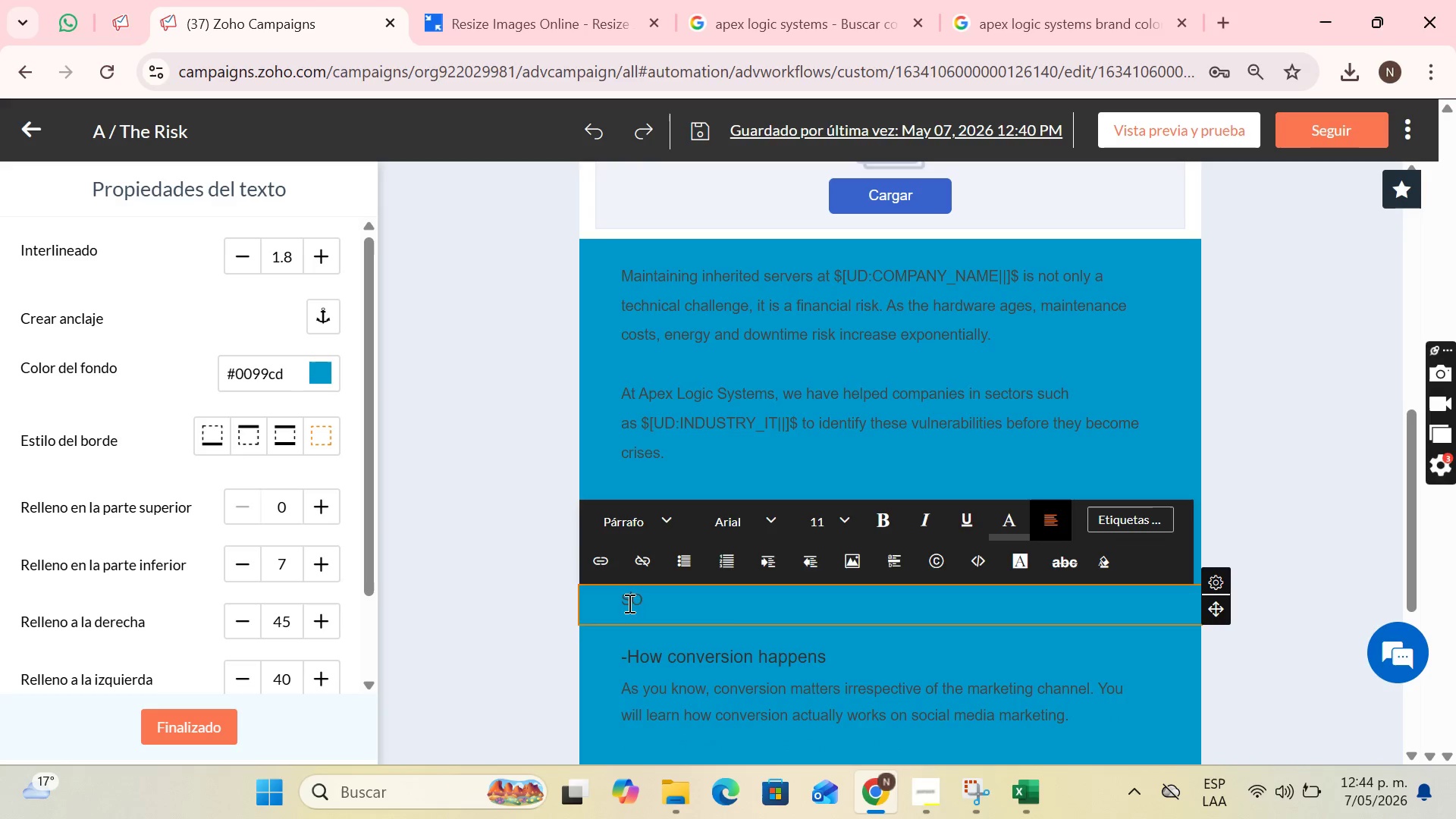 
key(ArrowLeft)
 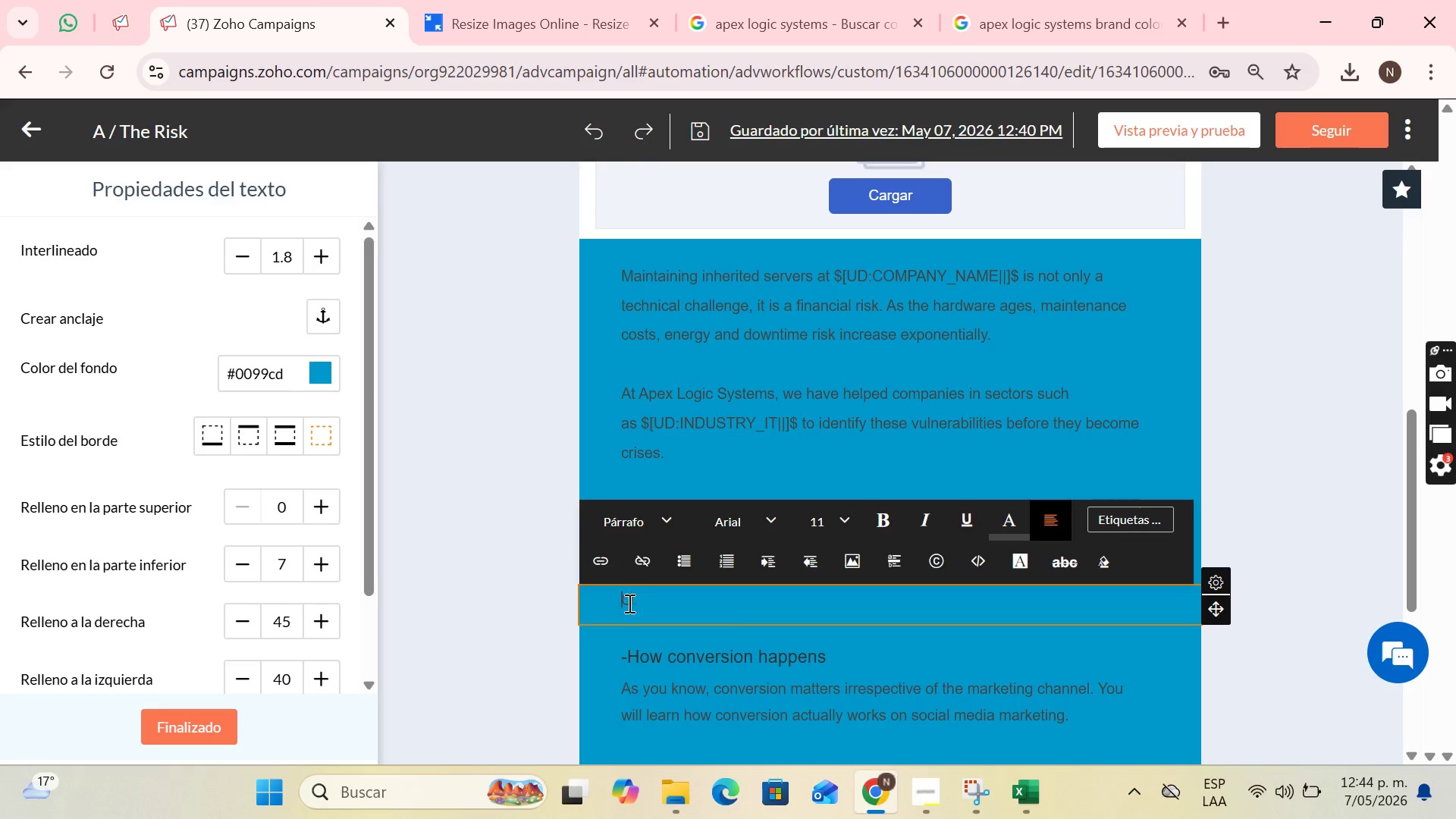 
key(Backspace)
 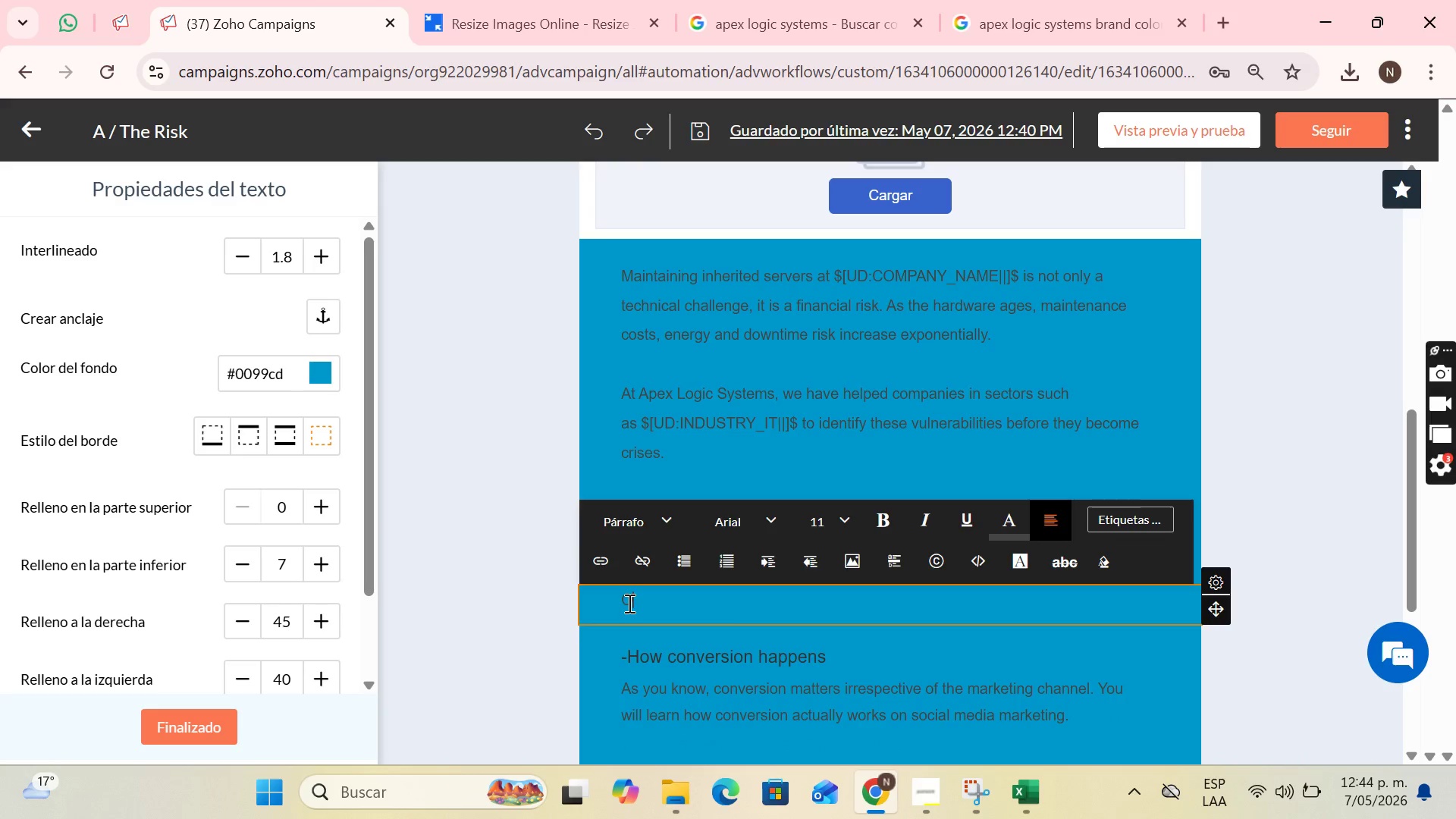 
key(ArrowRight)
 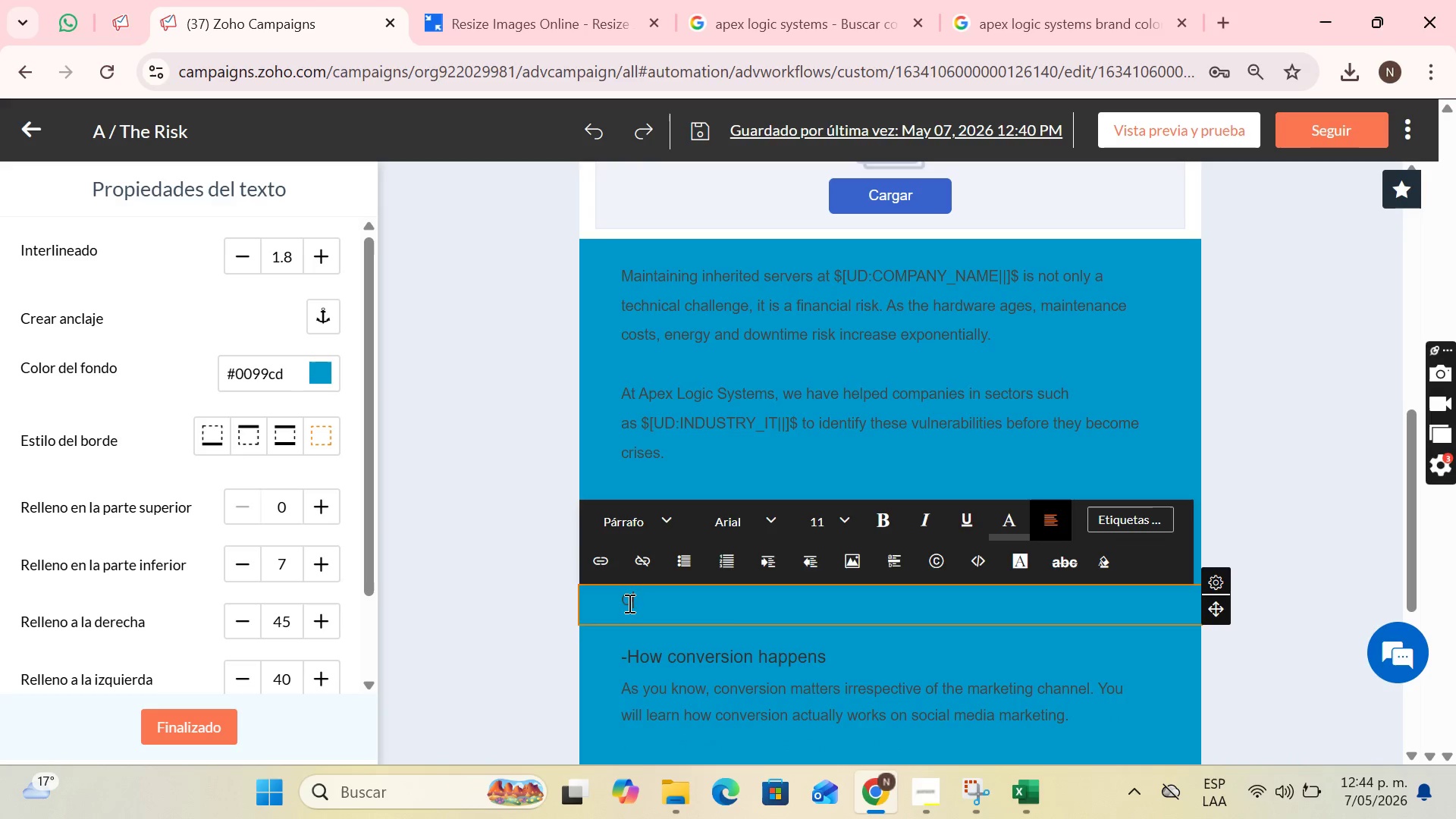 
type(ld)
 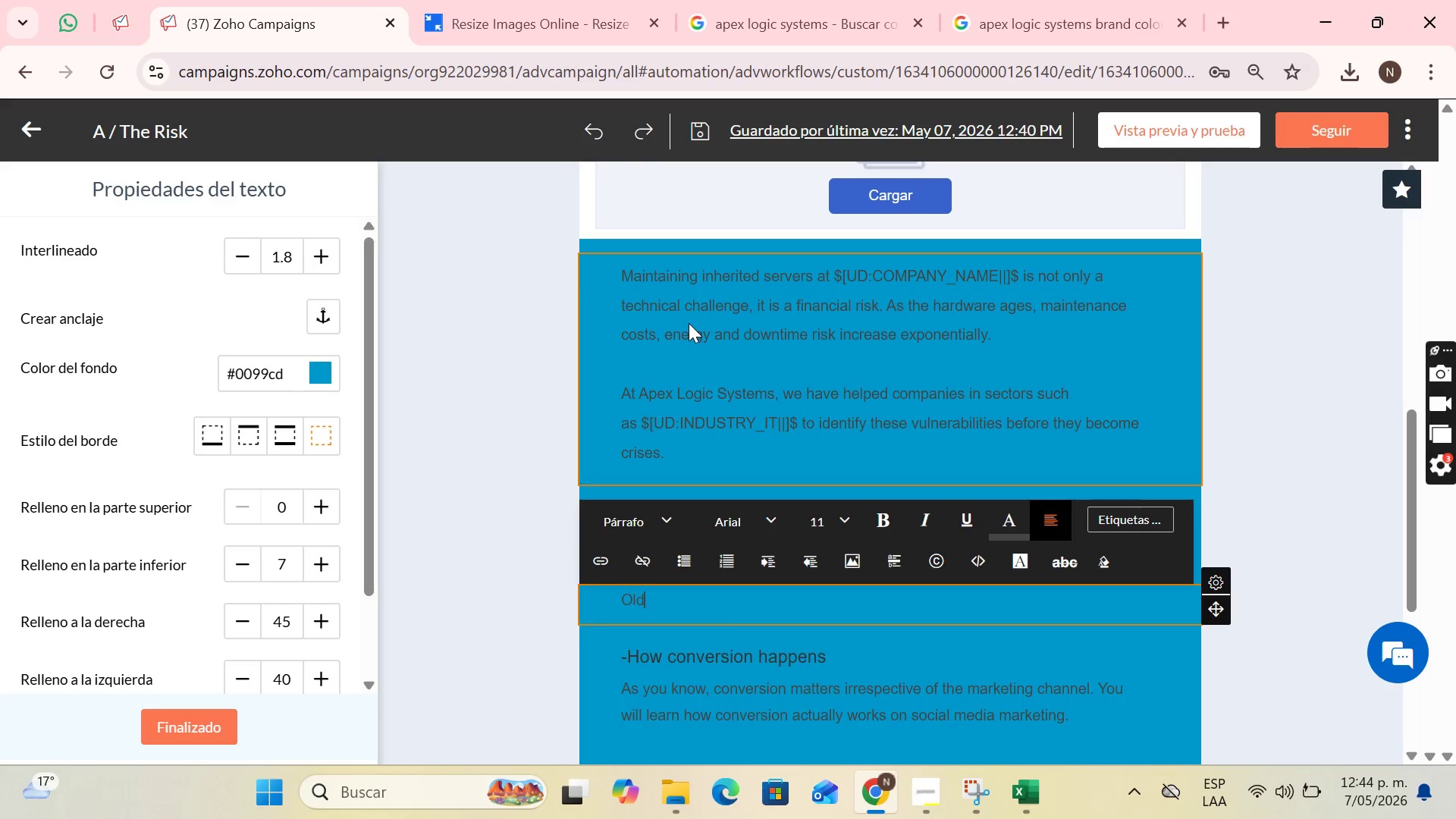 
type( hardware requires cos)
key(Backspace)
type(nstant repairs and hard-to-get parts)
 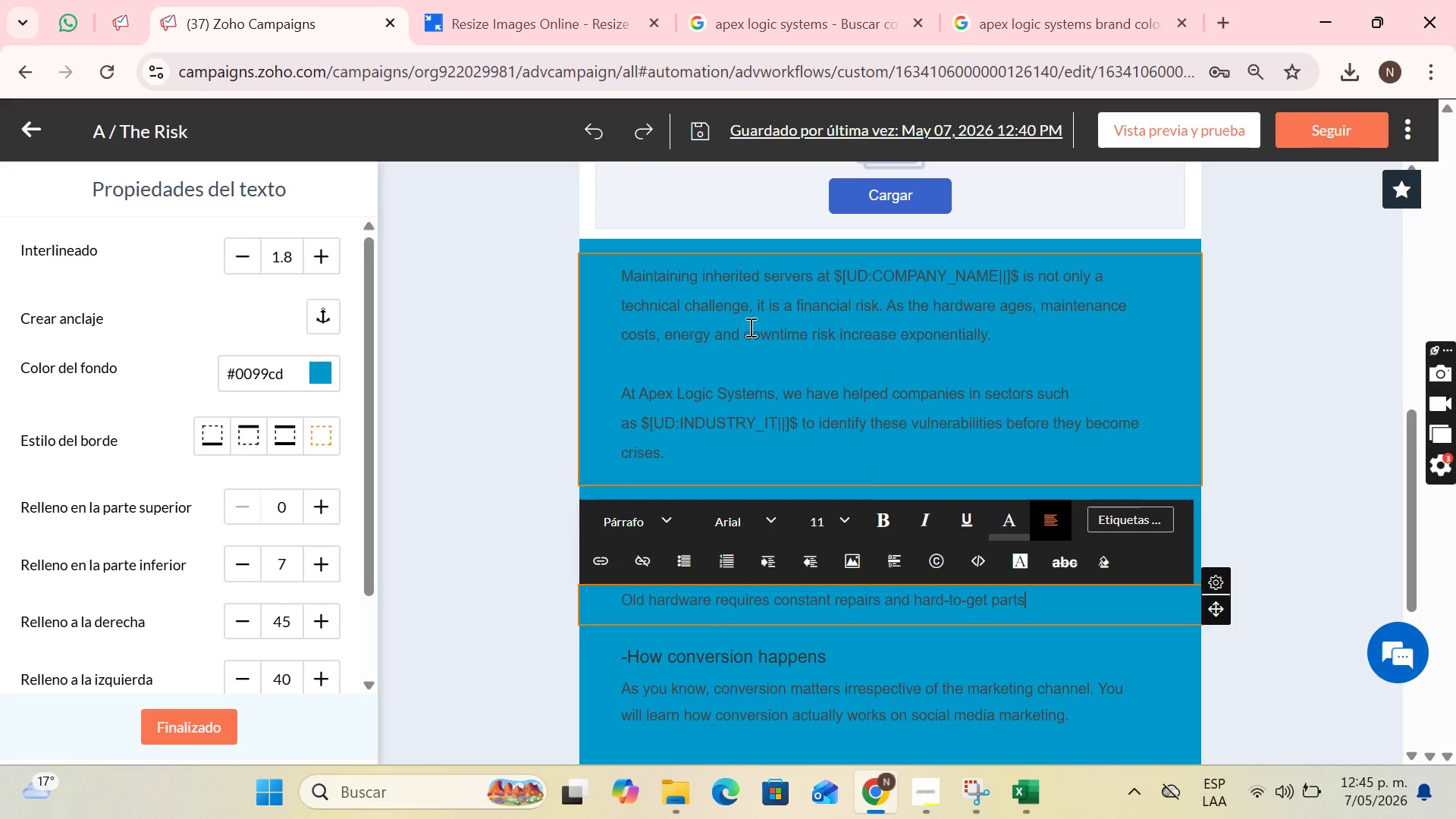 
left_click([872, 657])
 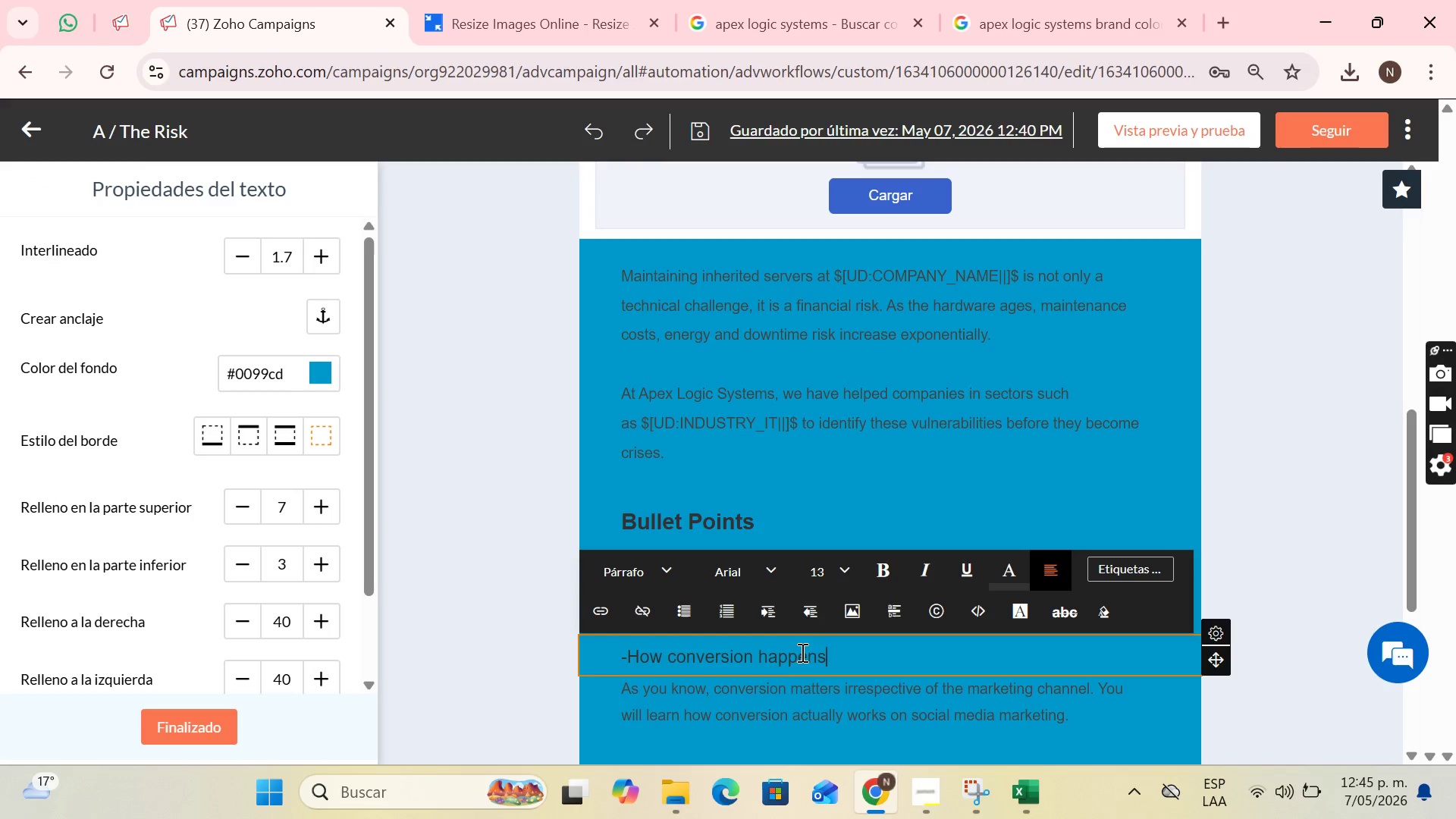 
left_click_drag(start_coordinate=[827, 650], to_coordinate=[632, 656])
 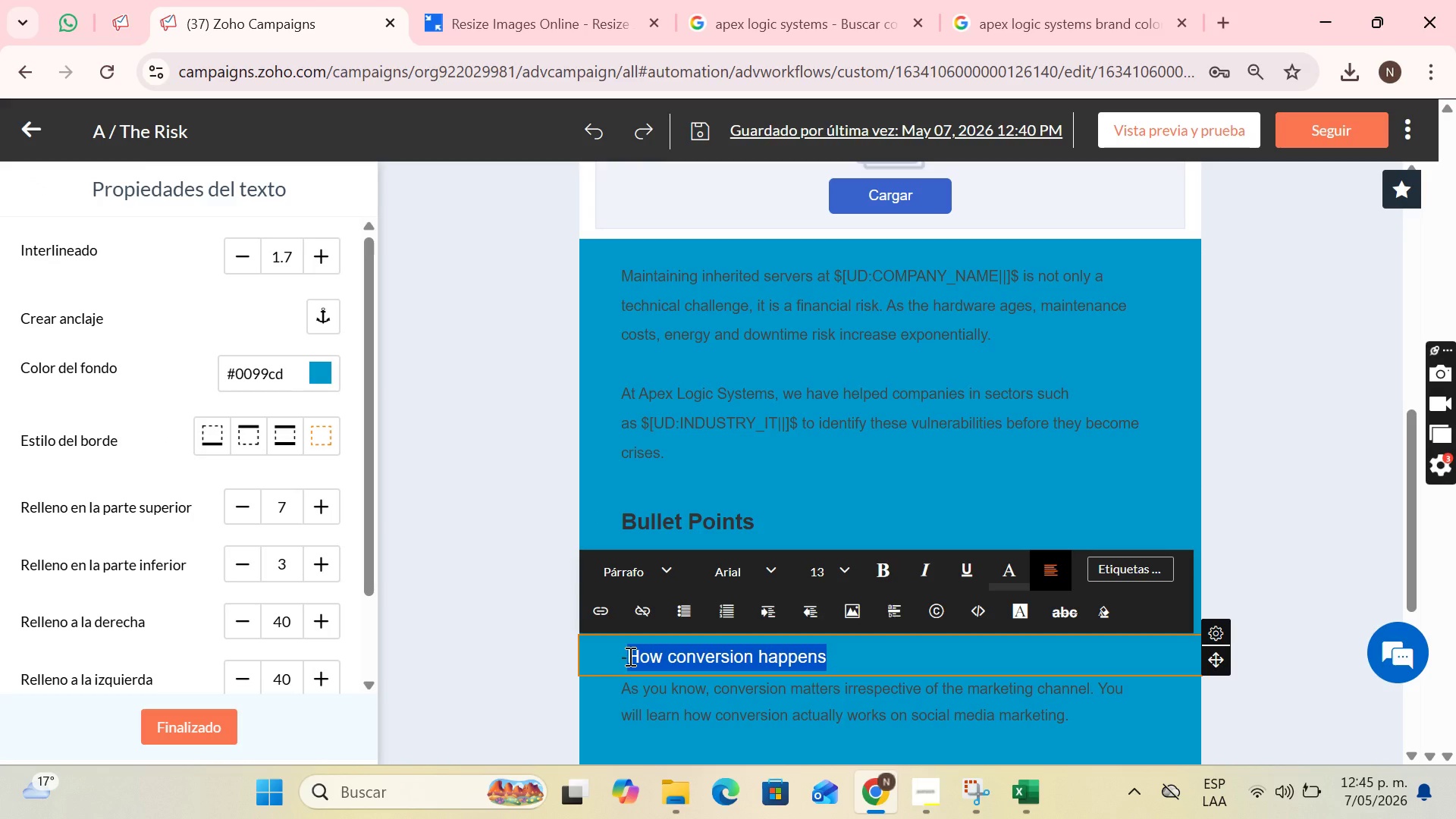 
type(Instability)
 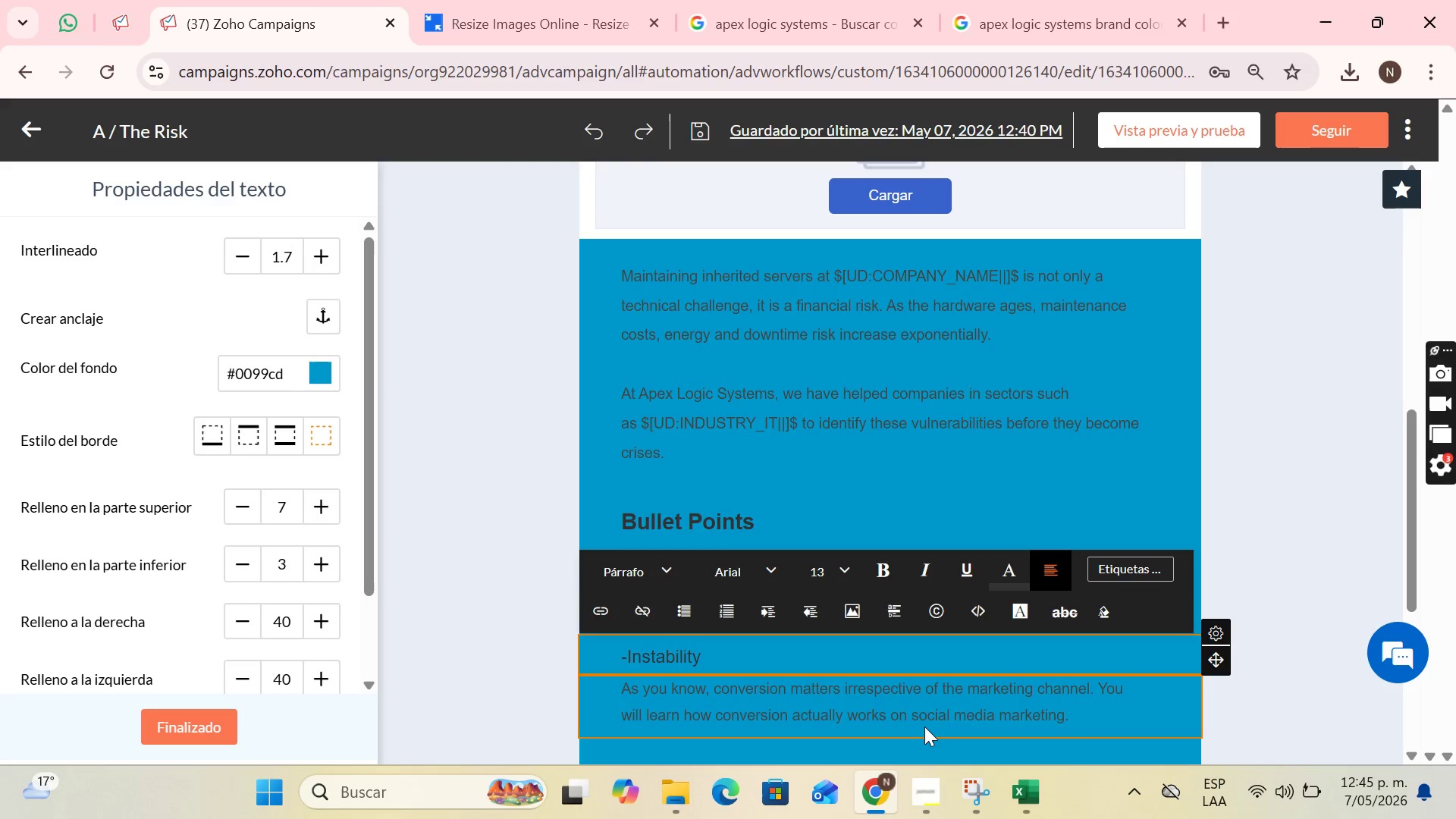 
key(Shift+ShiftLeft)
 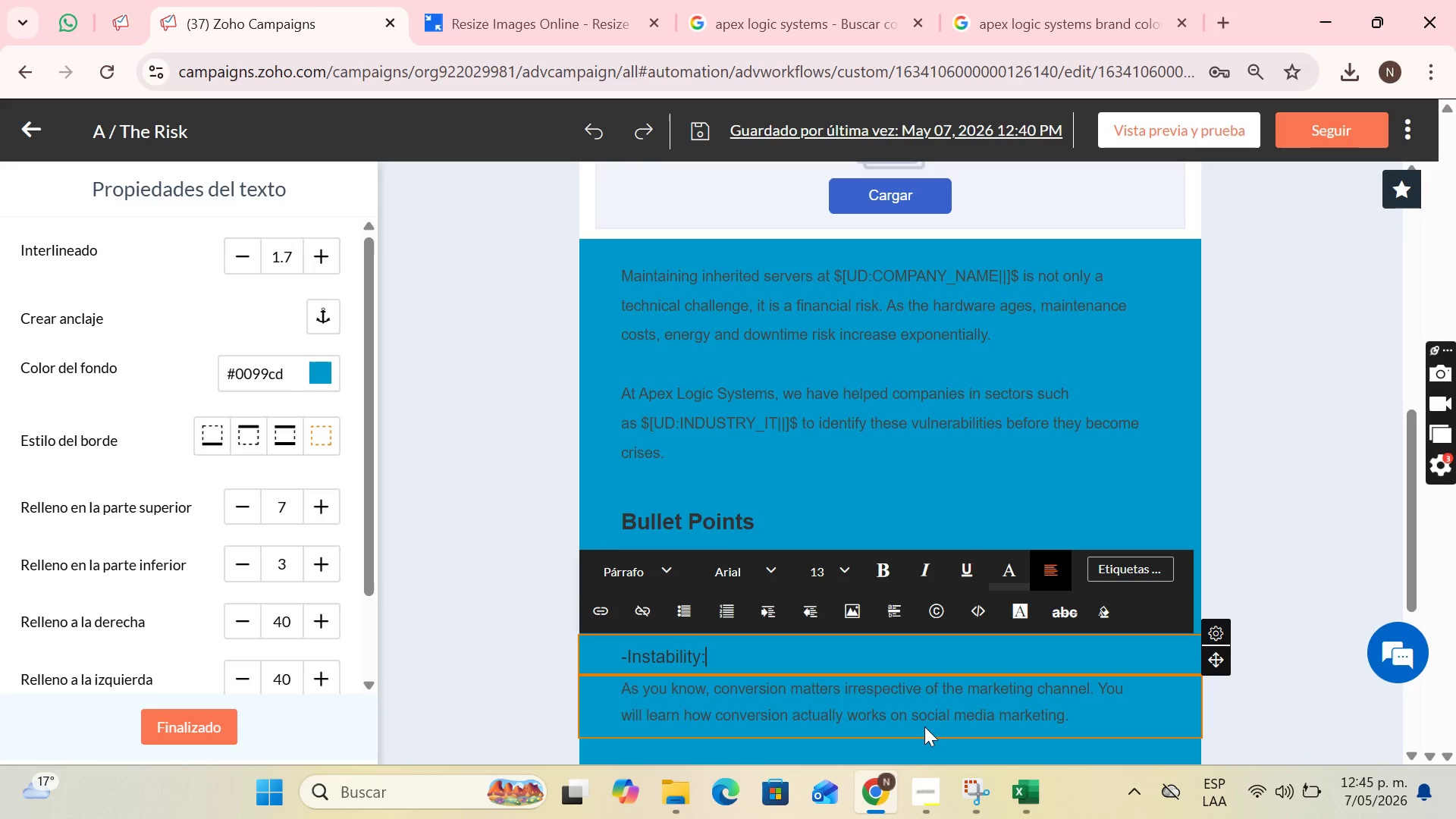 
key(Shift+Period)
 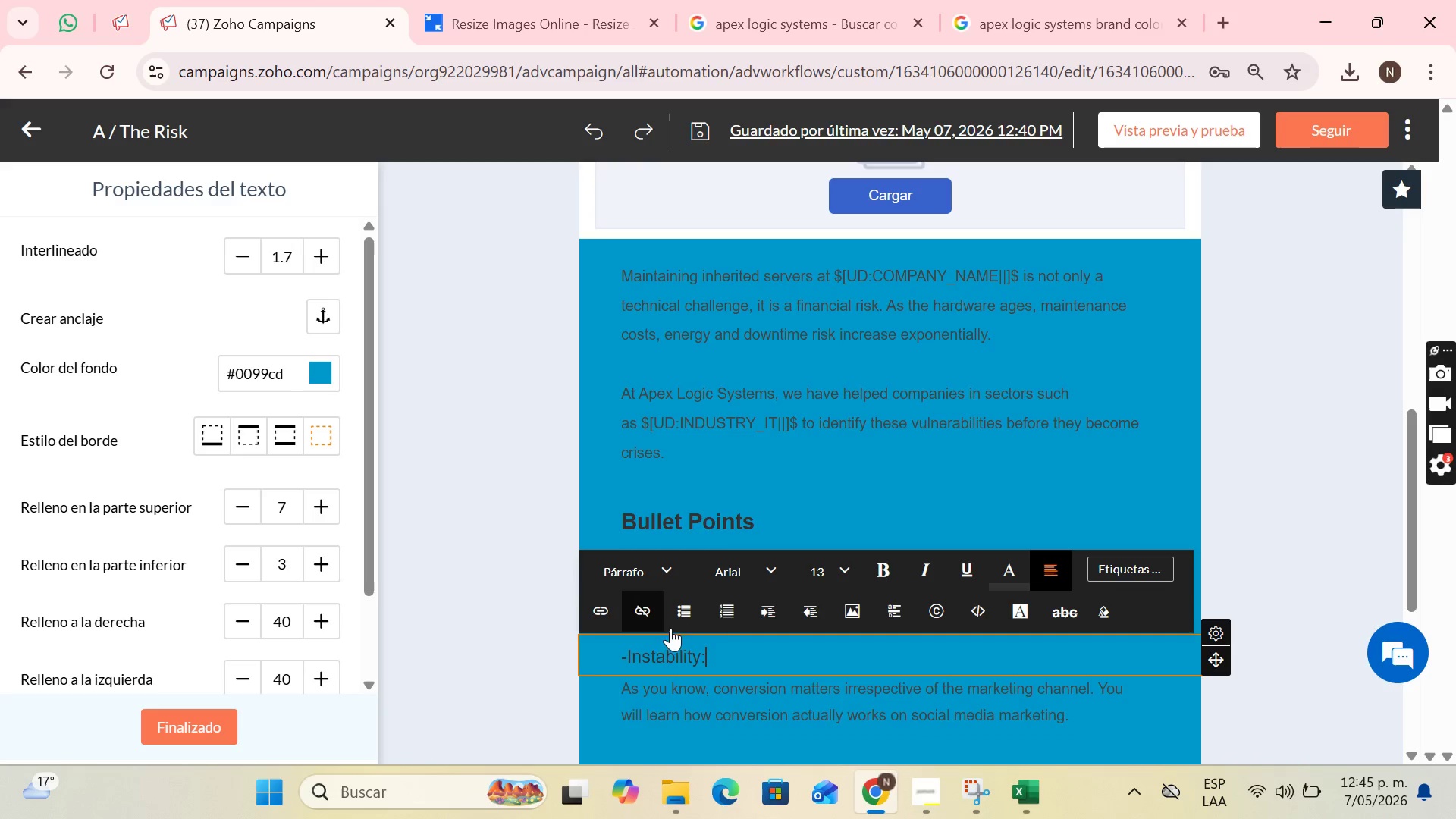 
left_click_drag(start_coordinate=[730, 657], to_coordinate=[626, 662])
 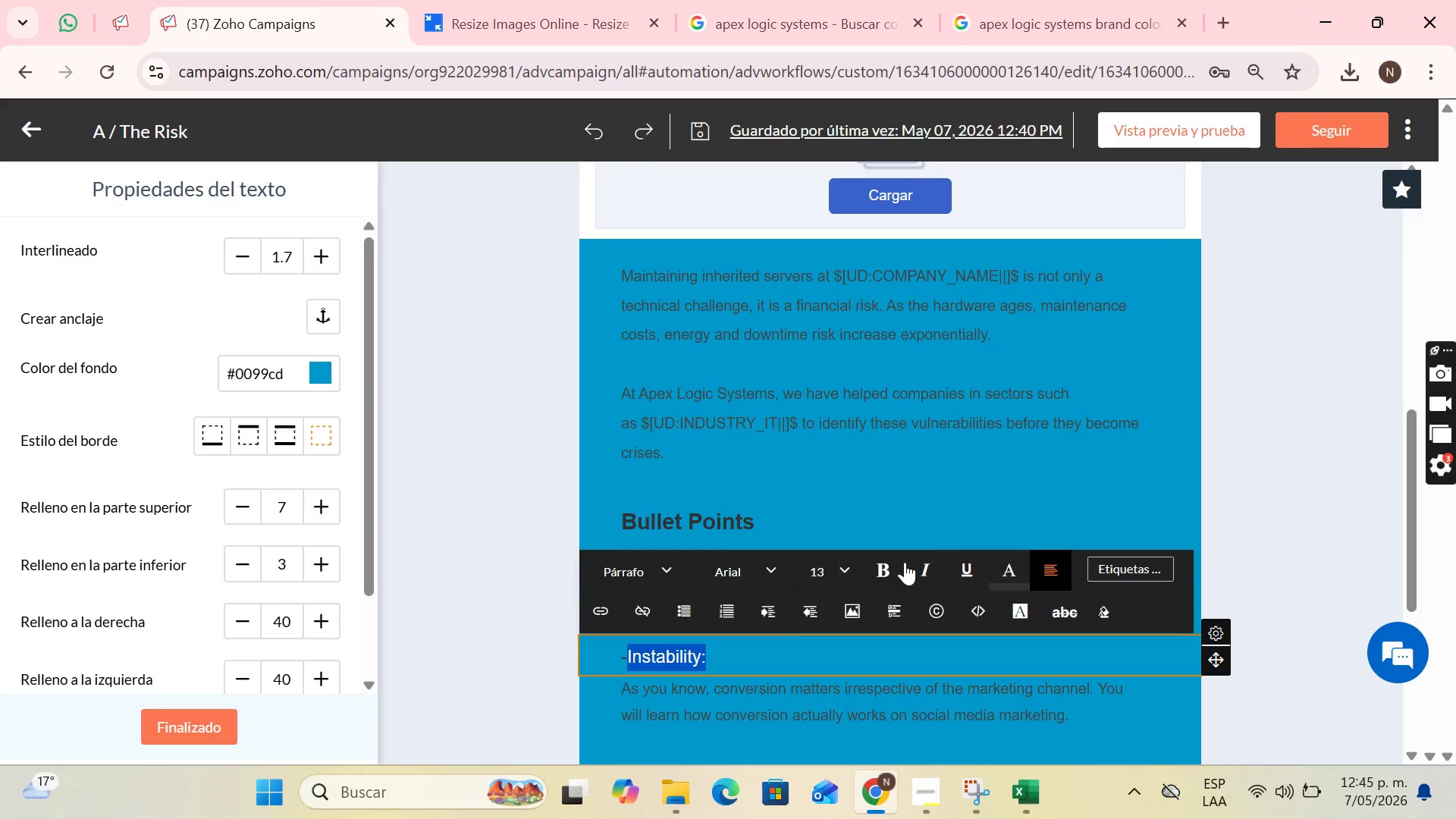 
left_click([905, 560])
 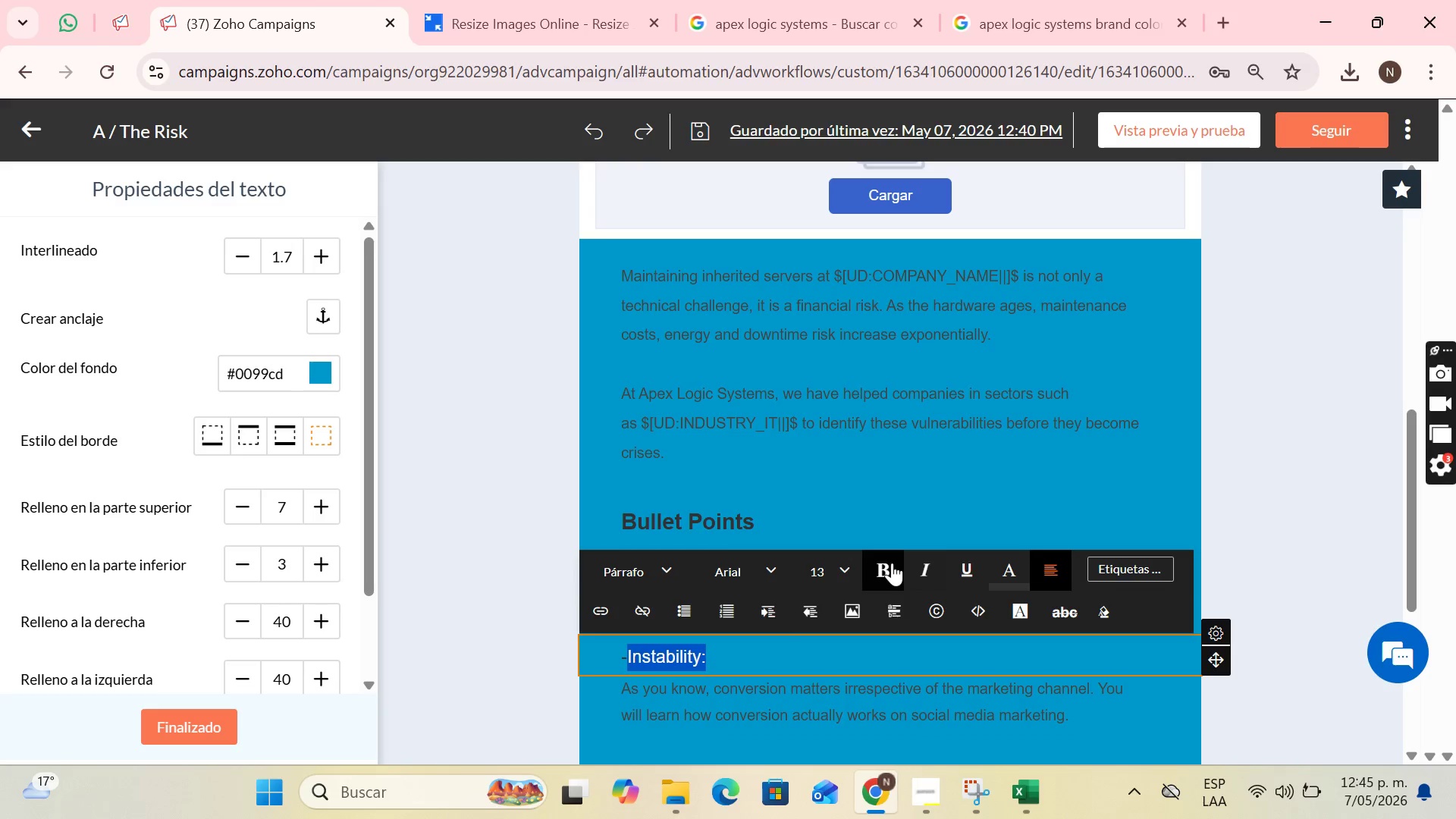 
left_click([892, 563])
 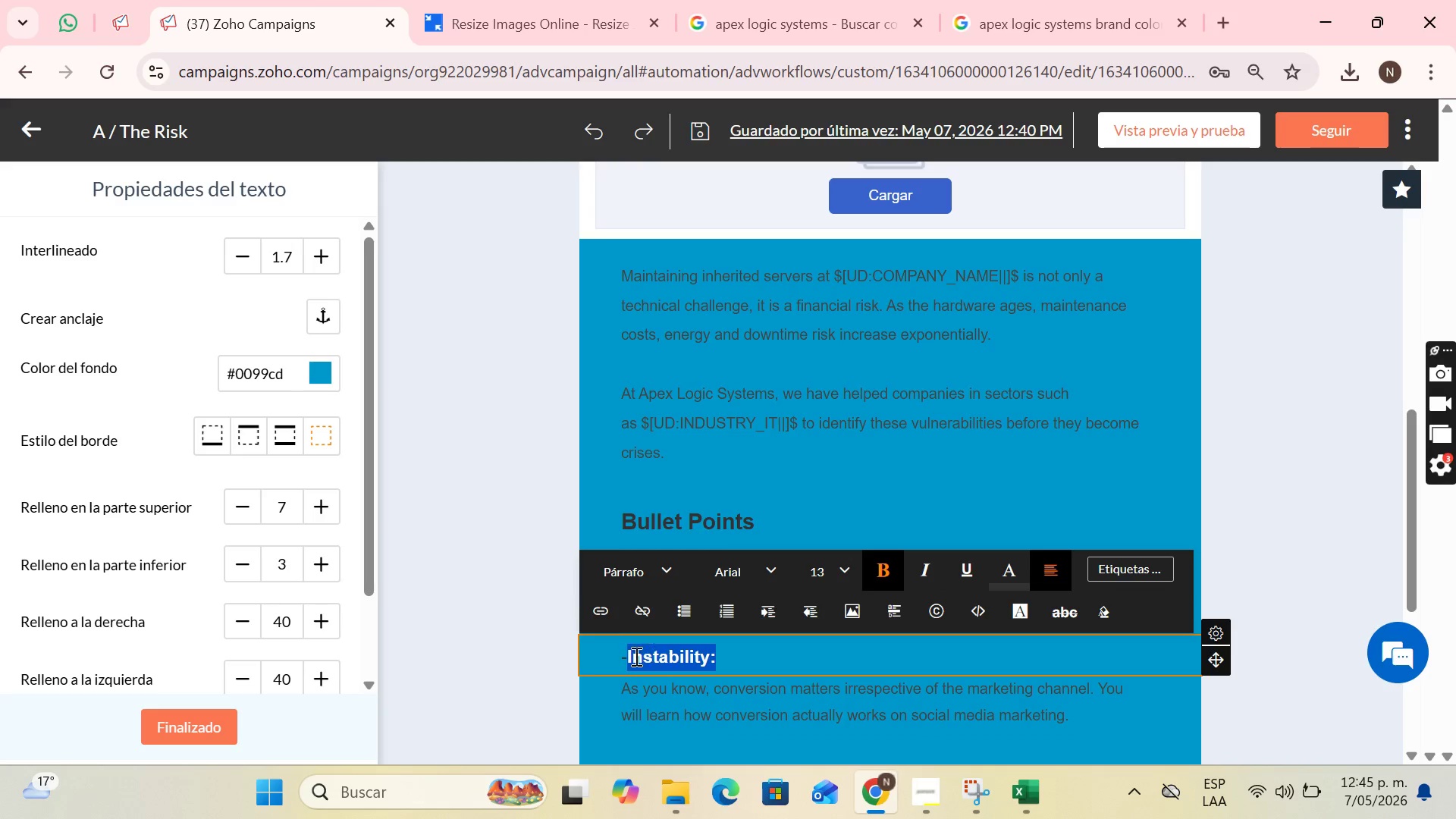 
left_click([625, 661])
 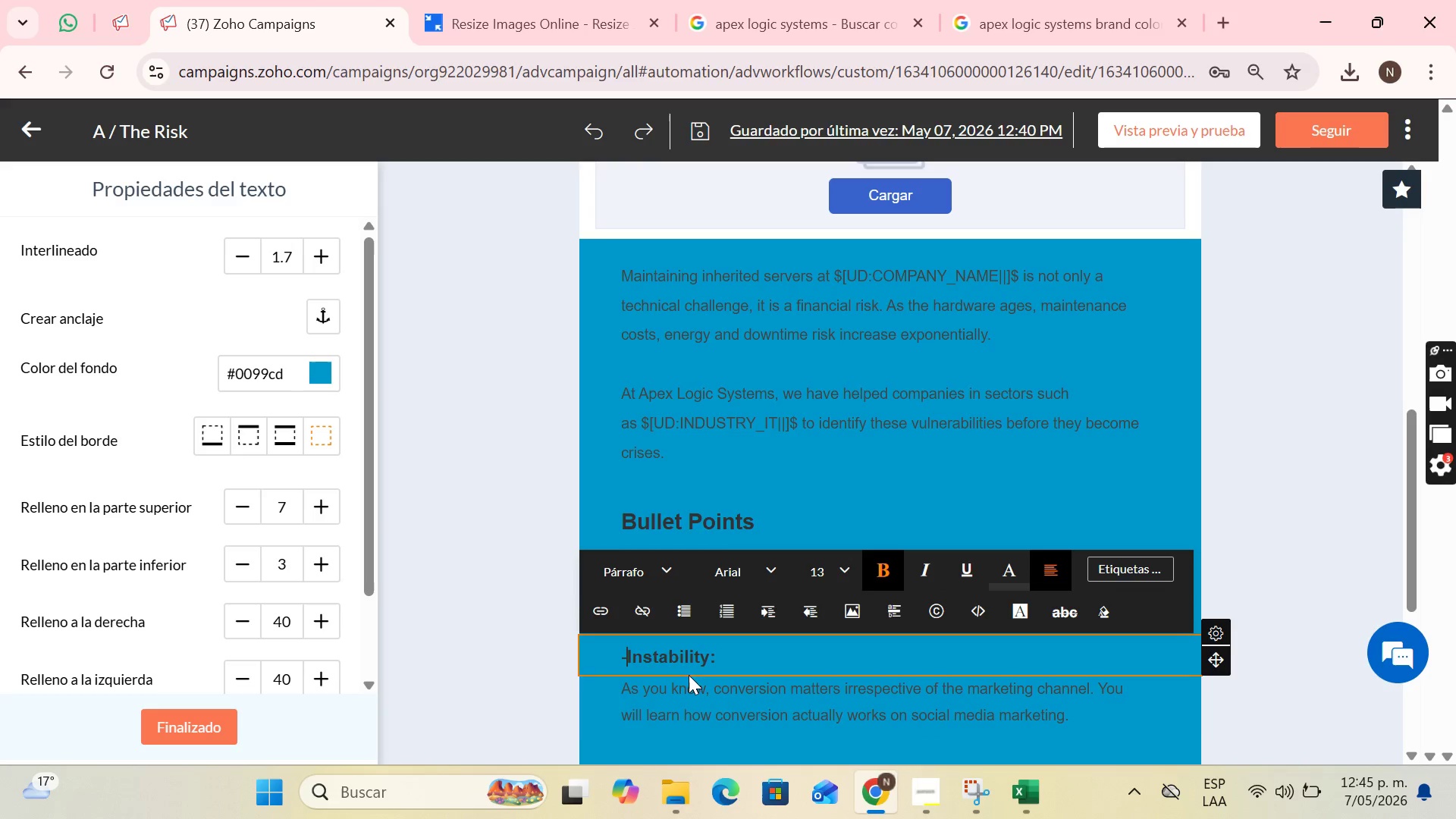 
key(Space)
 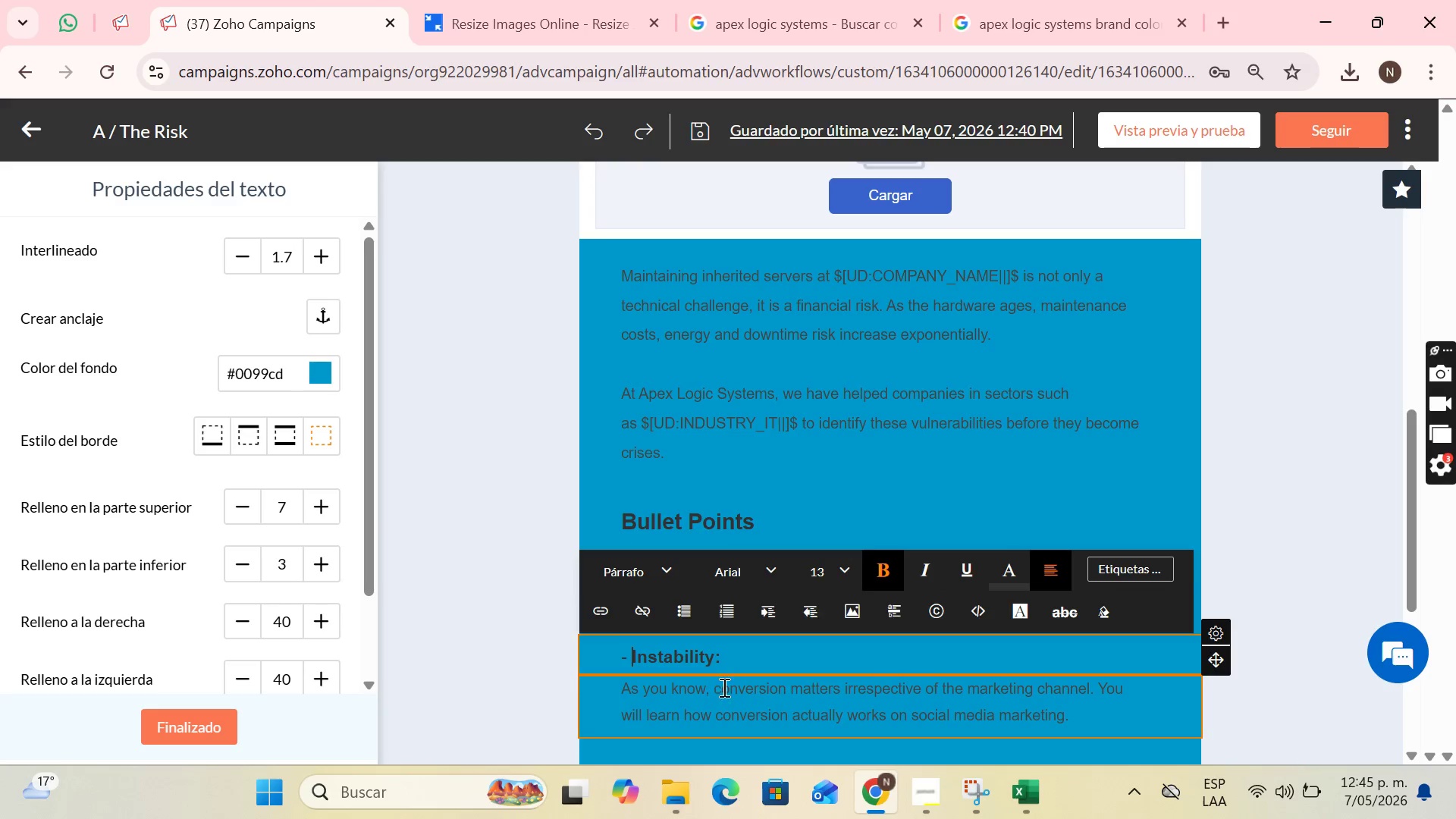 
left_click([725, 689])
 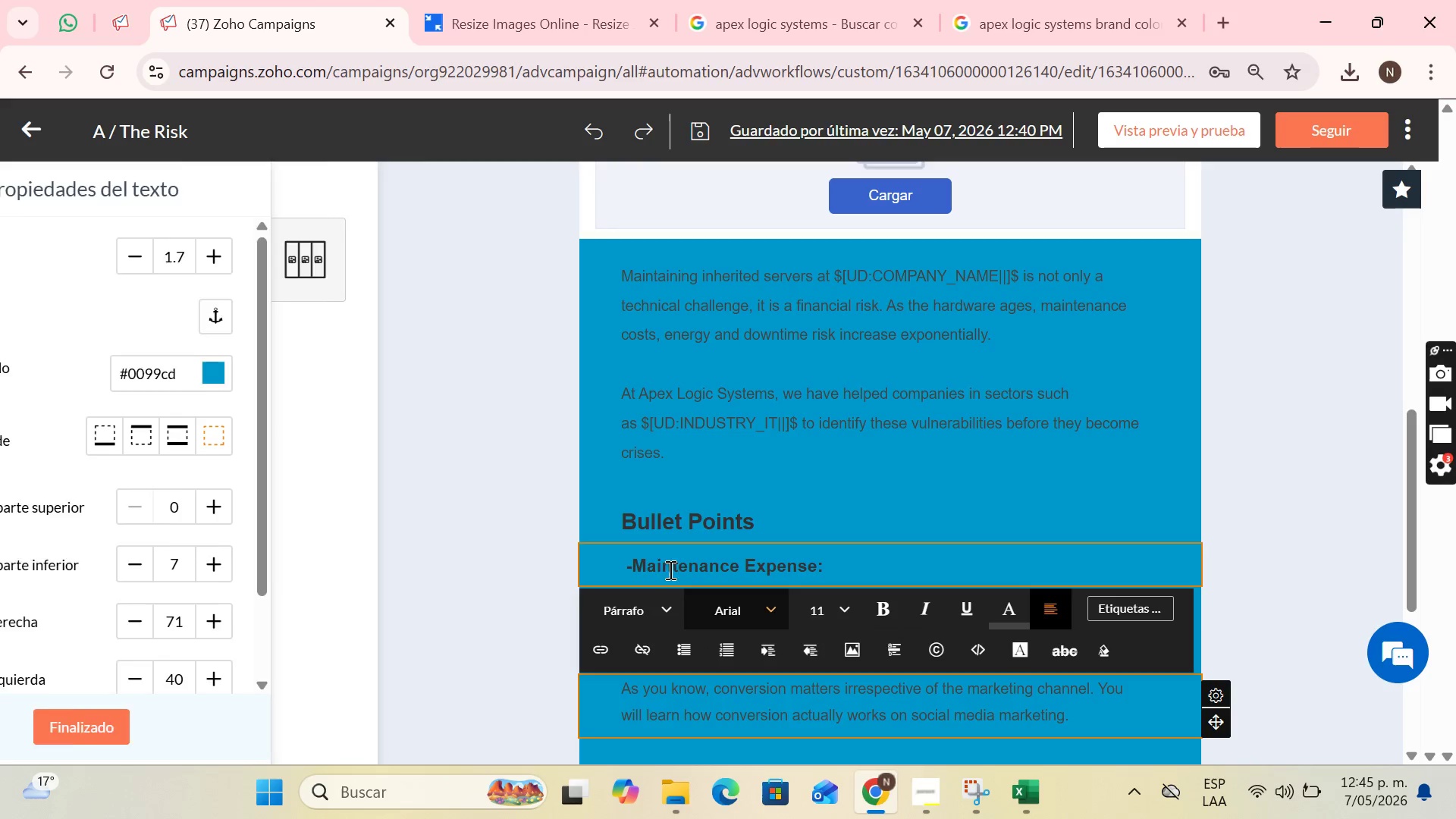 
left_click([656, 564])
 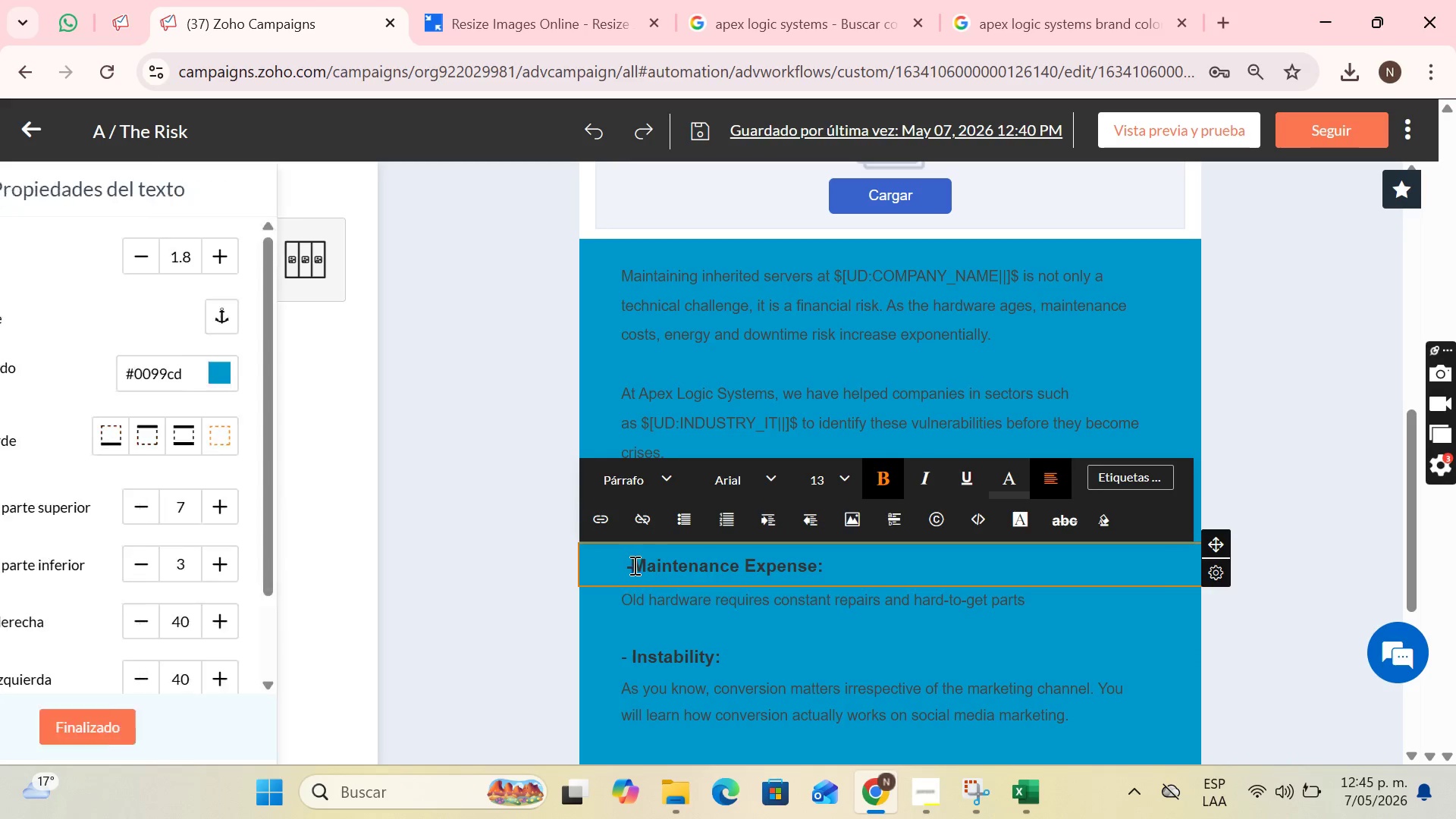 
key(Space)
 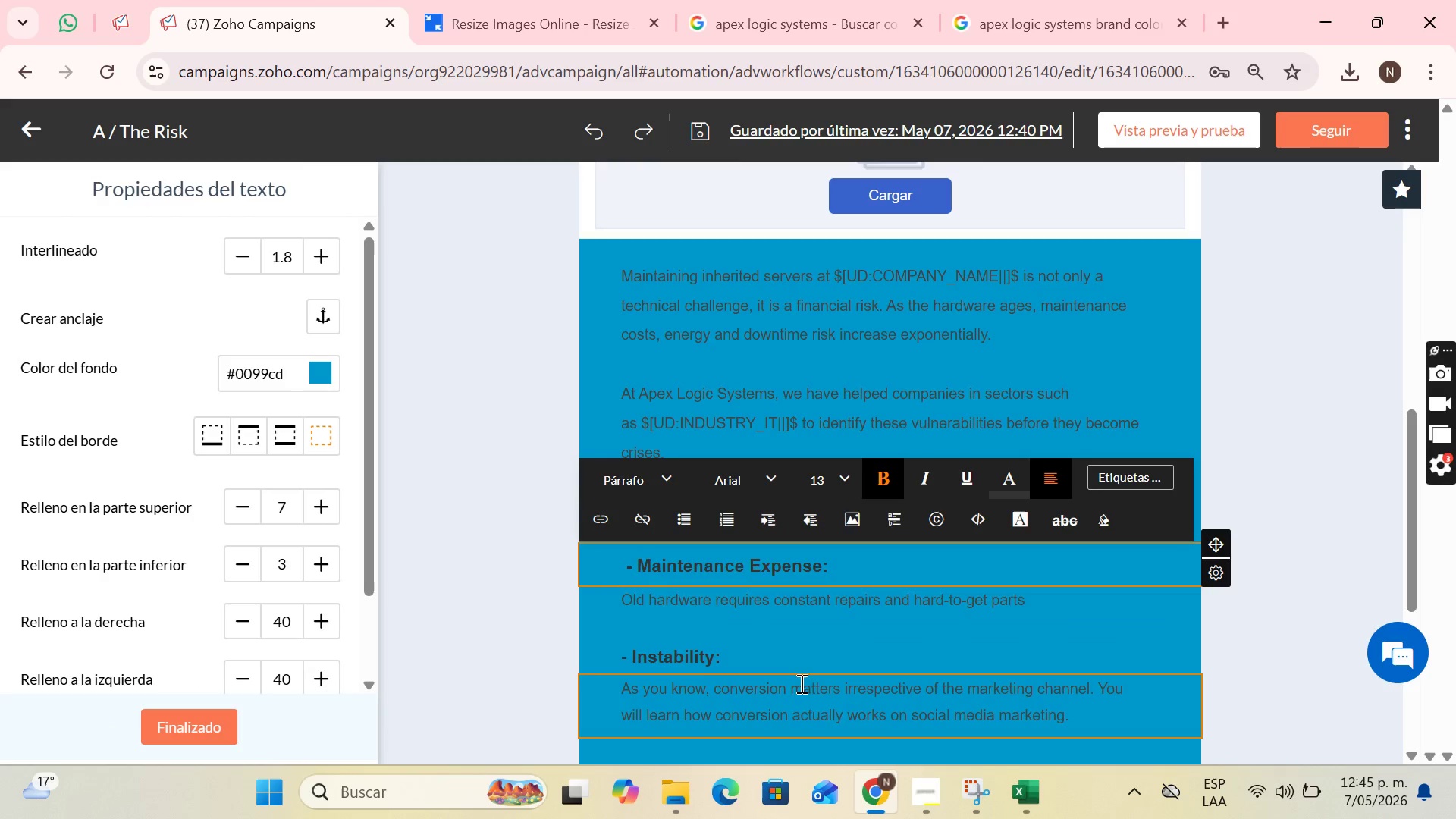 
scroll: coordinate [808, 686], scroll_direction: down, amount: 1.0
 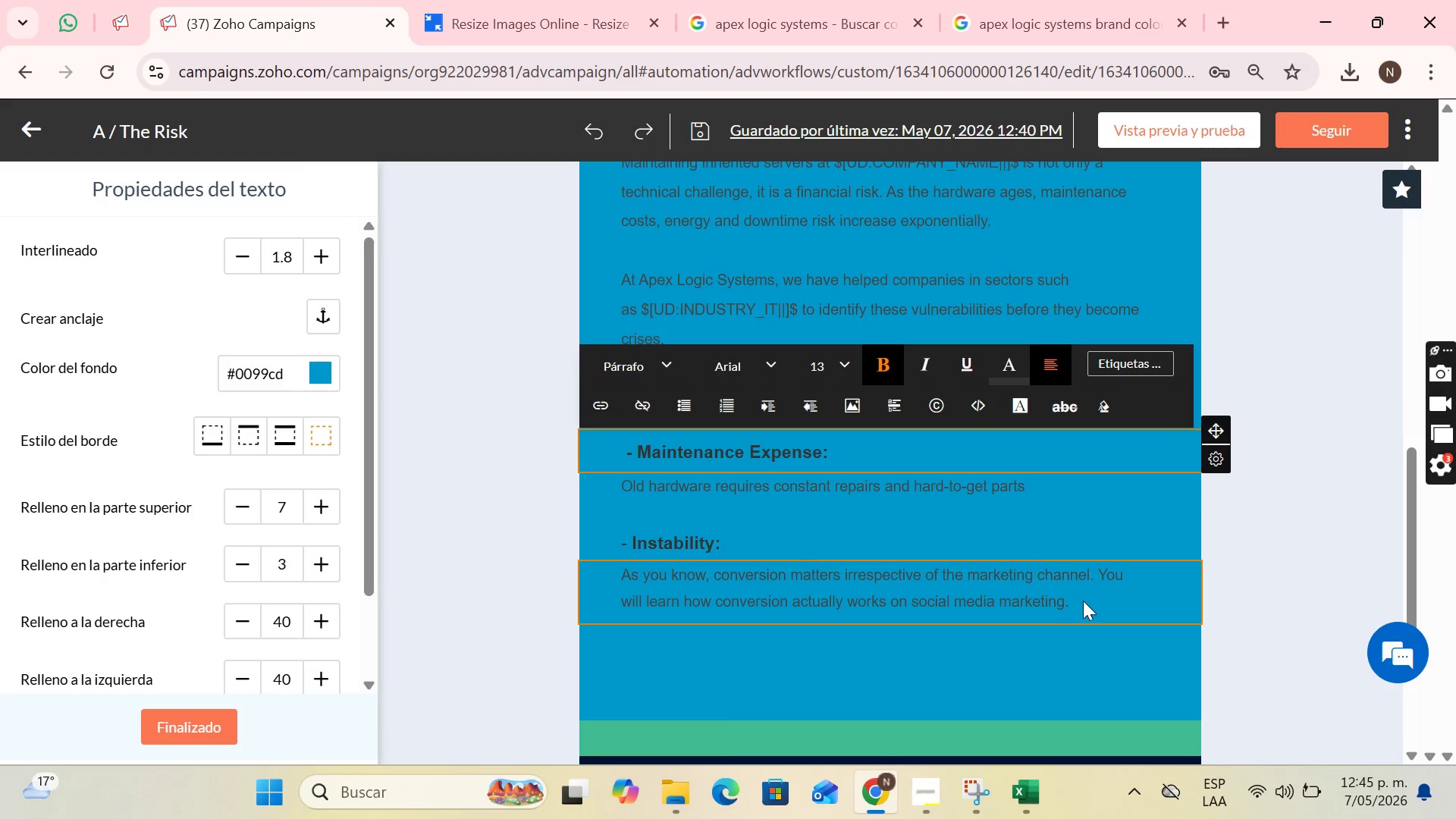 
left_click([1080, 601])
 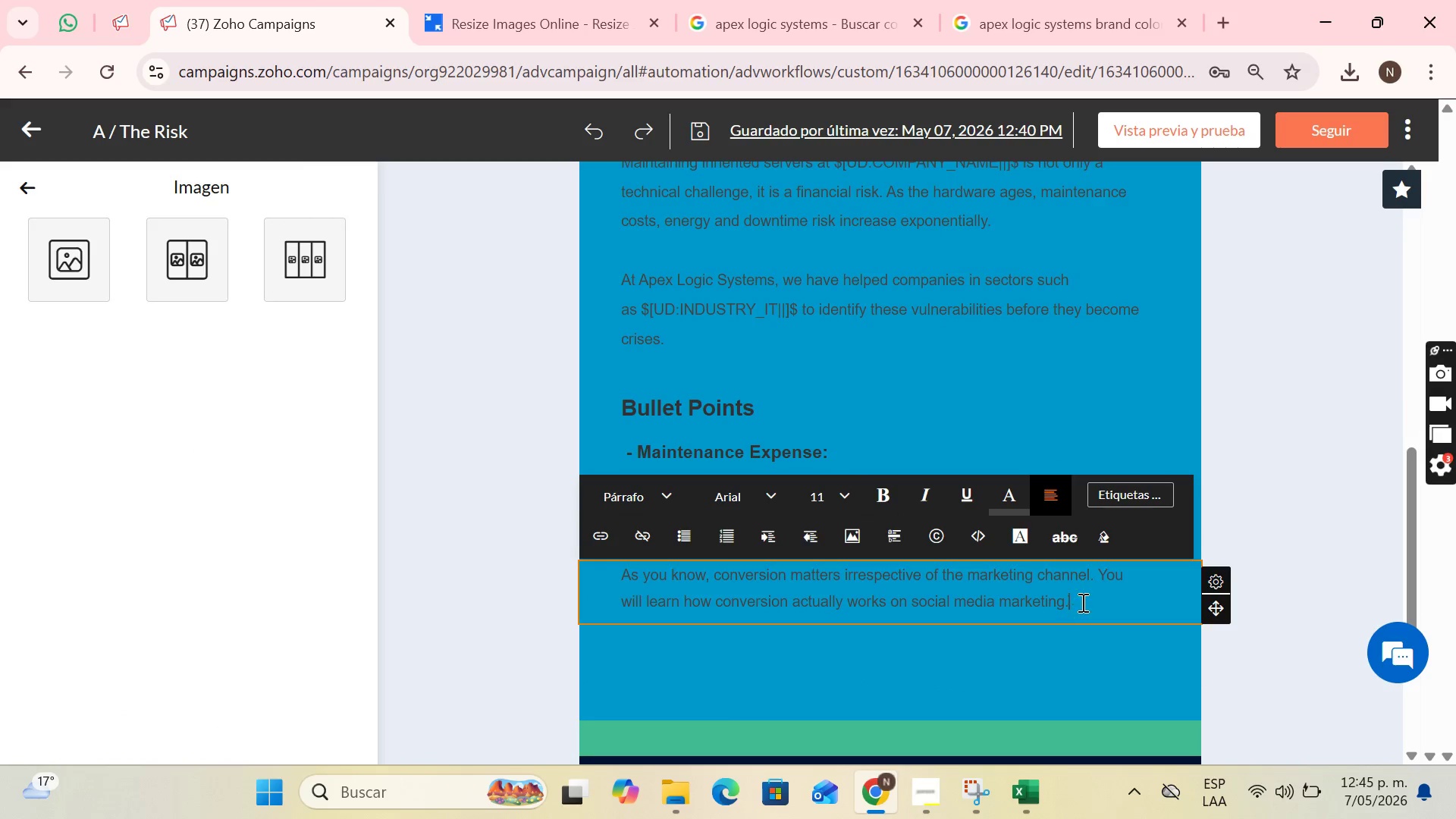 
left_click_drag(start_coordinate=[1081, 602], to_coordinate=[632, 579])
 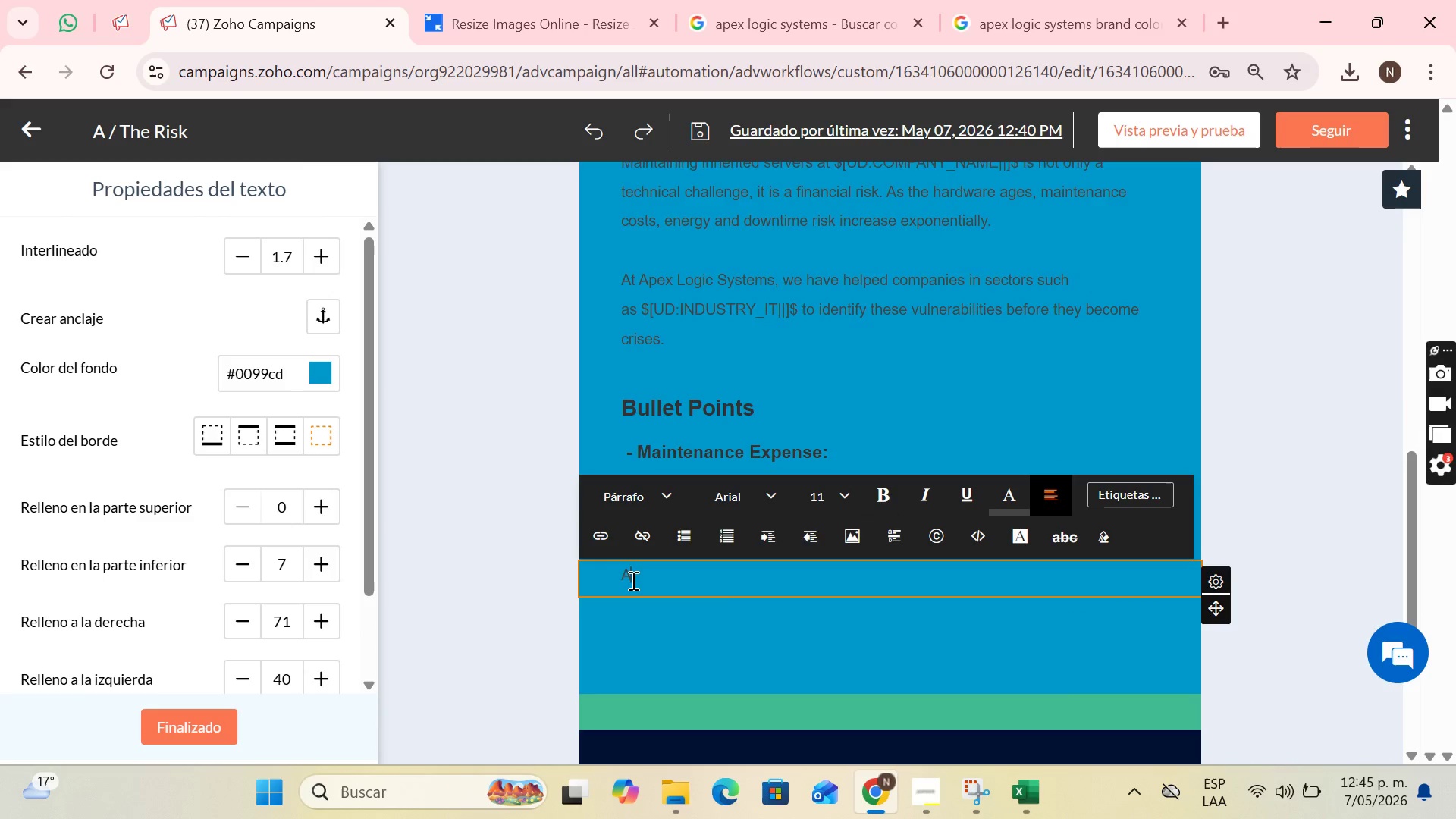 
key(Backspace)
 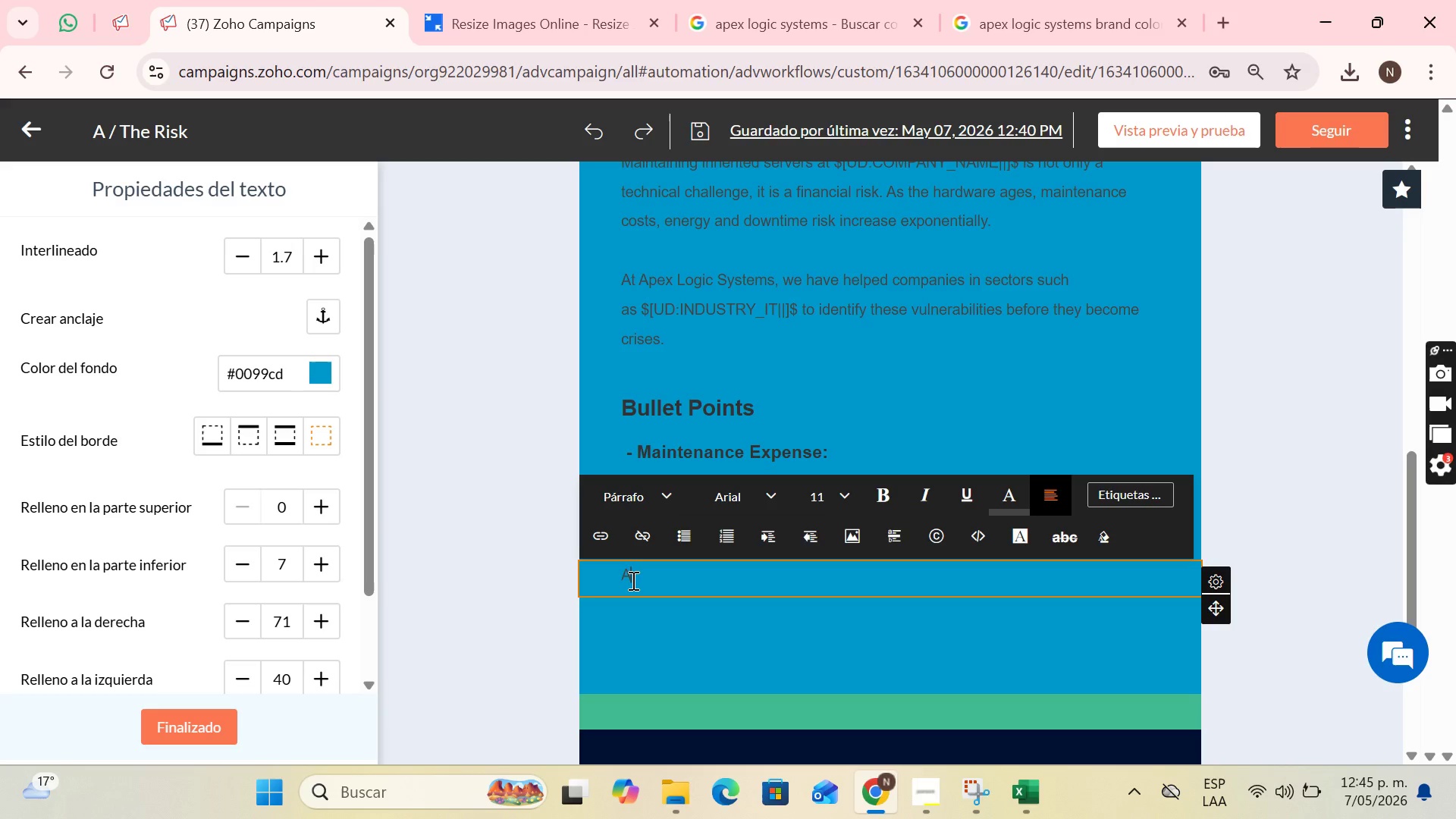 
key(CapsLock)
 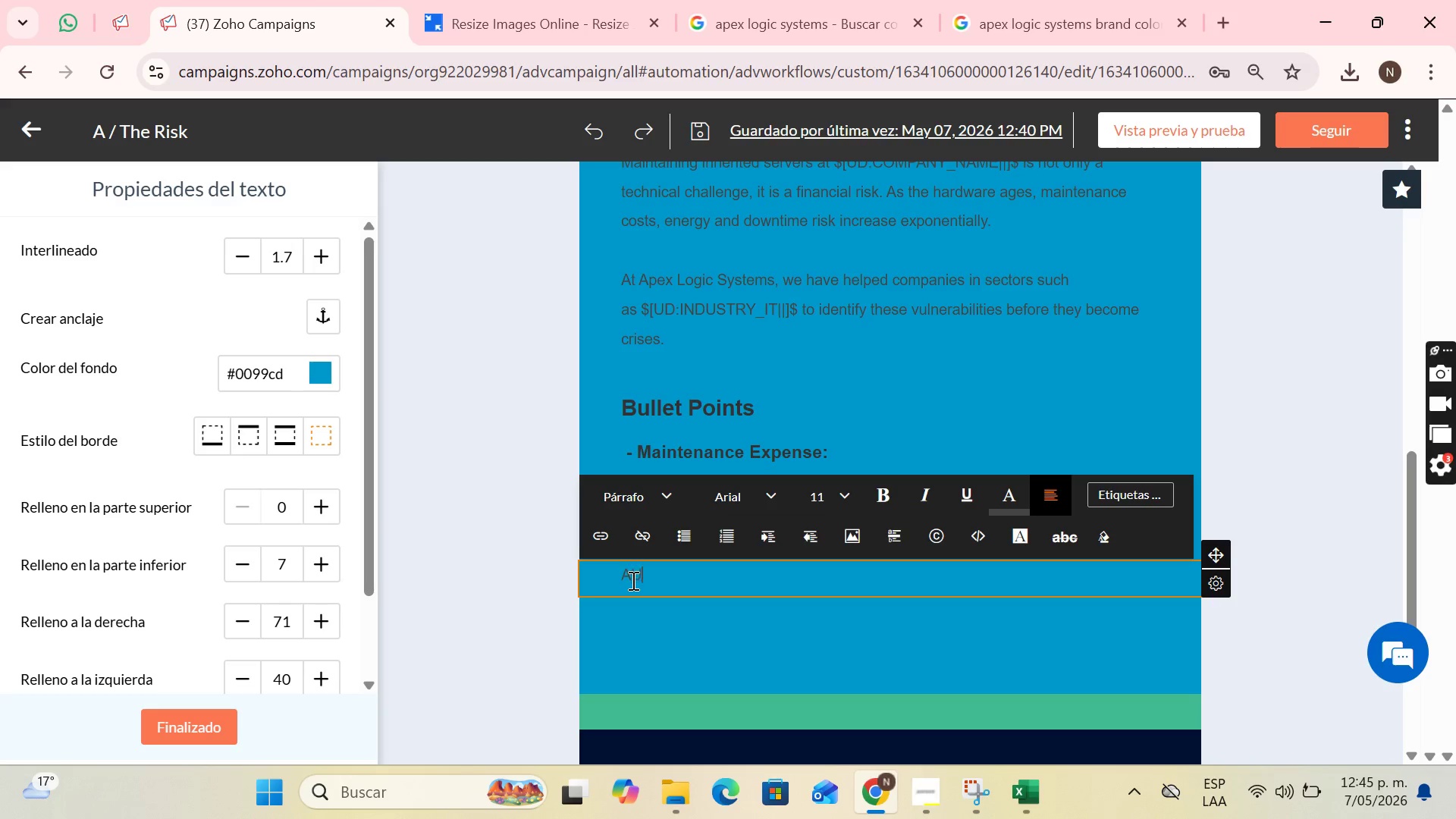 
key(U)
 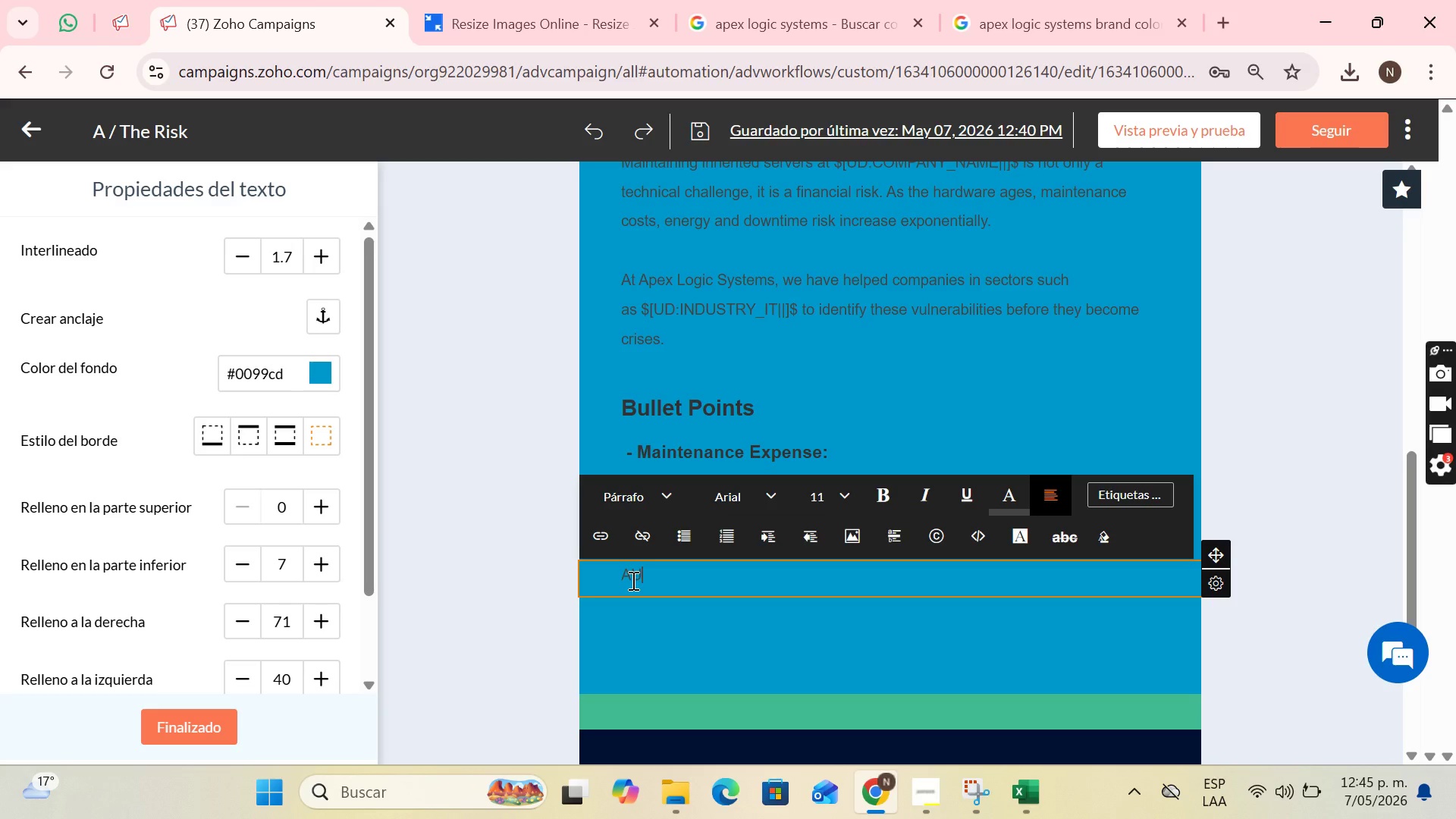 
key(CapsLock)
 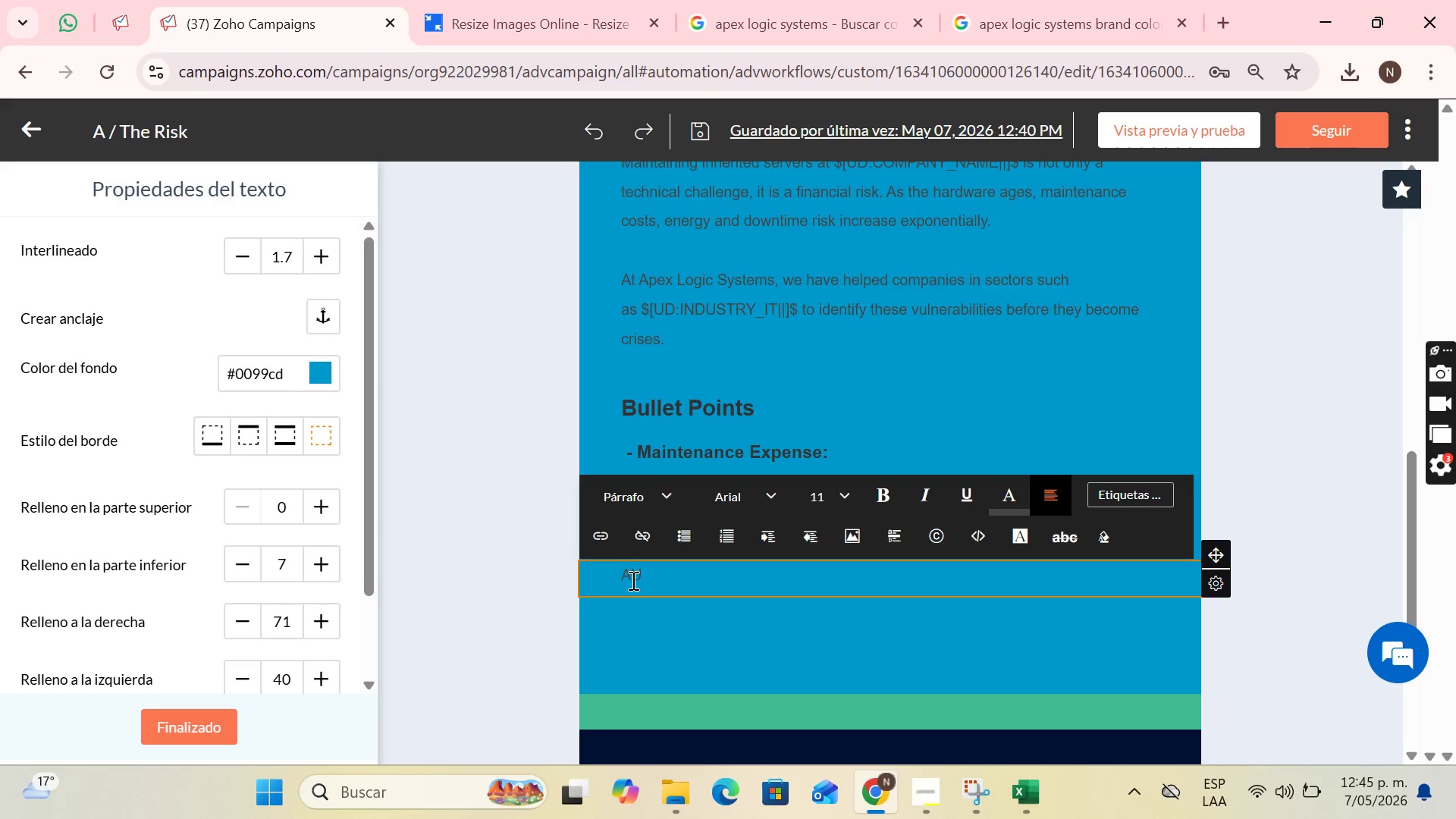 
key(ArrowLeft)
 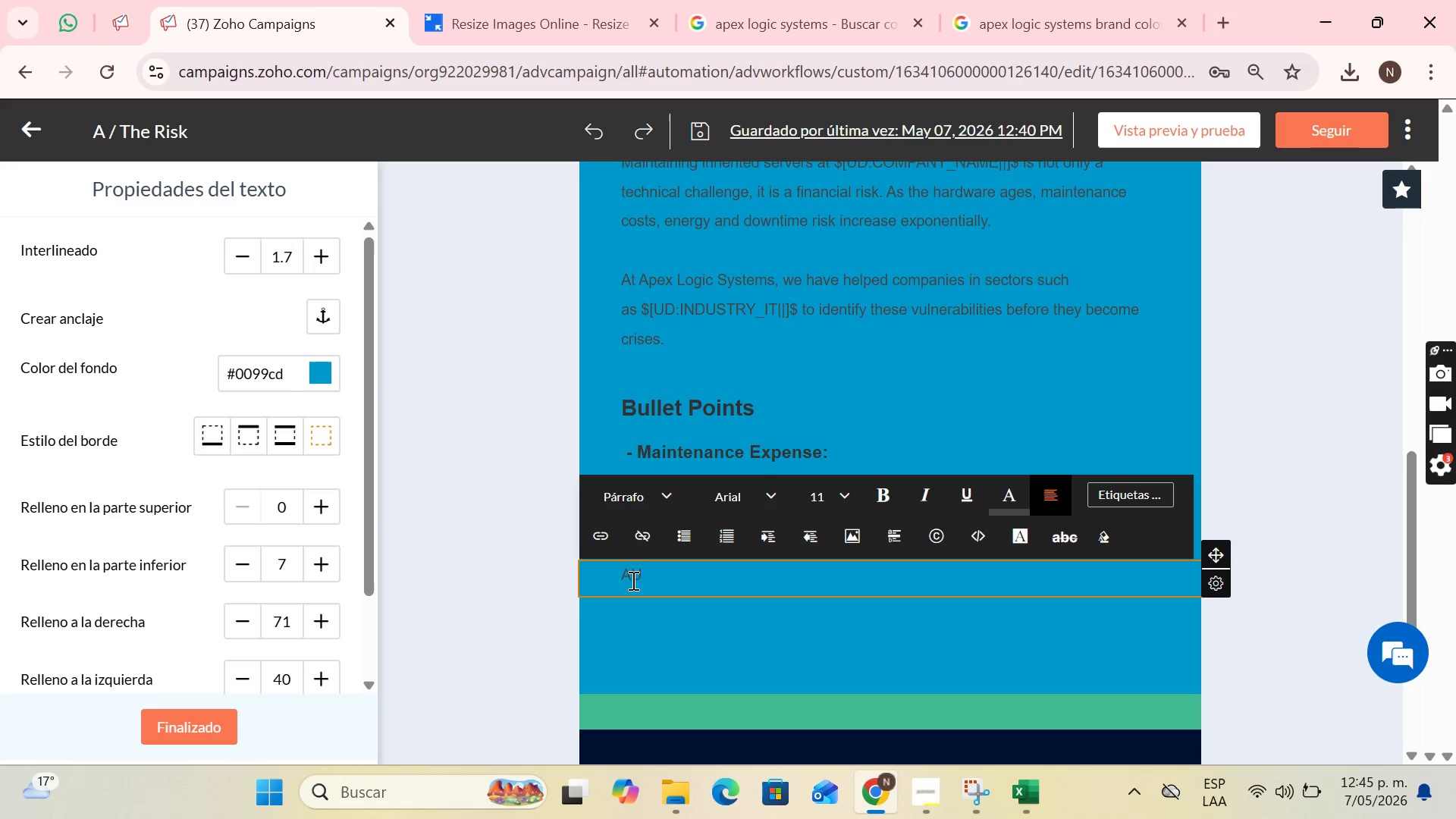 
key(Backspace)
 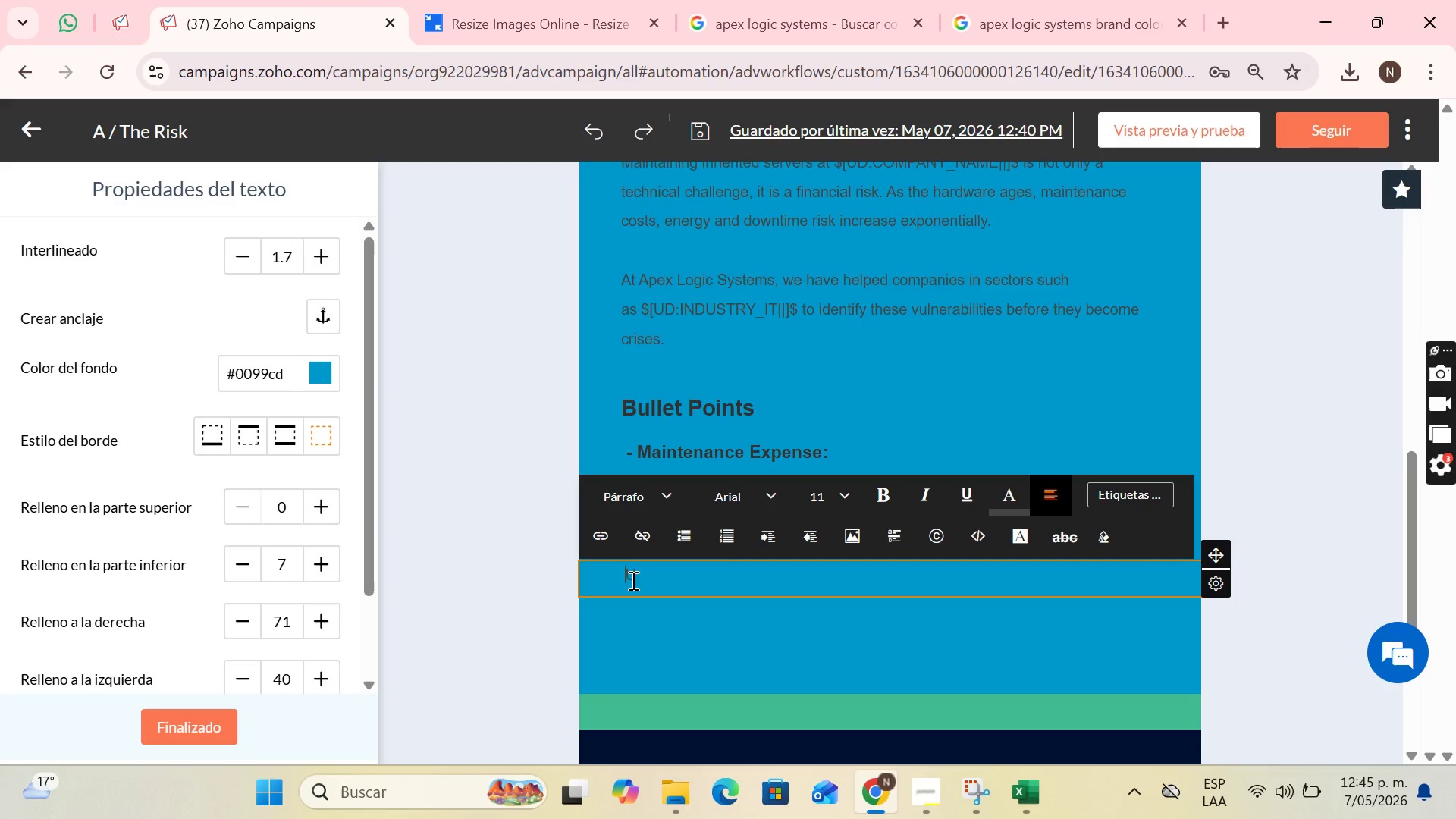 
key(Space)
 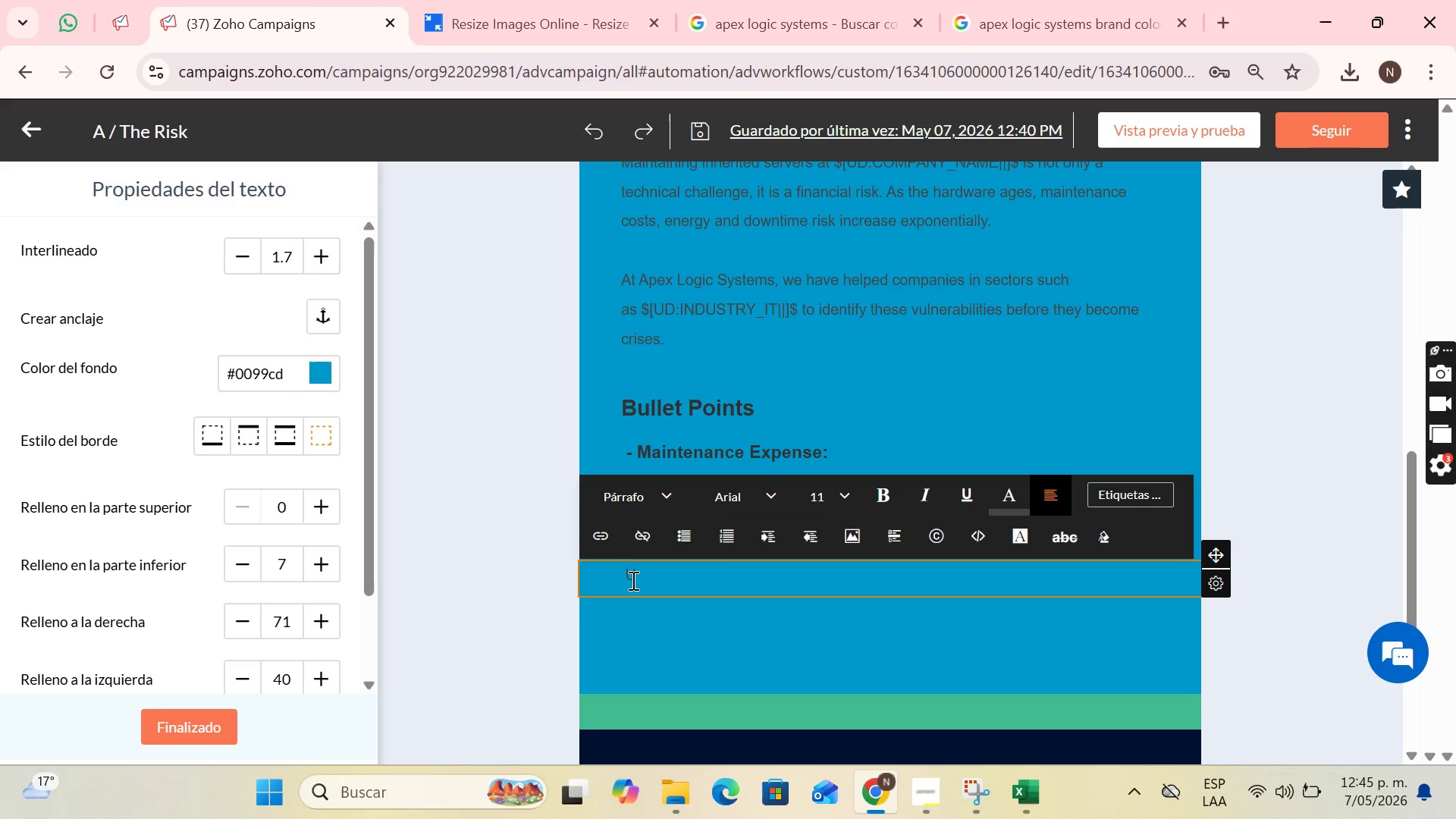 
key(Backspace)
 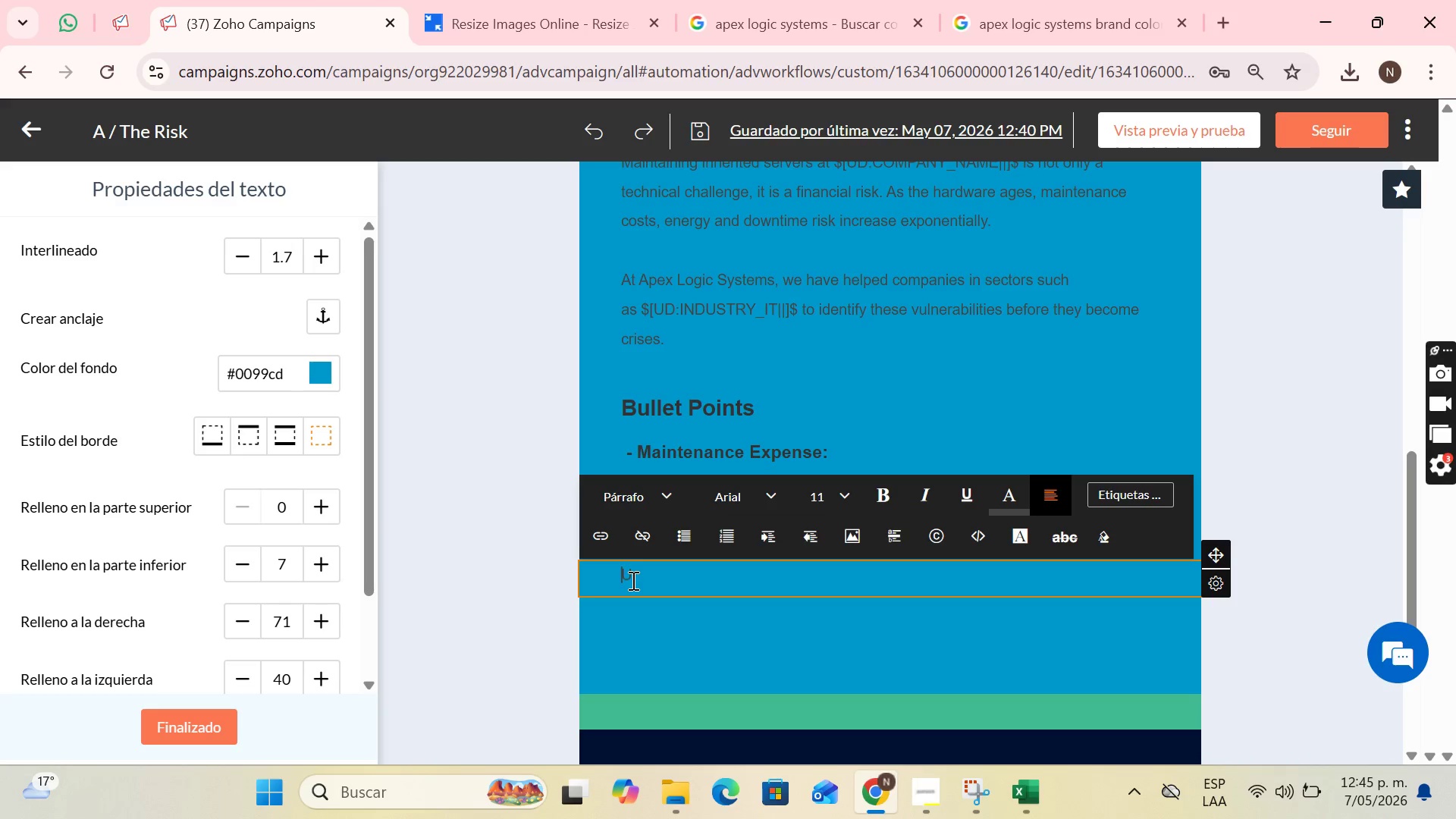 
key(ArrowRight)
 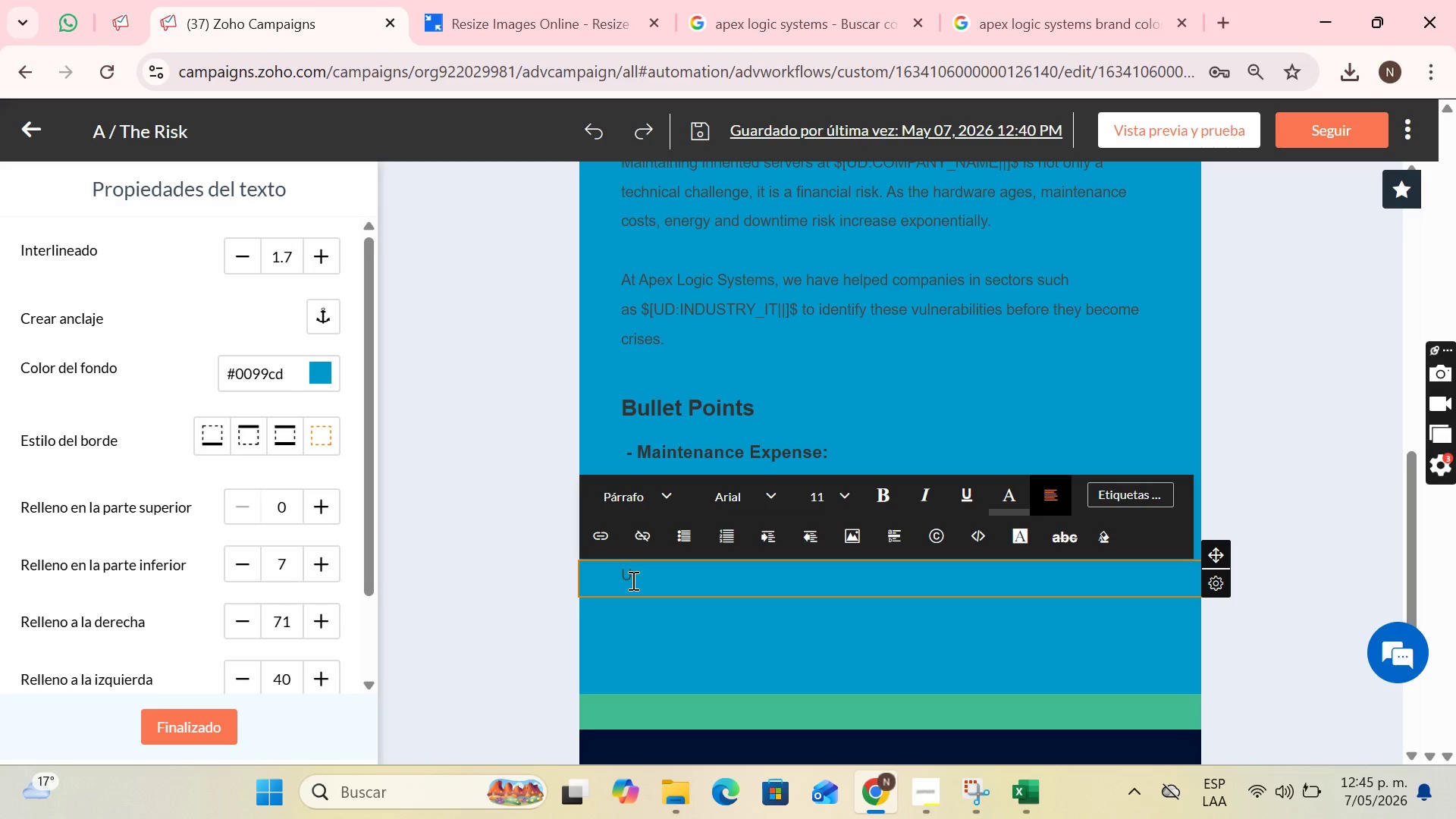 
type(ne)
 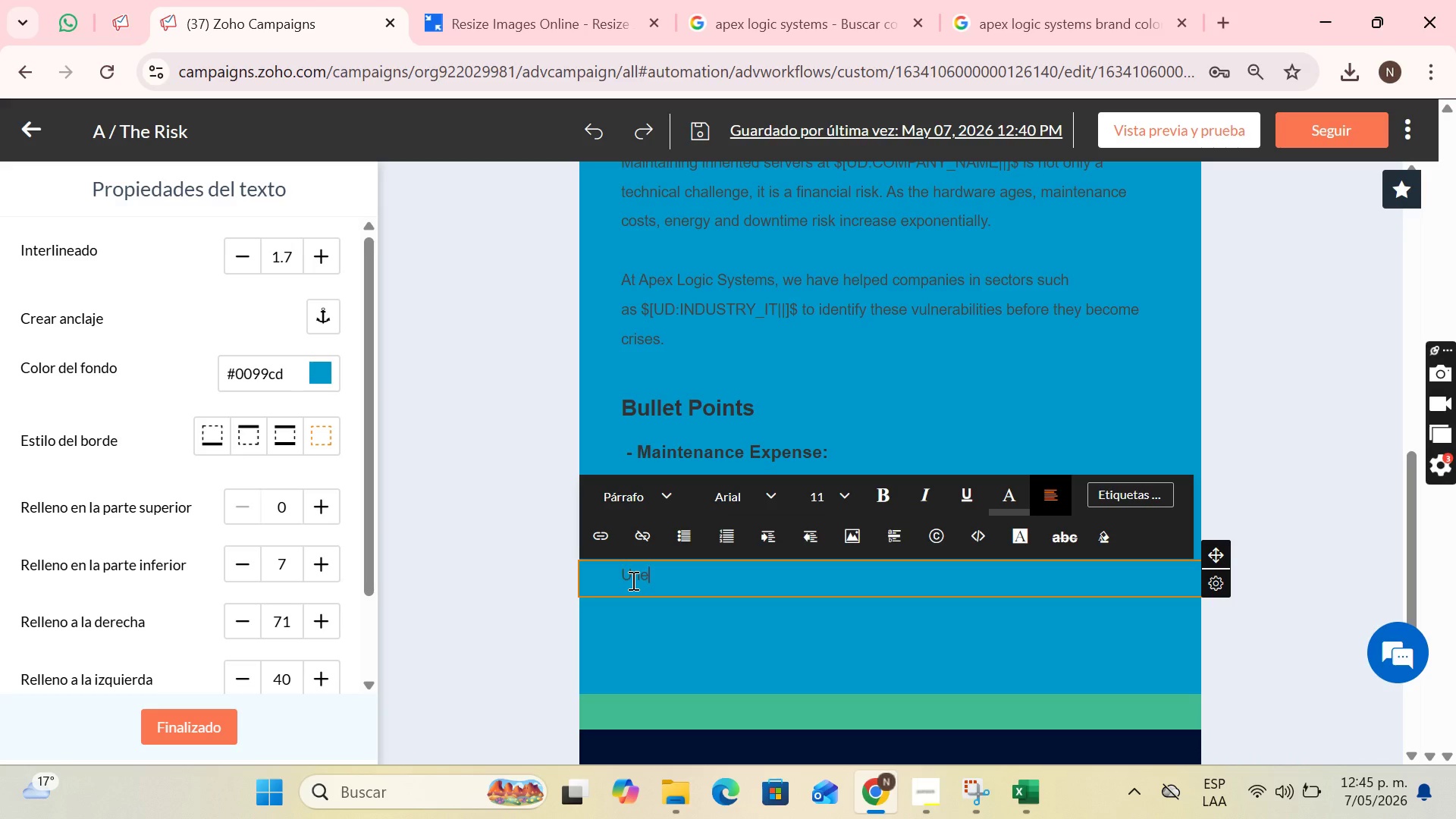 
type(xpected )
 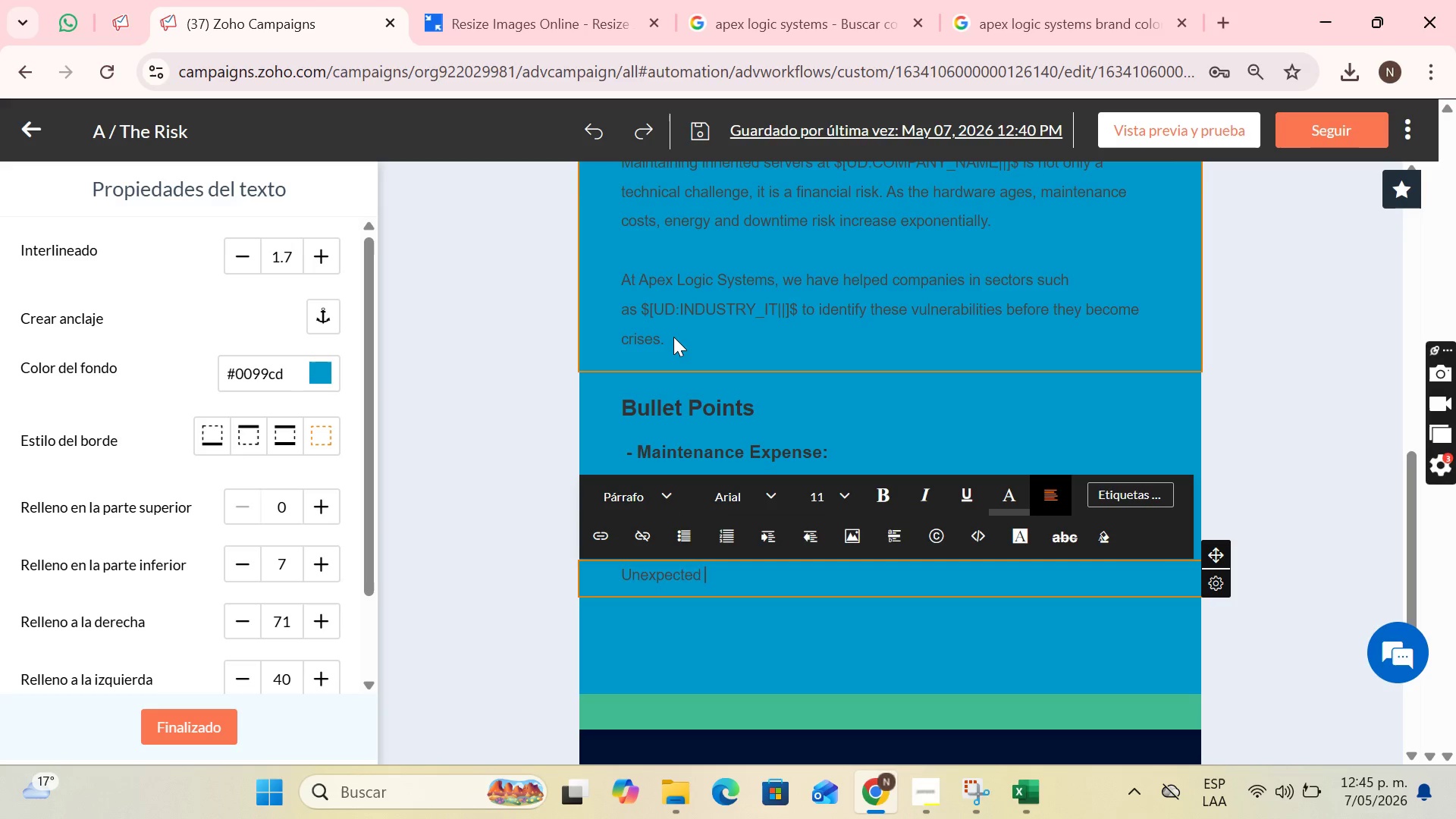 
type(failures can stop production for hours)
 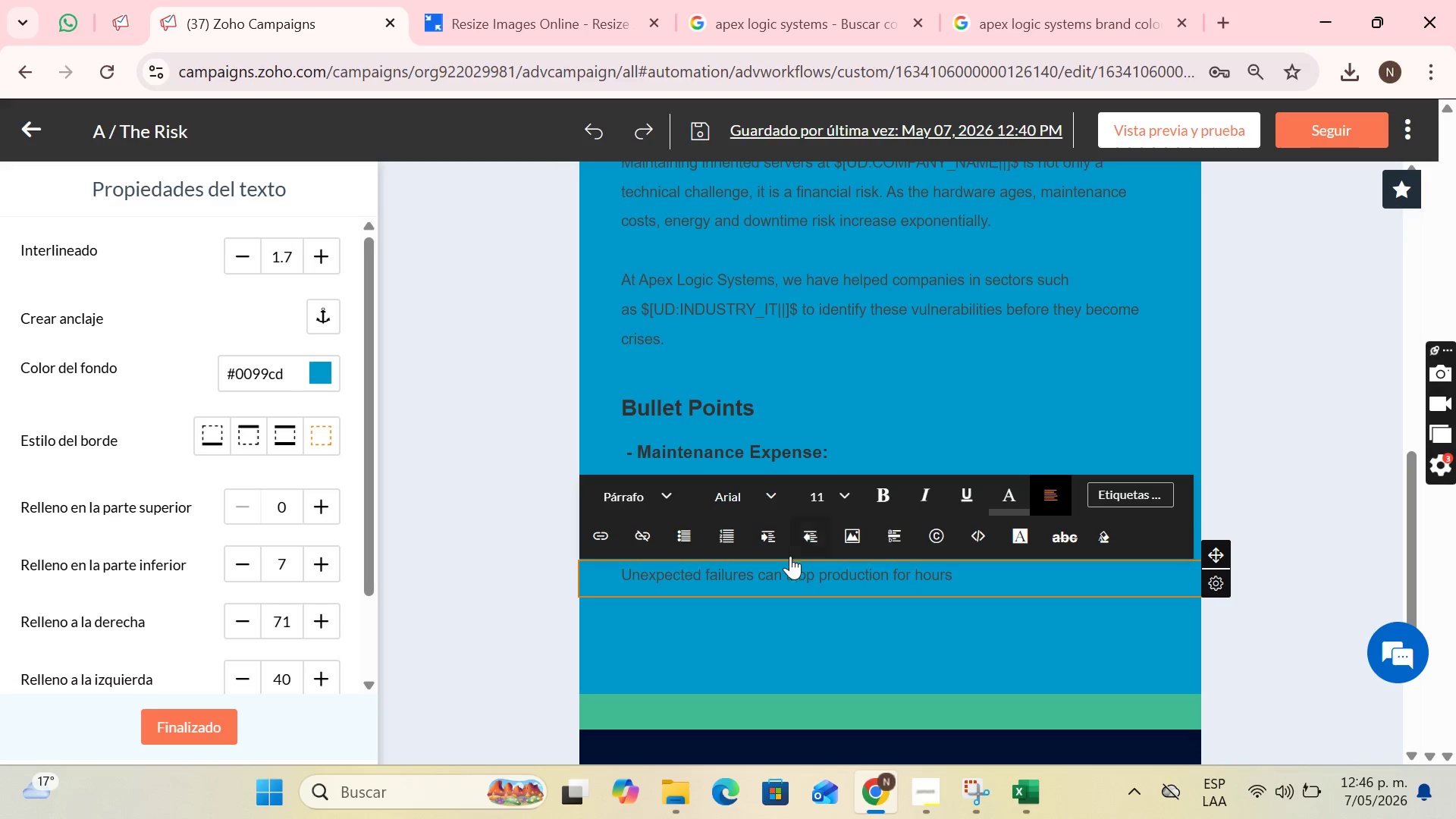 
left_click([793, 639])
 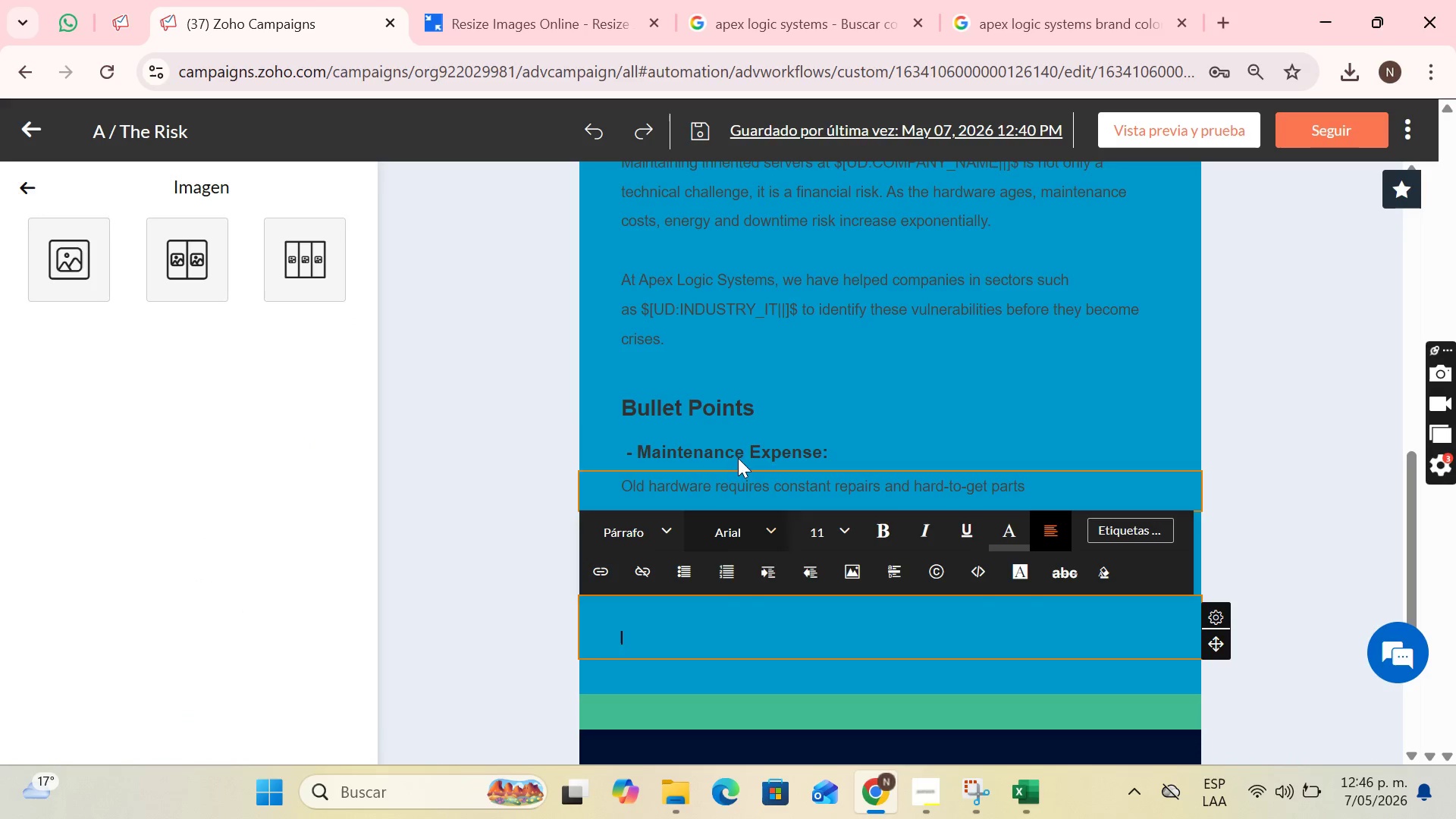 
left_click([738, 446])
 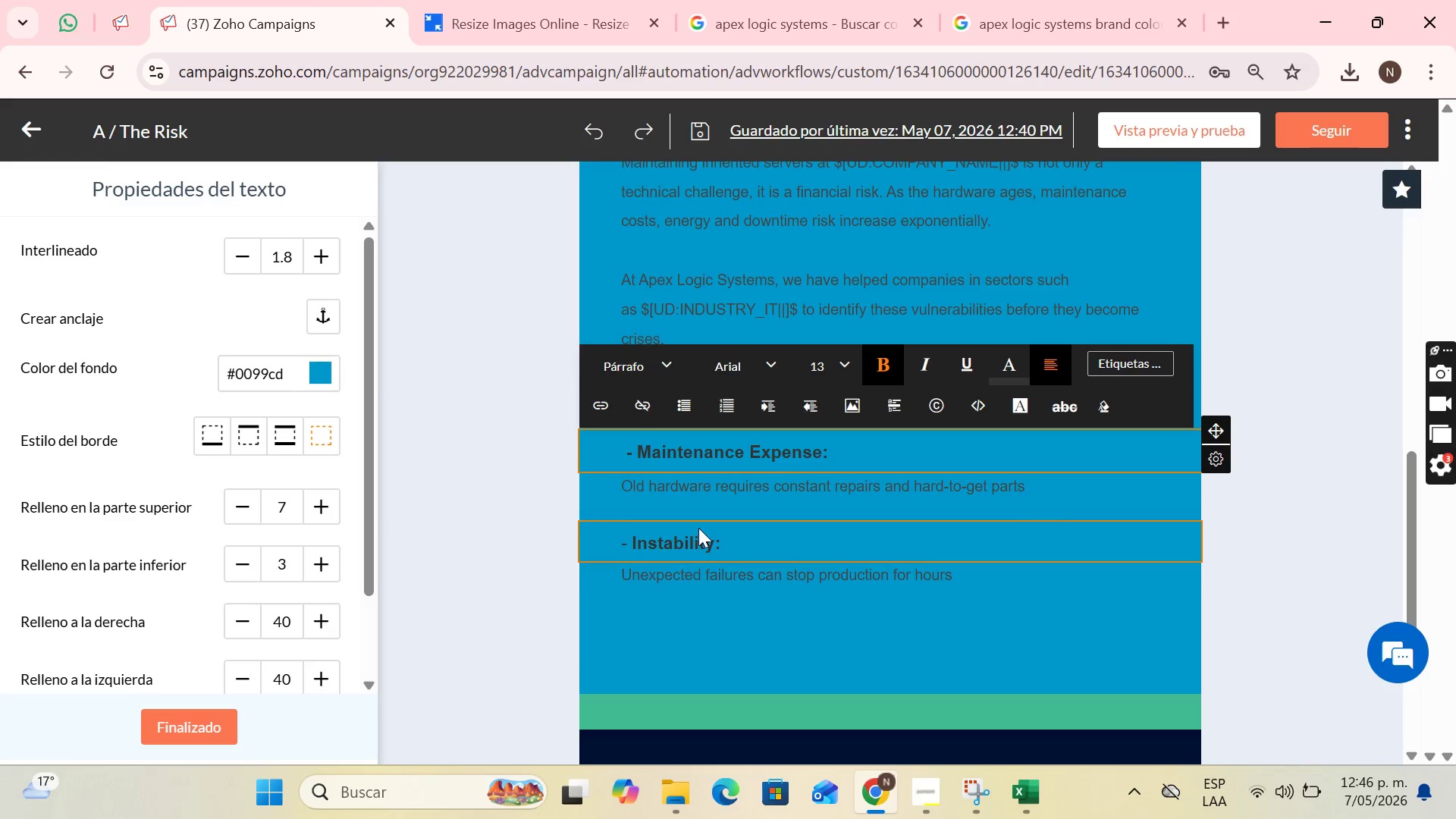 
left_click([695, 519])
 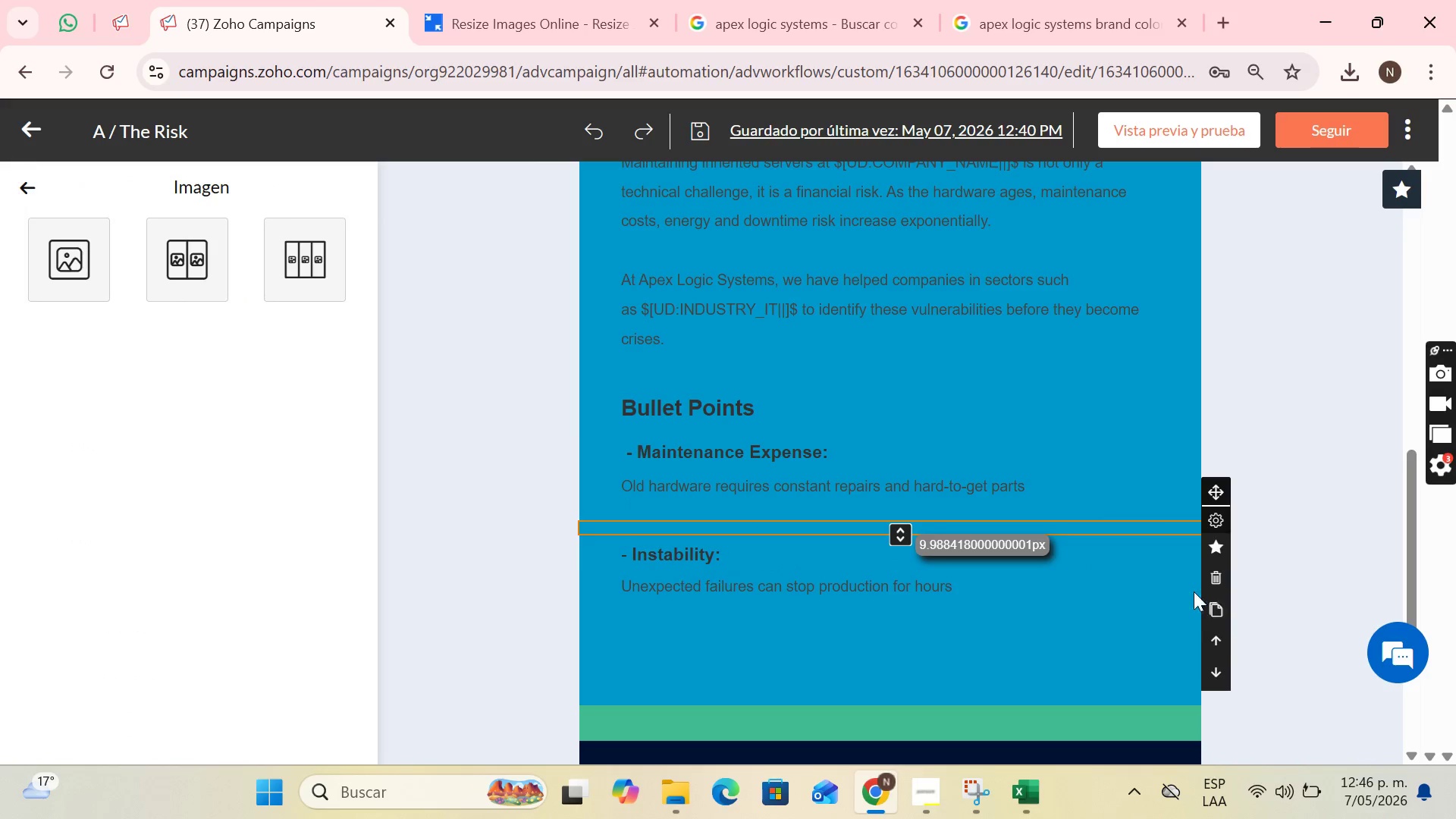 
wait(5.91)
 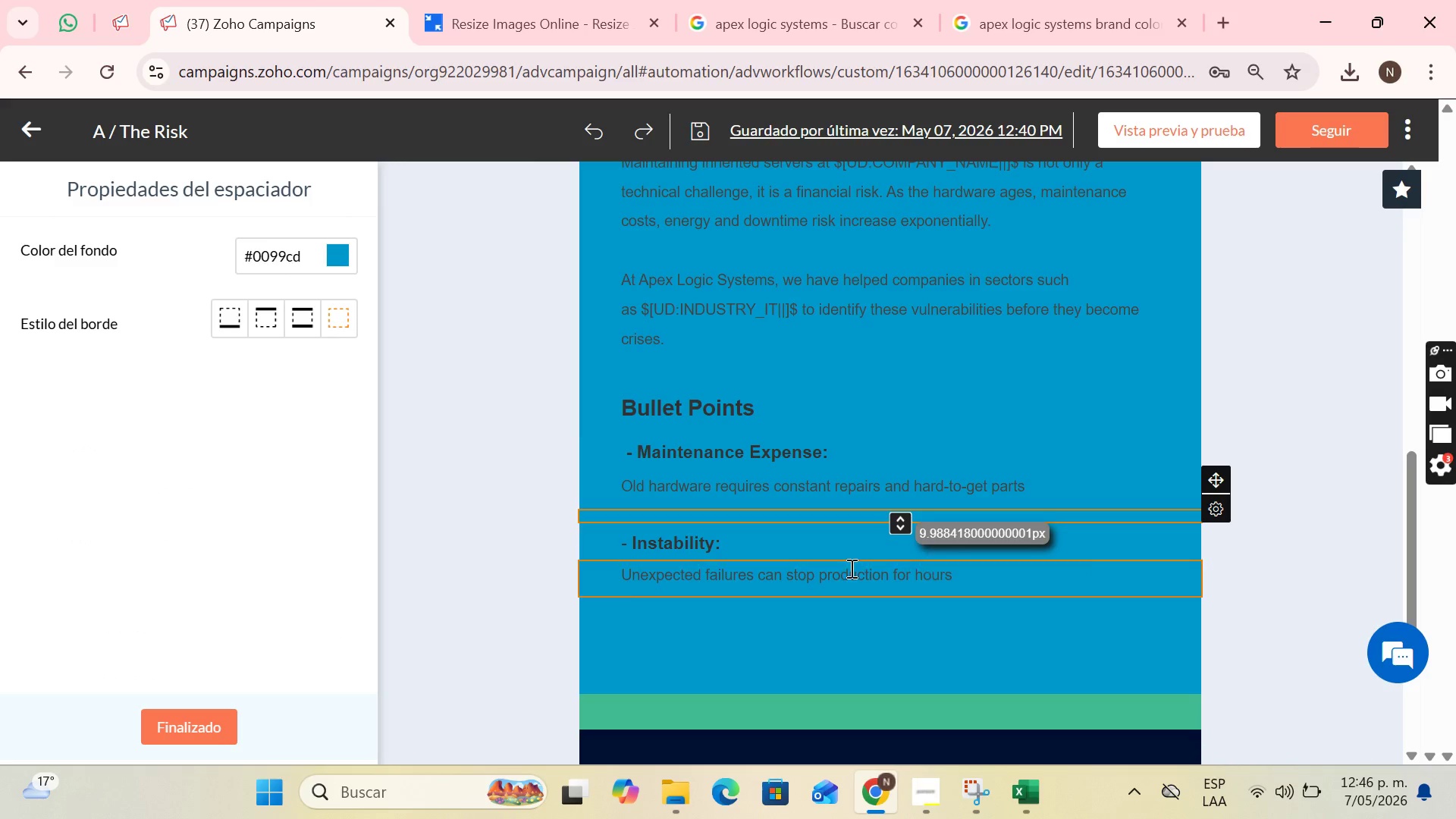 
left_click_drag(start_coordinate=[1209, 486], to_coordinate=[877, 629])
 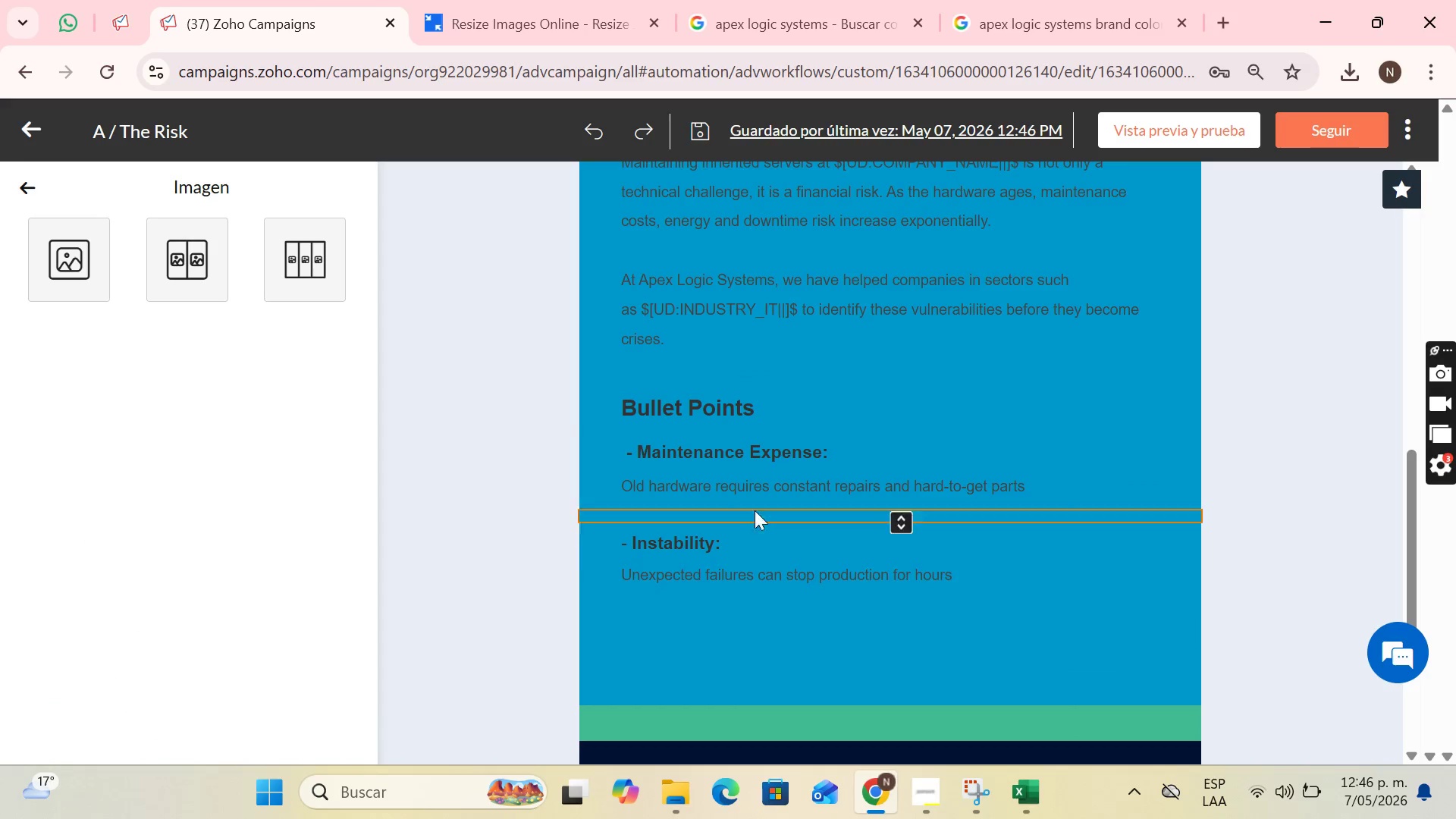 
left_click([699, 542])
 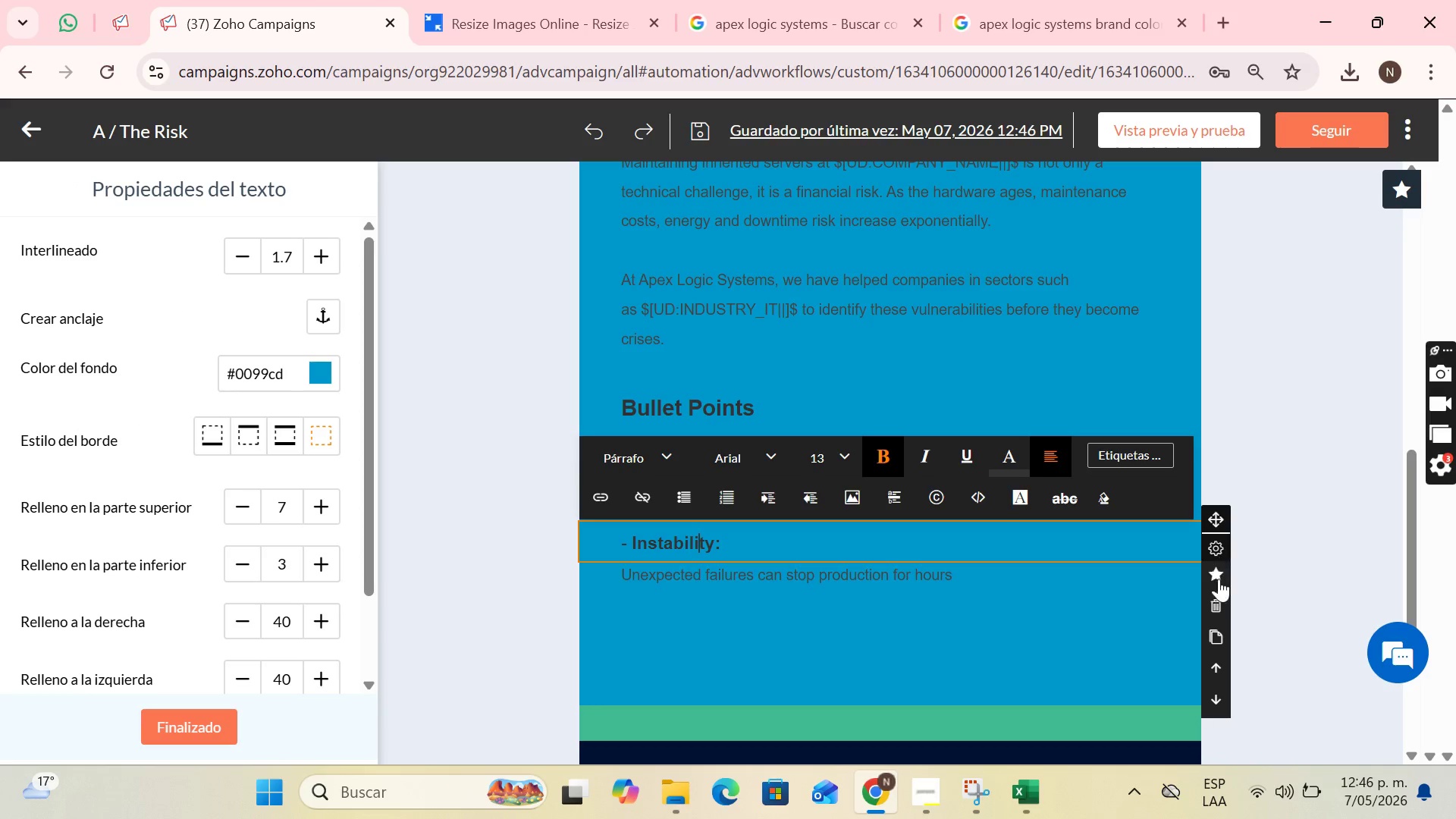 
left_click([1213, 639])
 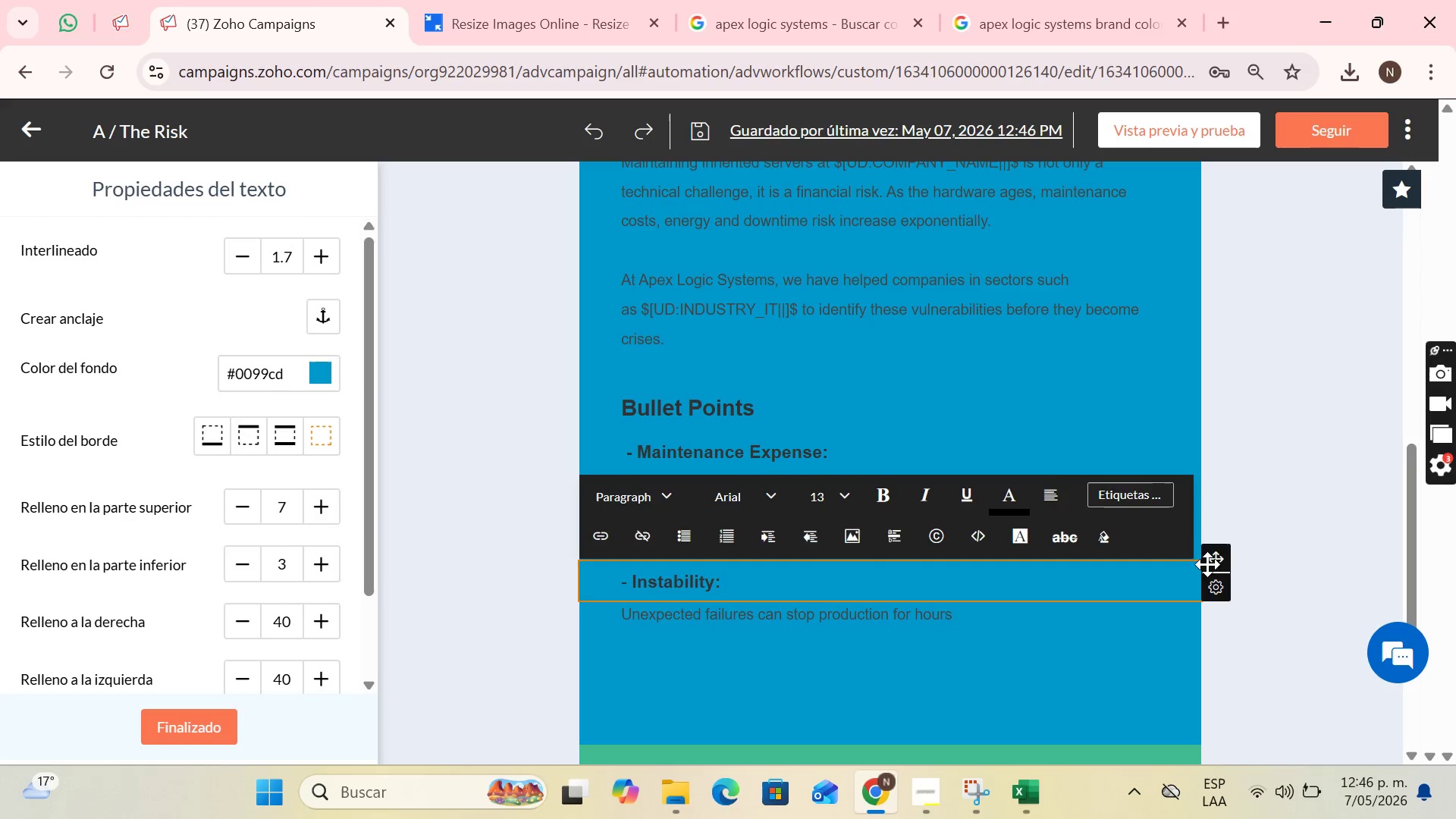 
left_click_drag(start_coordinate=[1209, 561], to_coordinate=[759, 650])
 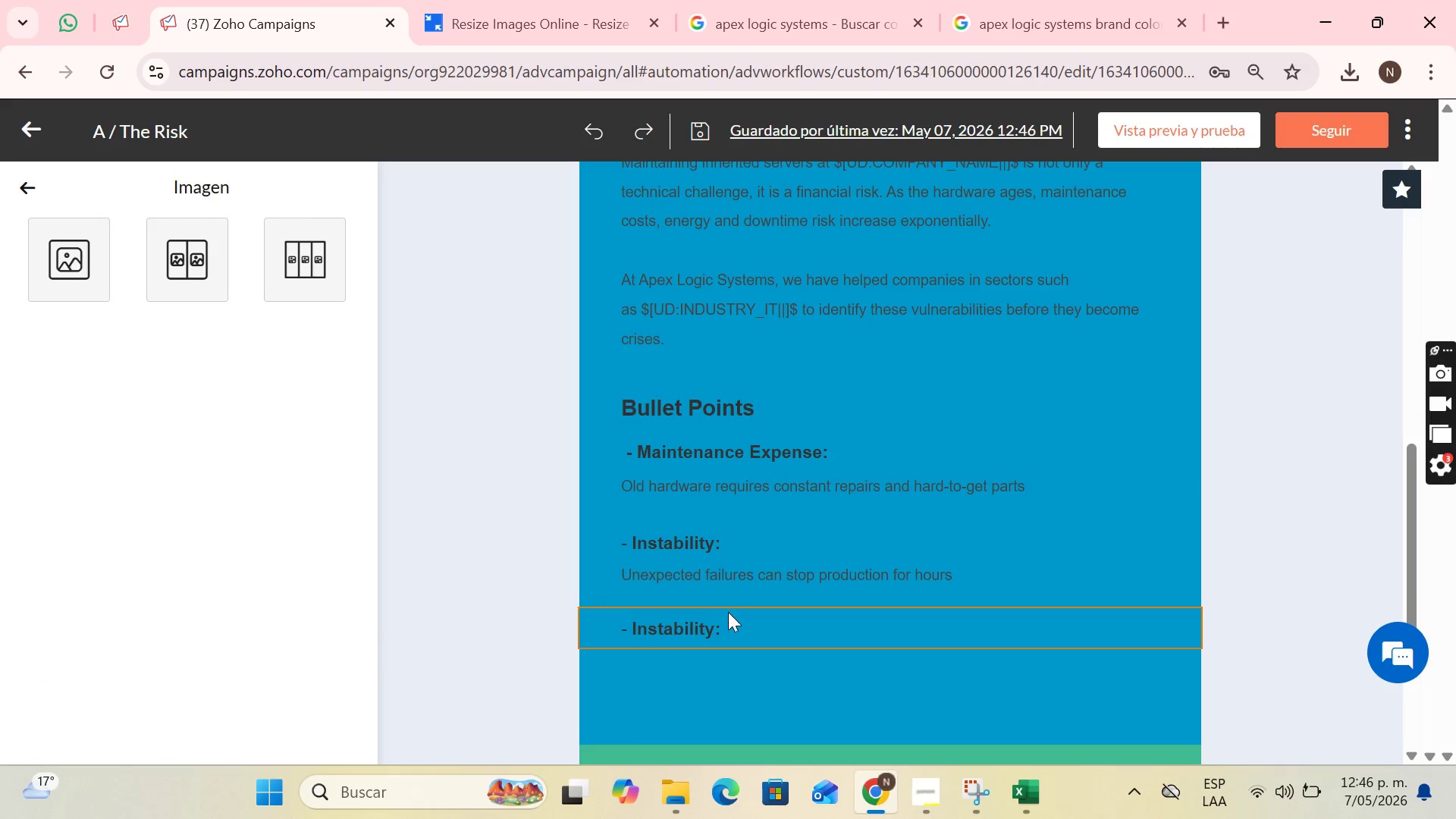 
left_click([731, 579])
 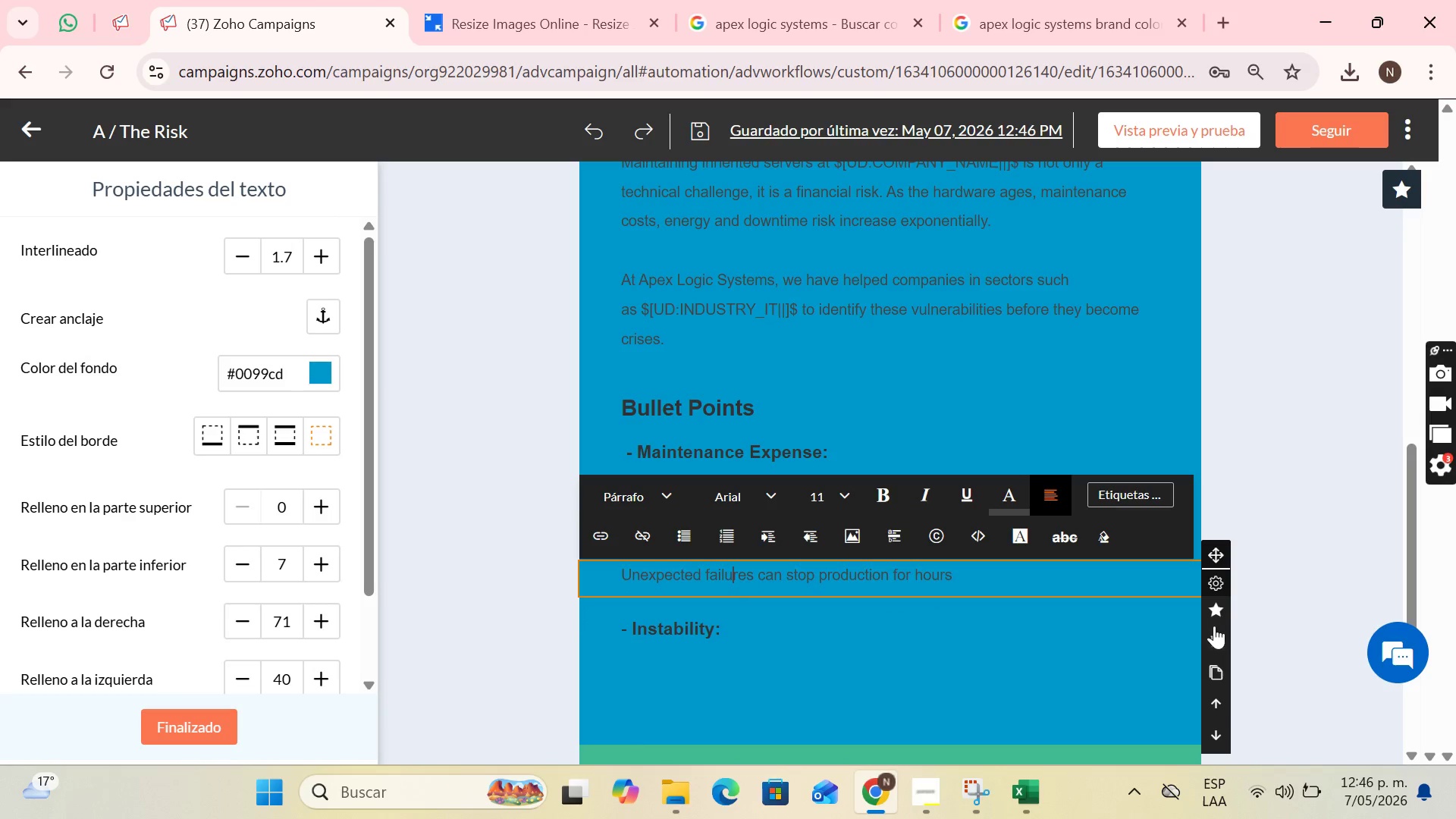 
left_click([1213, 664])
 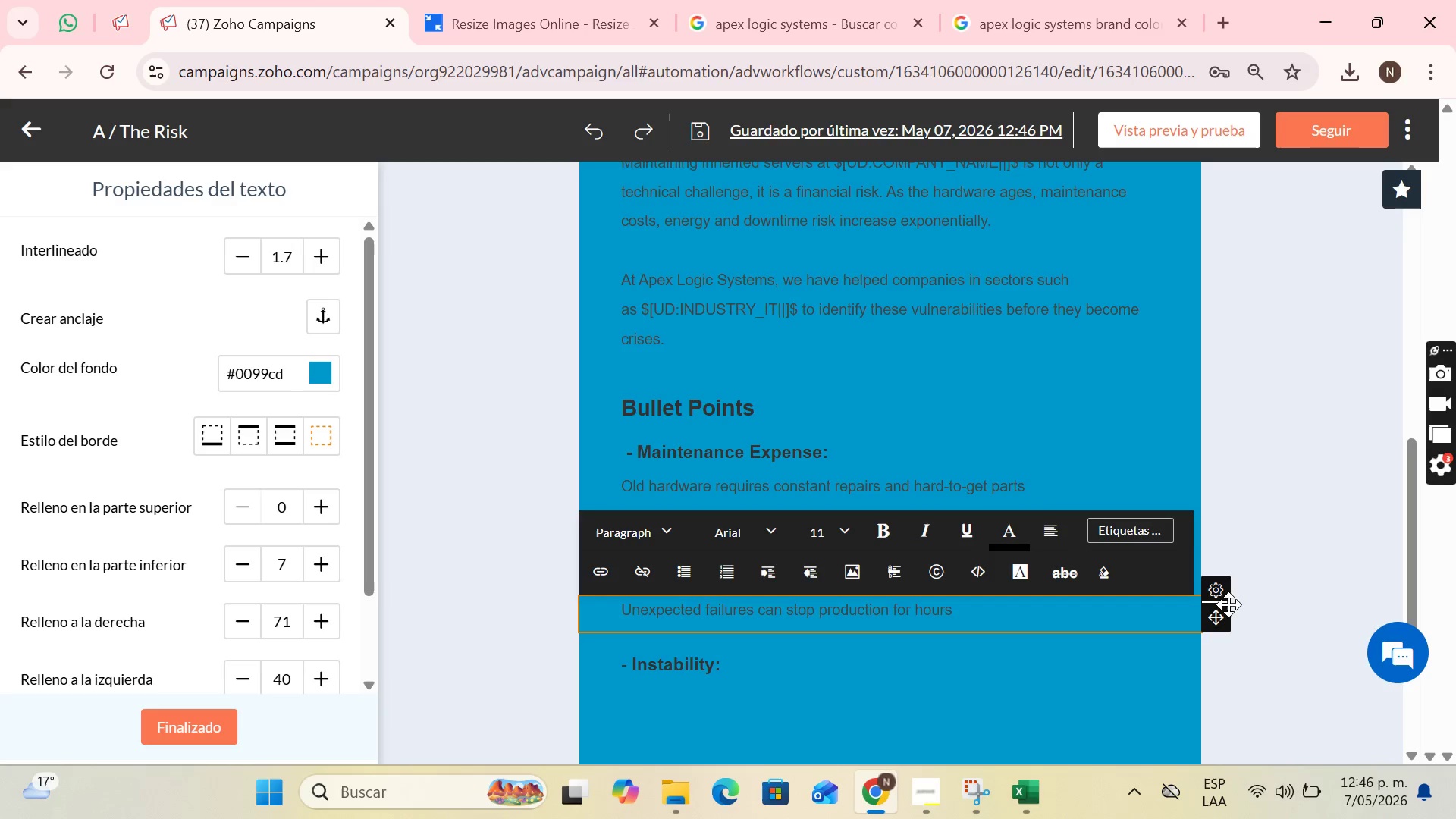 
left_click_drag(start_coordinate=[1224, 610], to_coordinate=[909, 692])
 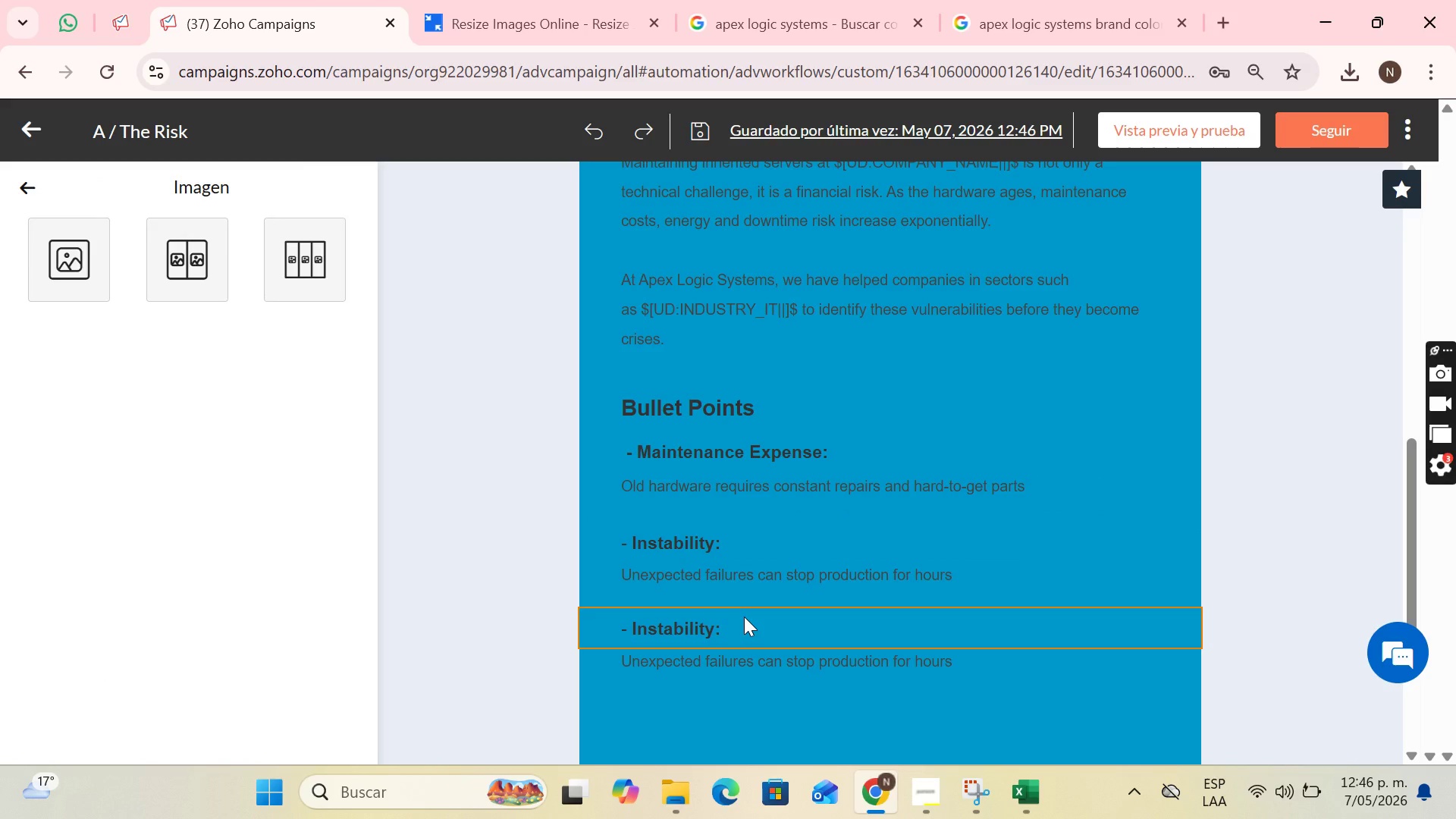 
left_click([733, 618])
 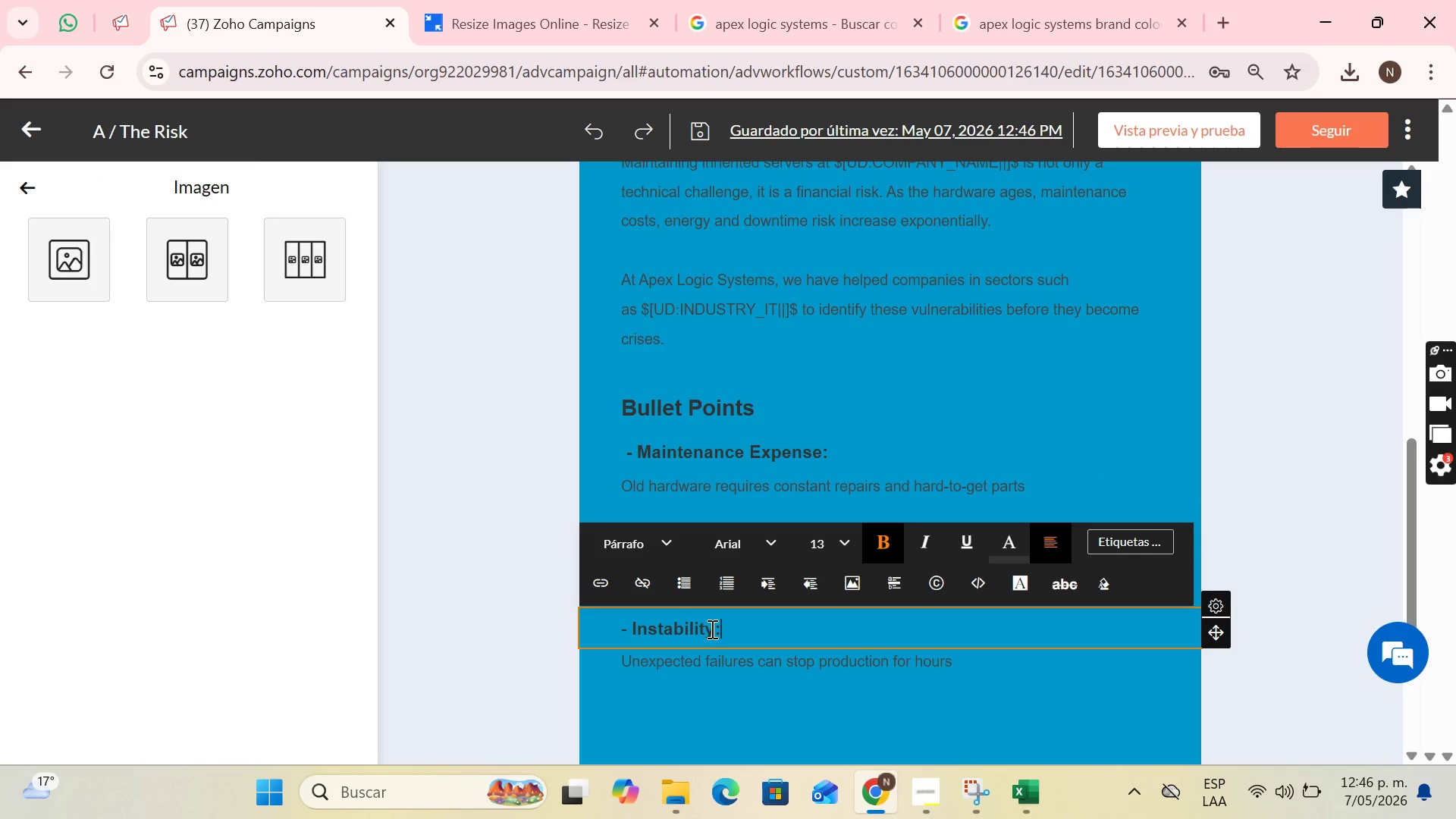 
left_click([711, 629])
 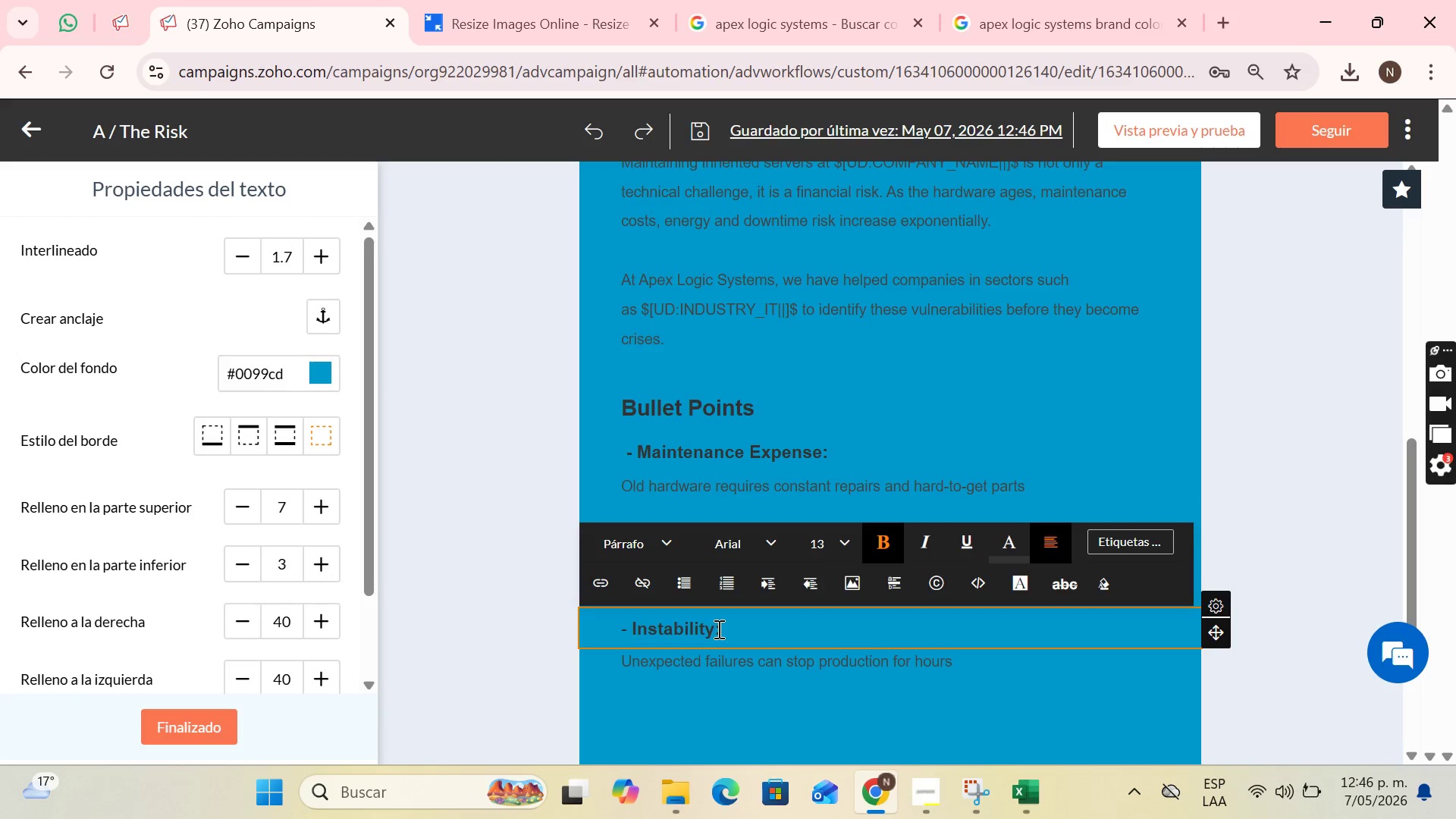 
key(Backspace)
key(Backspace)
key(Backspace)
key(Backspace)
key(Backspace)
key(Backspace)
key(Backspace)
key(Backspace)
key(Backspace)
key(Backspace)
key(Backspace)
type(l)
key(Backspace)
type(Limited Scalability)
 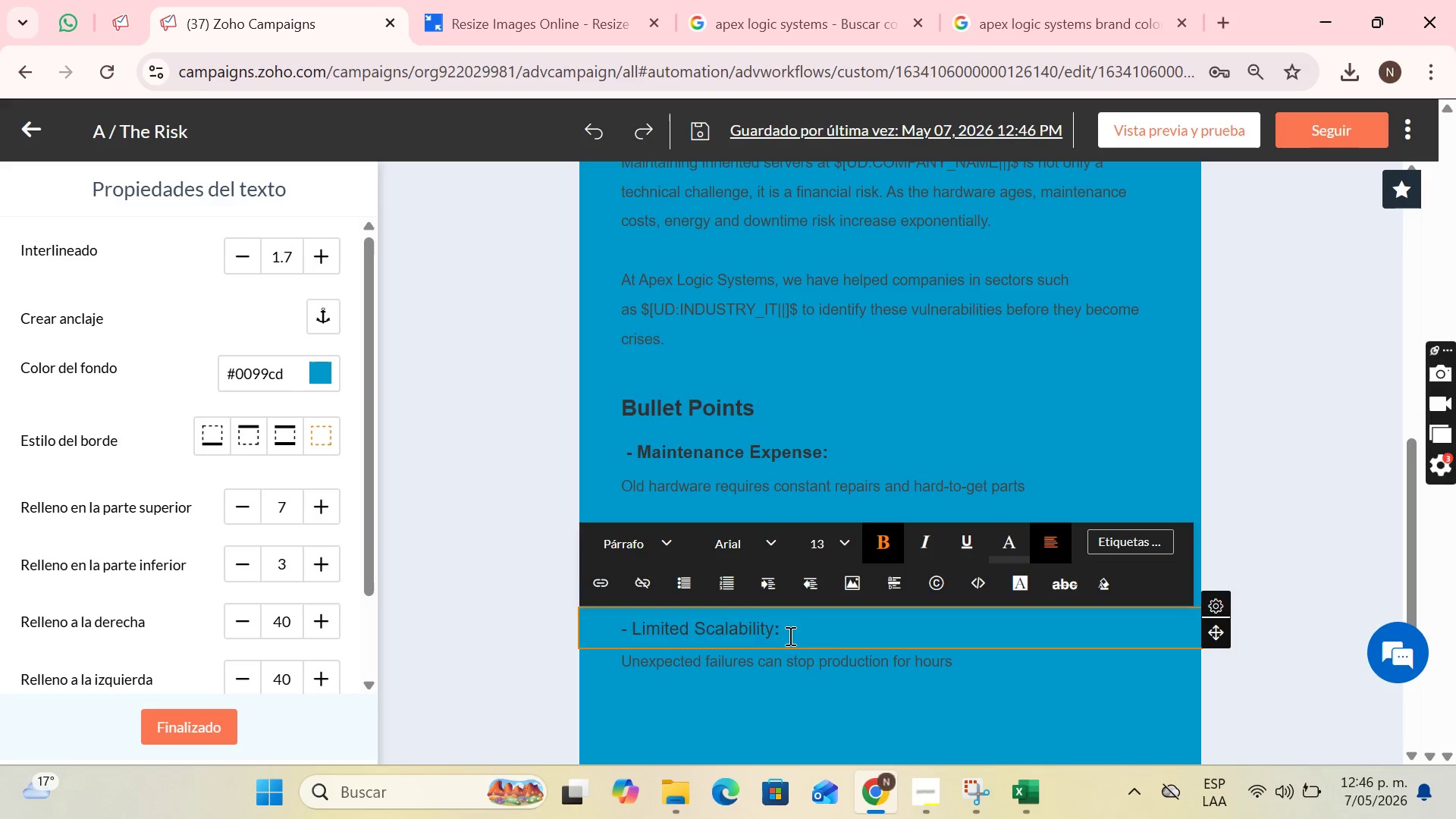 
left_click_drag(start_coordinate=[786, 626], to_coordinate=[629, 637])
 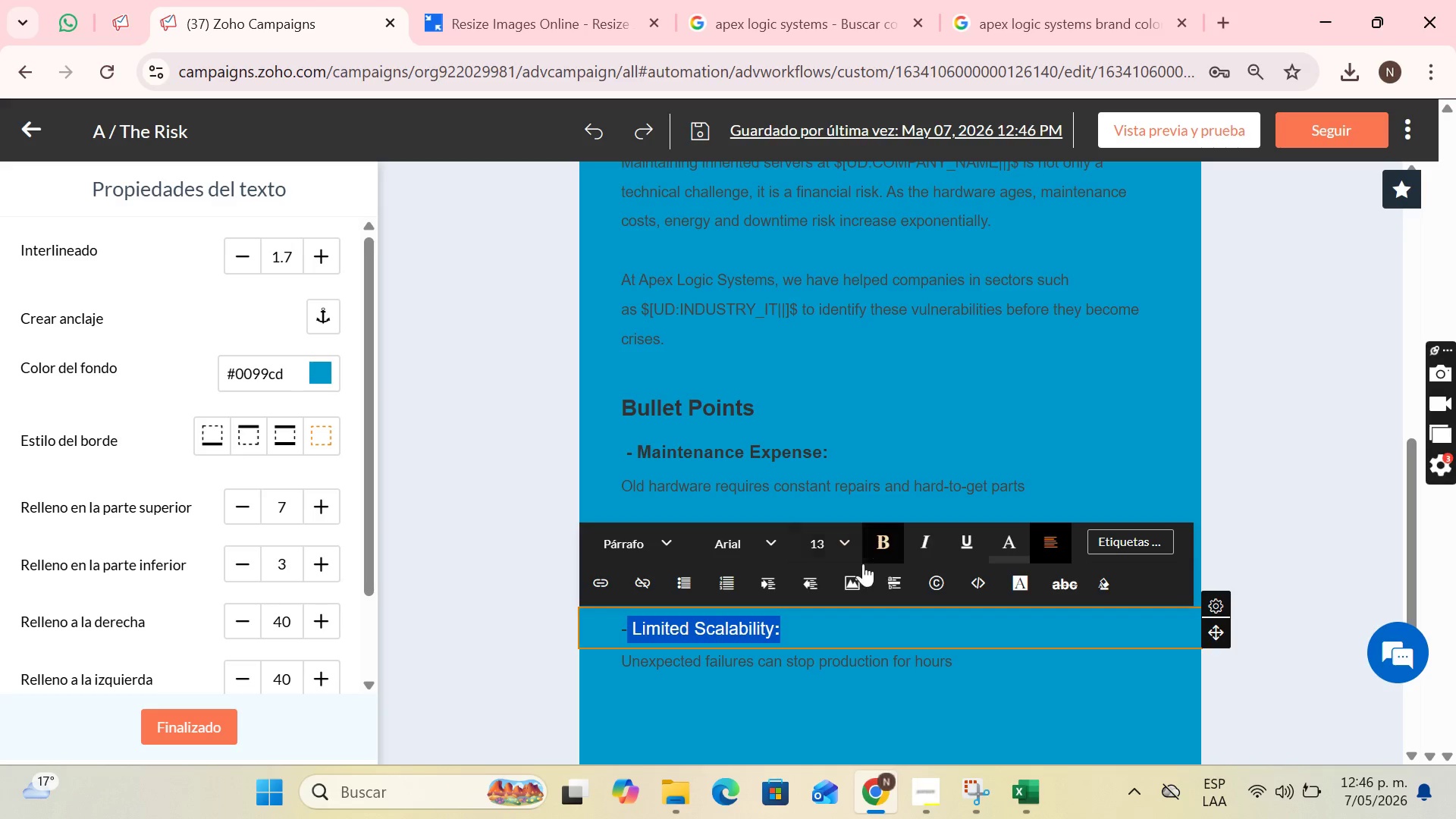 
left_click([825, 636])
 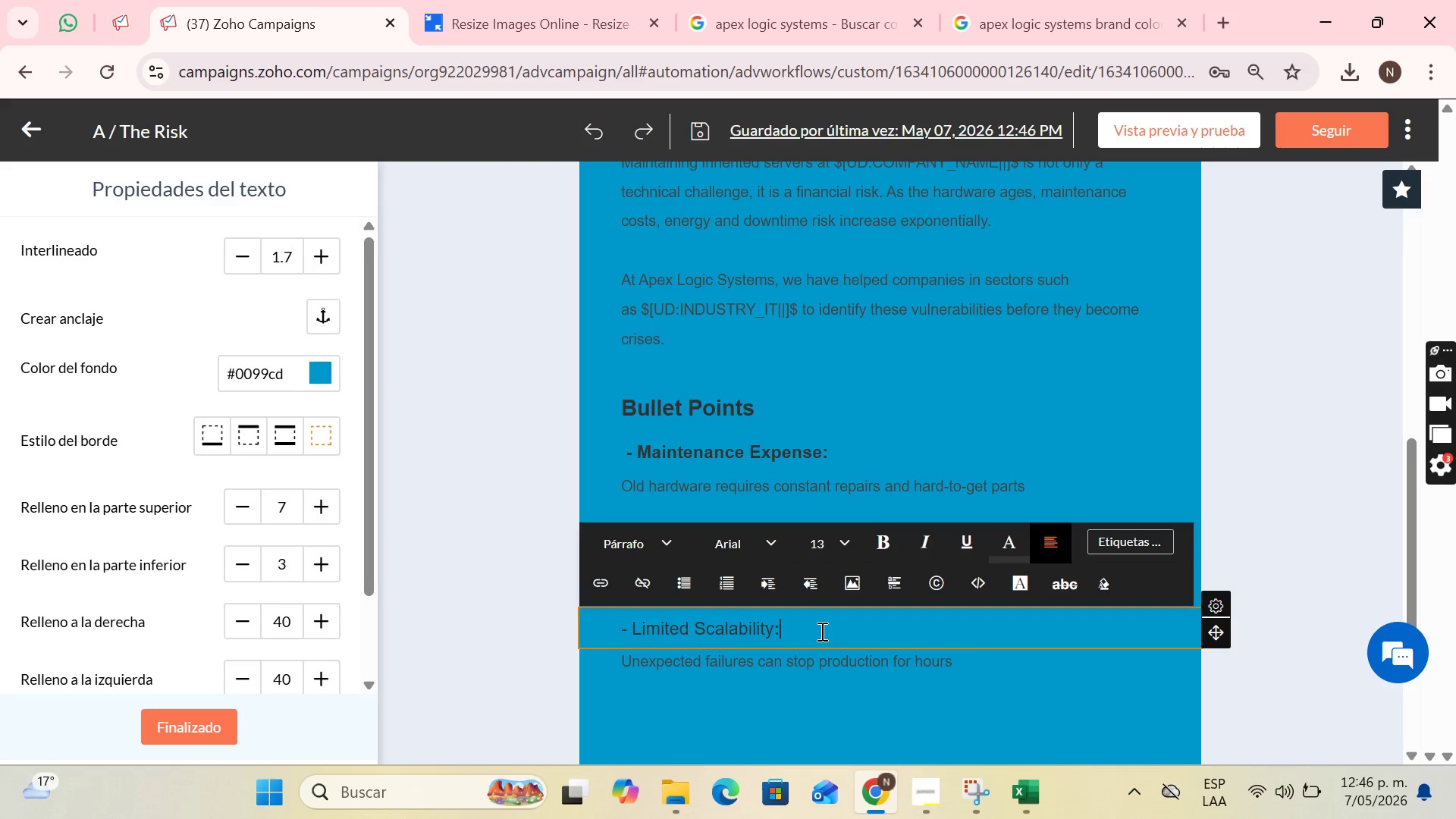 
left_click_drag(start_coordinate=[821, 631], to_coordinate=[605, 650])
 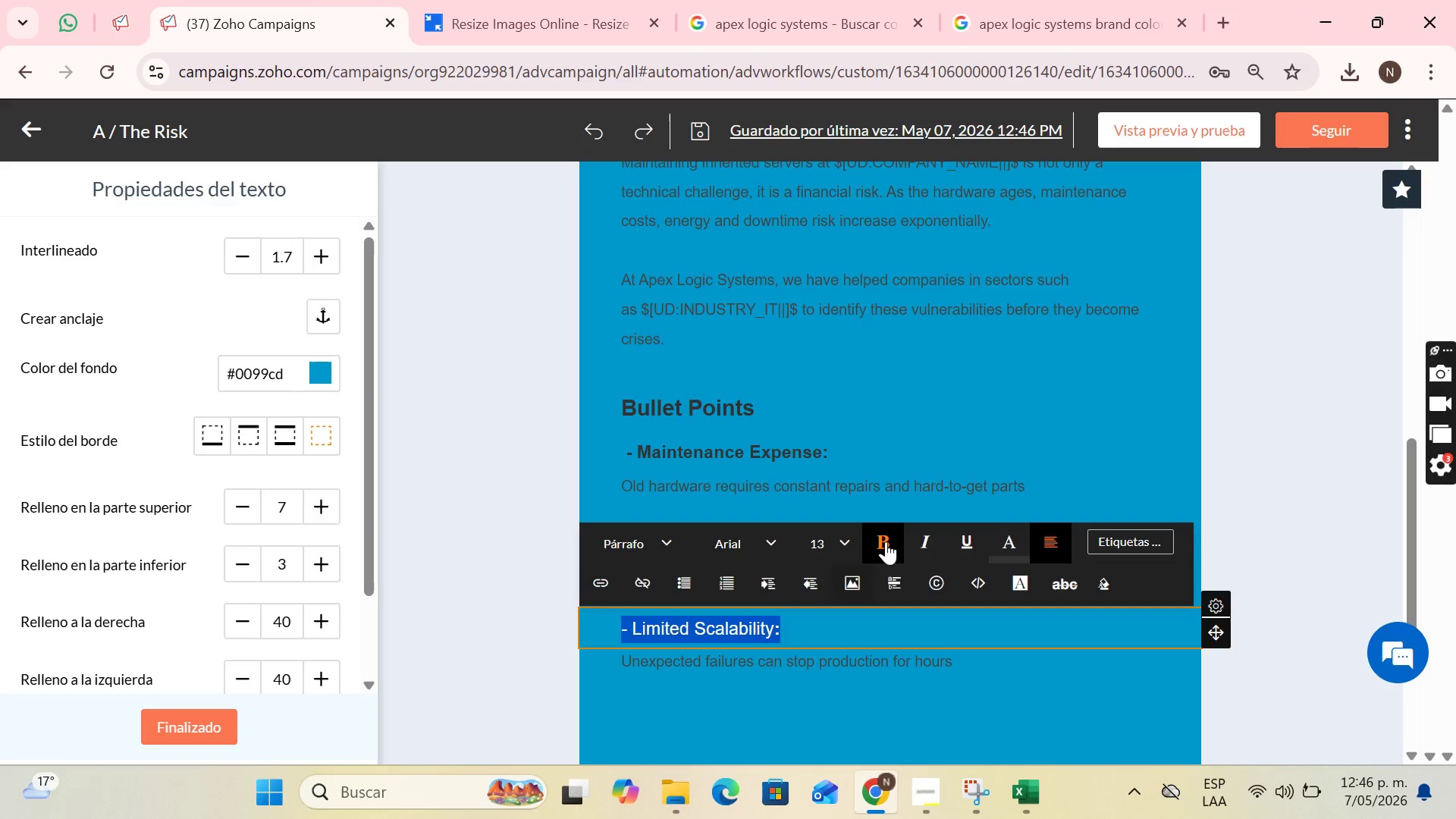 
left_click([886, 541])
 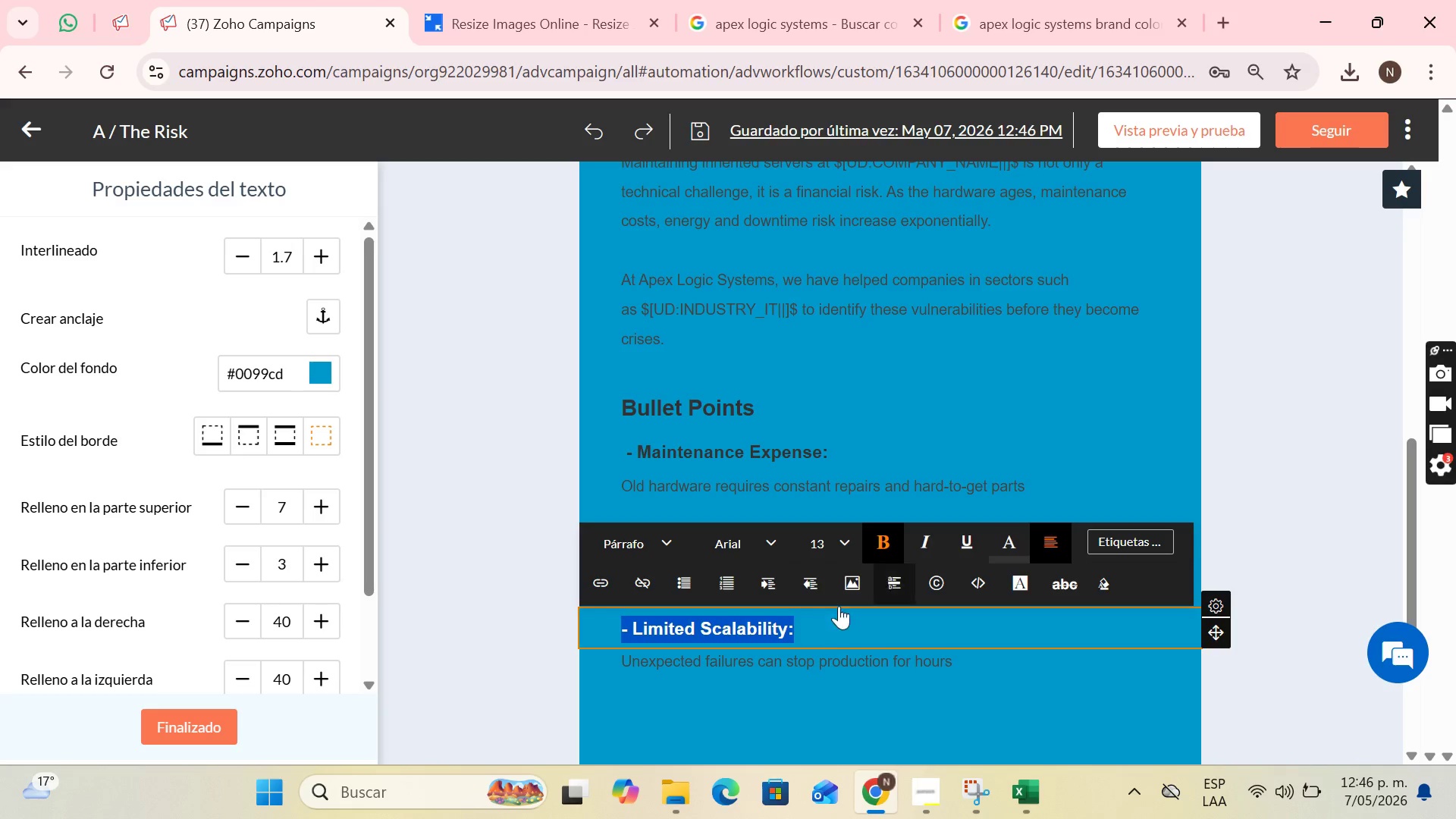 
left_click([810, 646])
 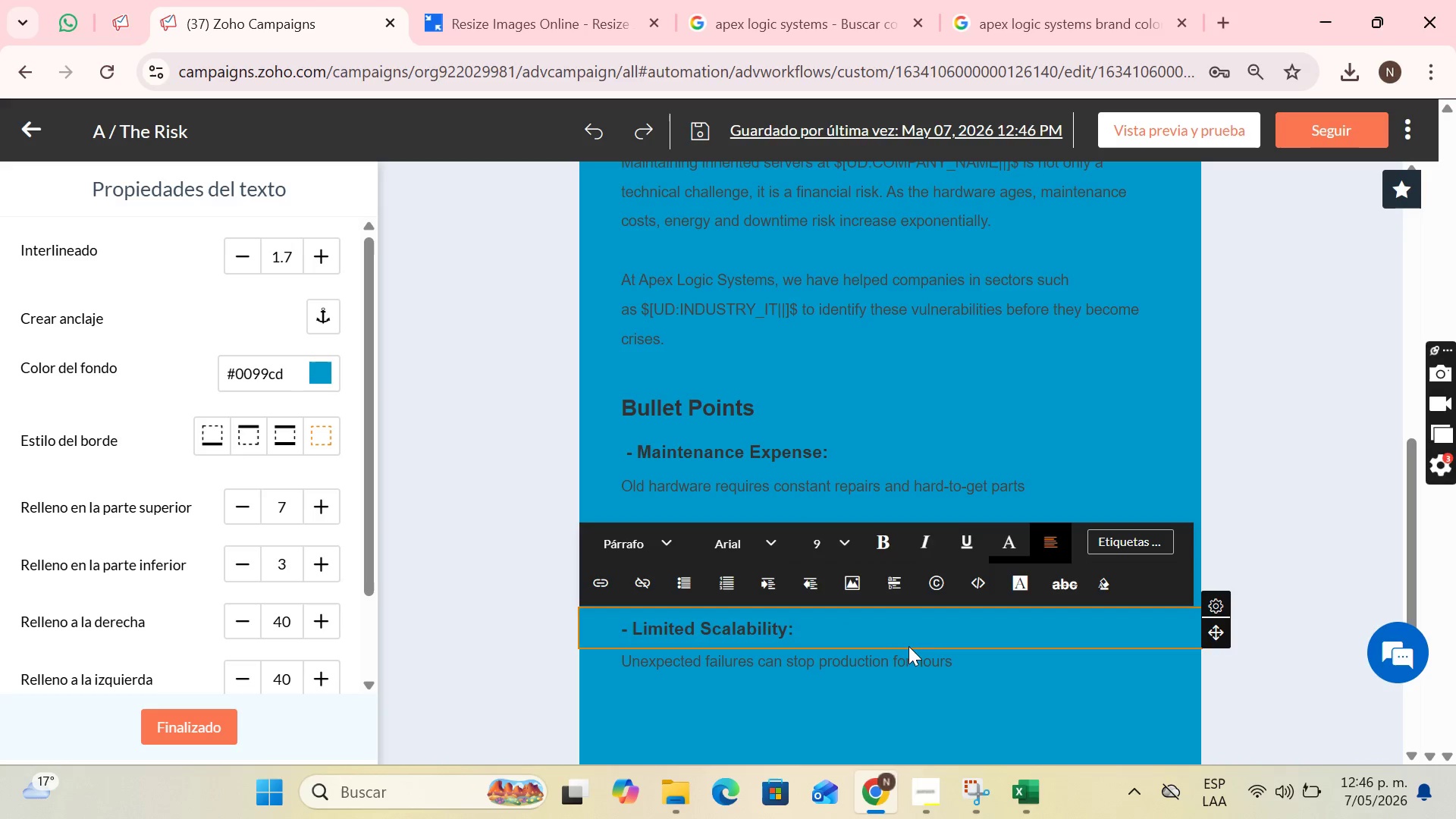 
left_click([909, 645])
 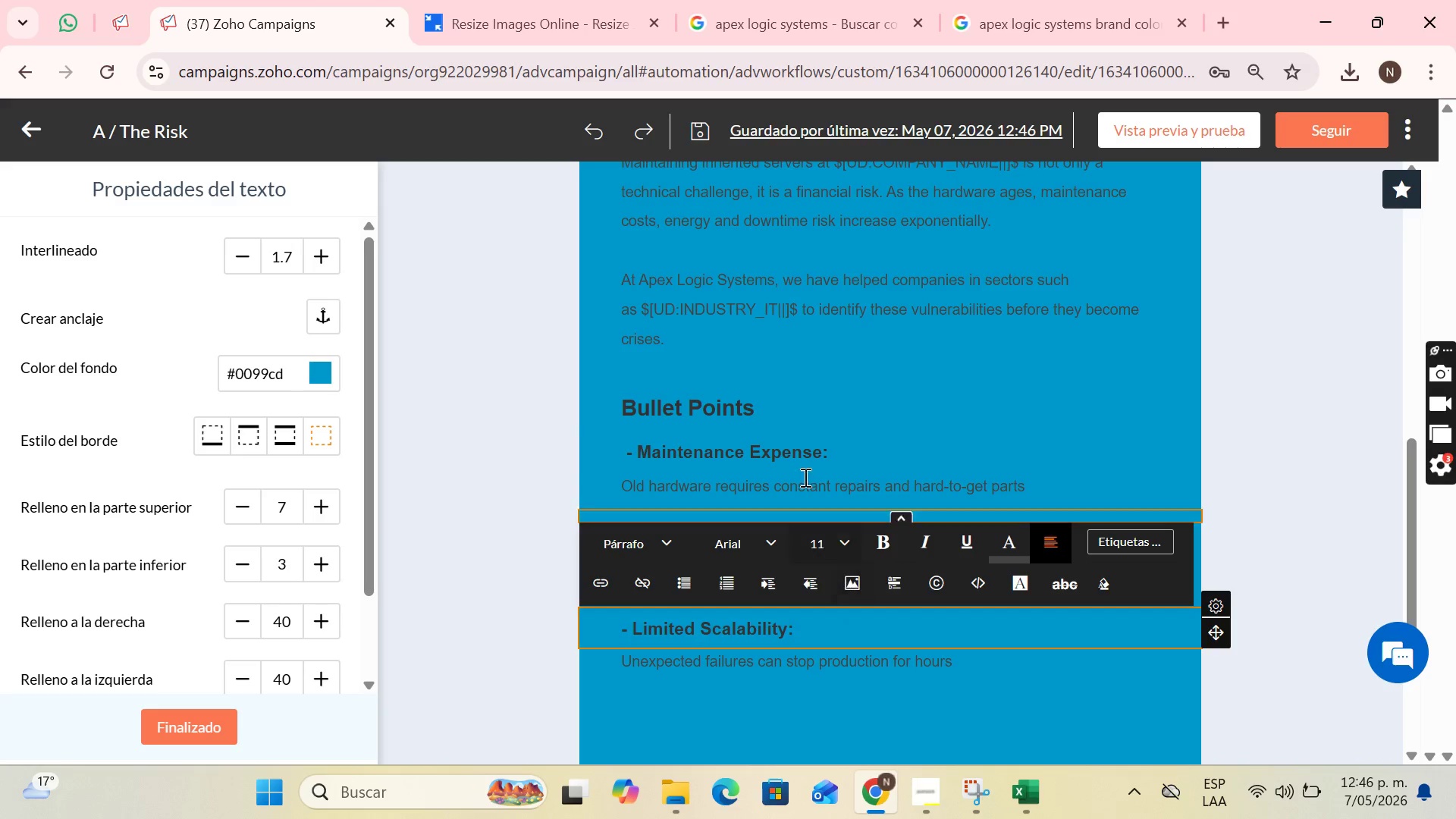 
left_click([817, 422])
 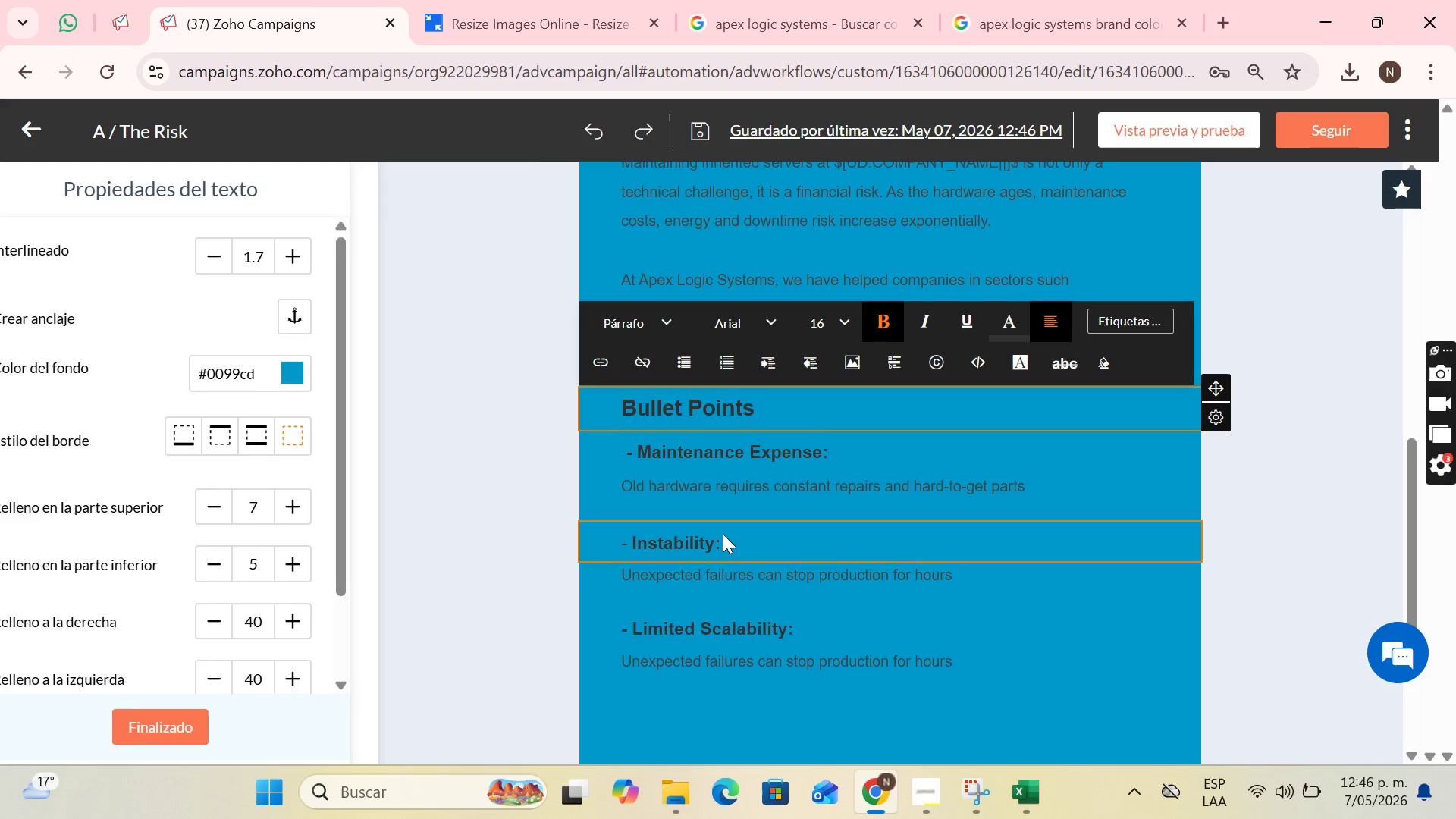 
left_click([730, 534])
 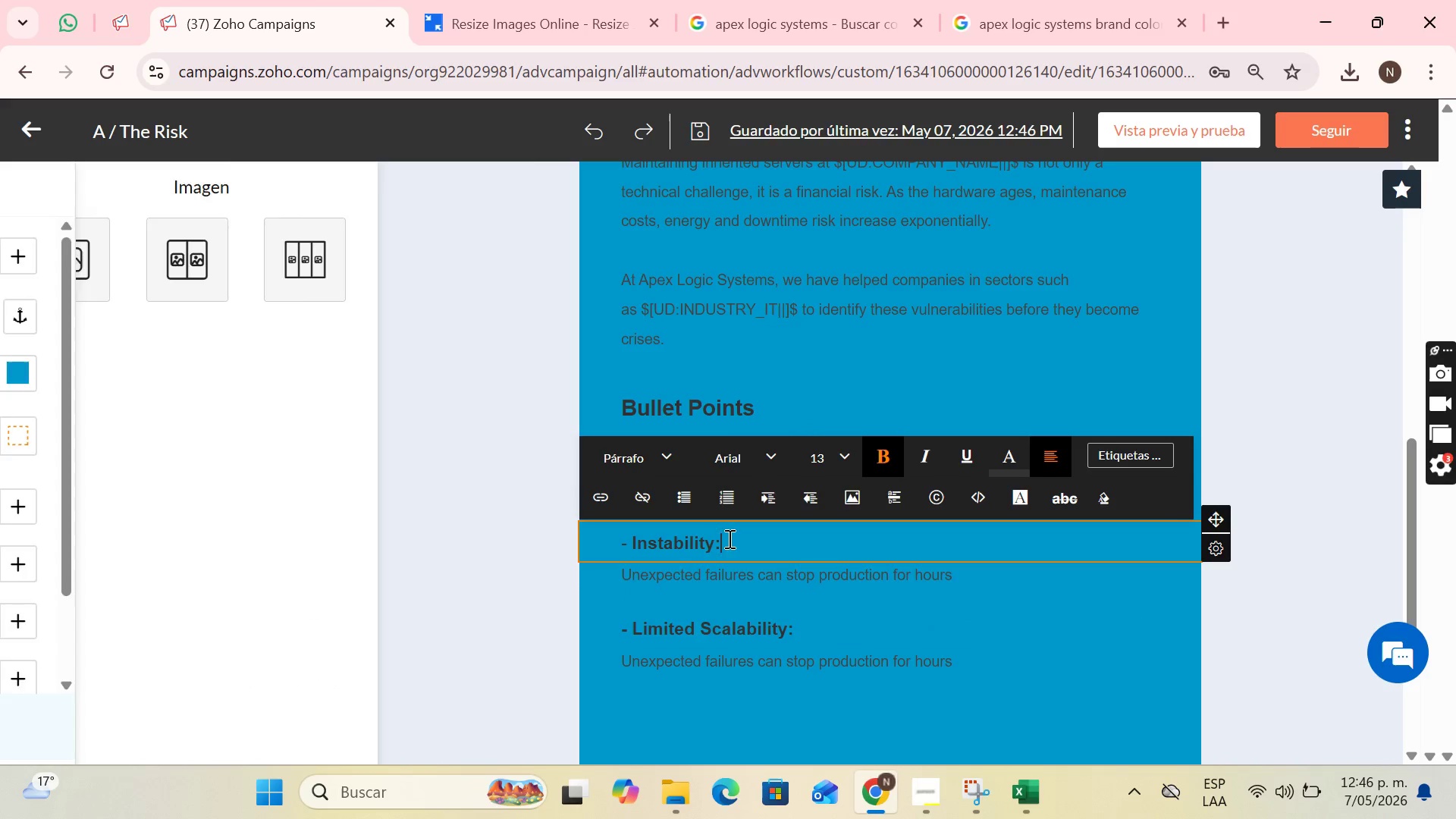 
left_click_drag(start_coordinate=[711, 538], to_coordinate=[601, 548])
 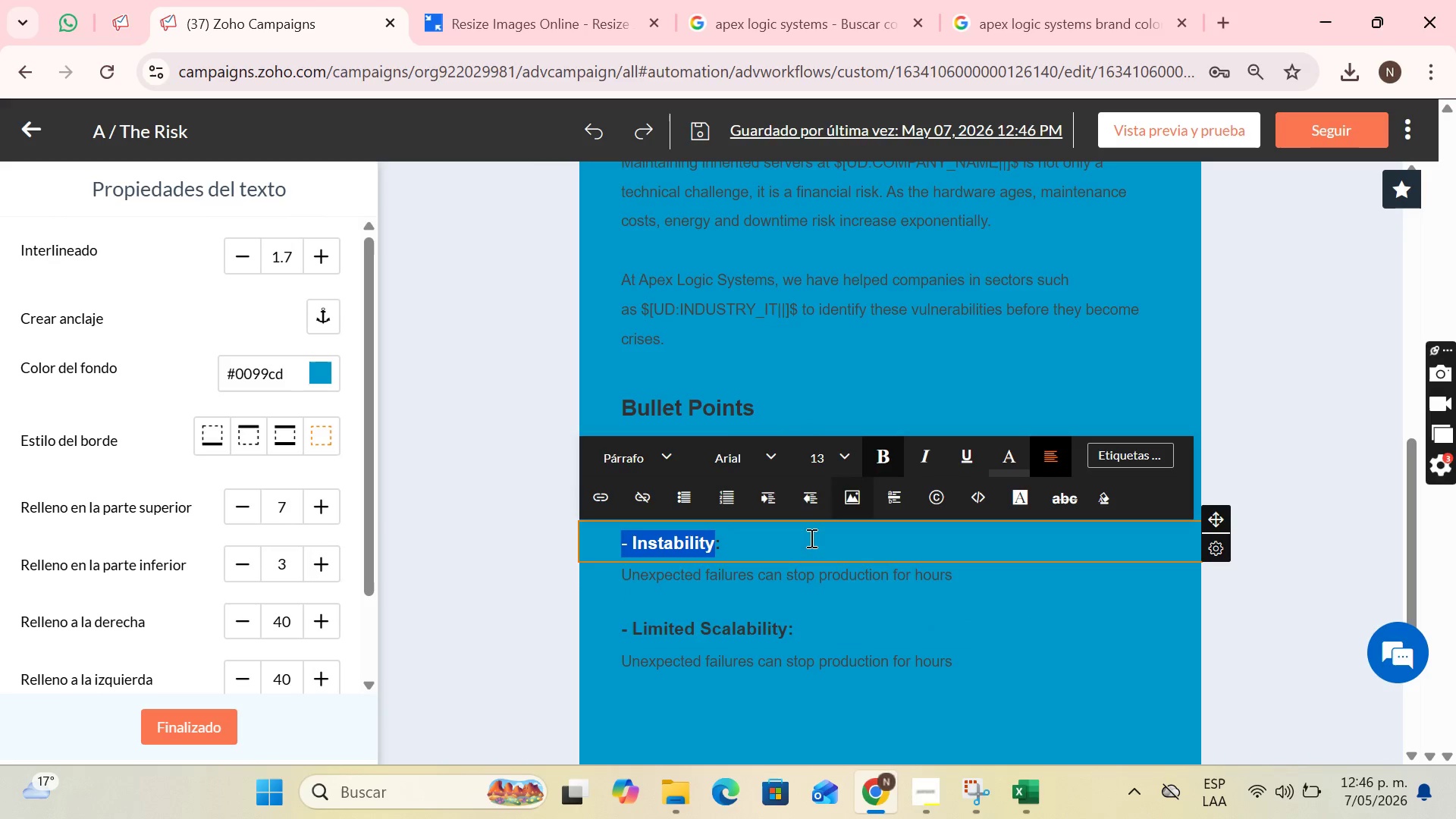 
left_click([785, 551])
 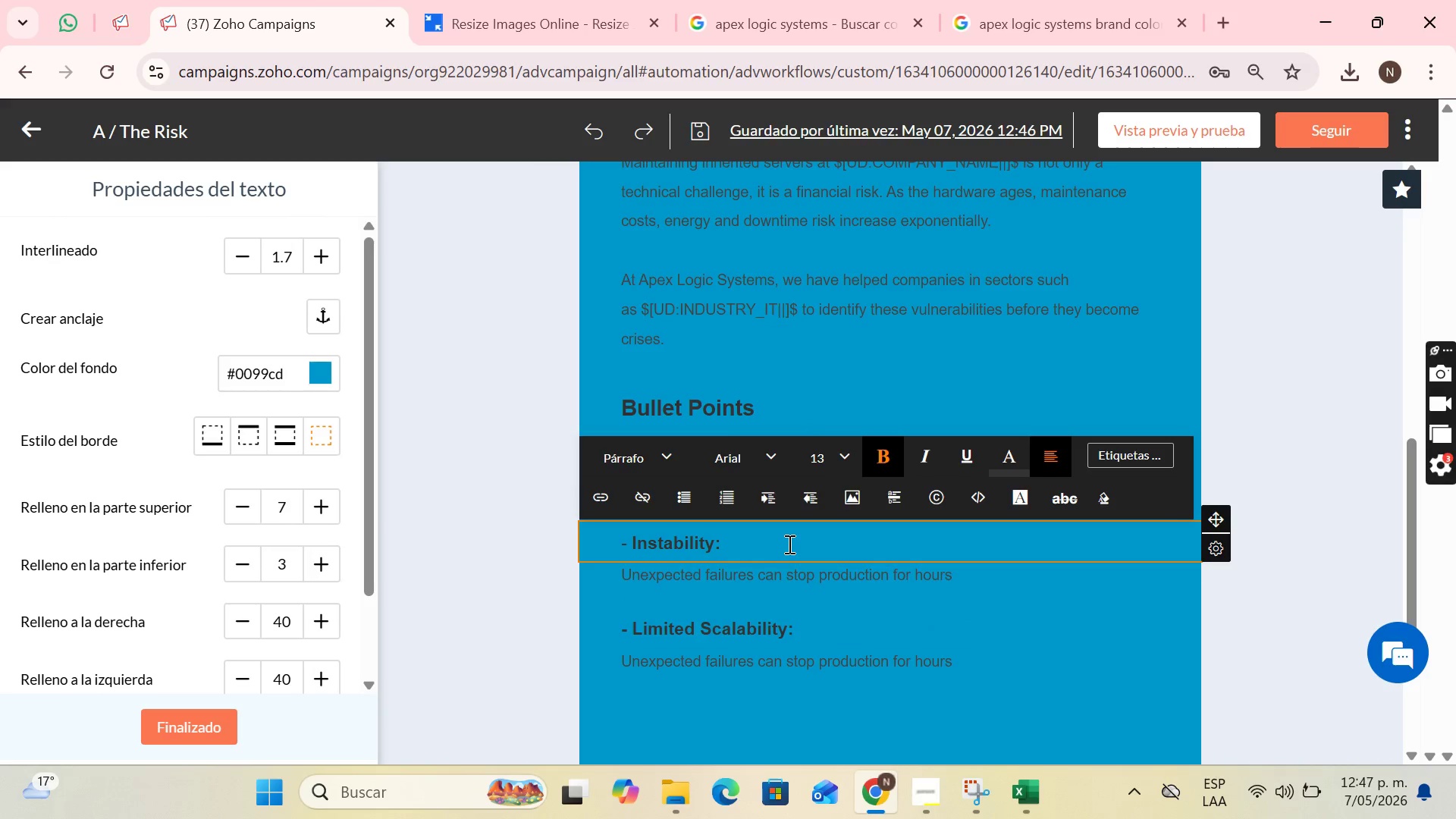 
left_click_drag(start_coordinate=[768, 553], to_coordinate=[571, 545])
 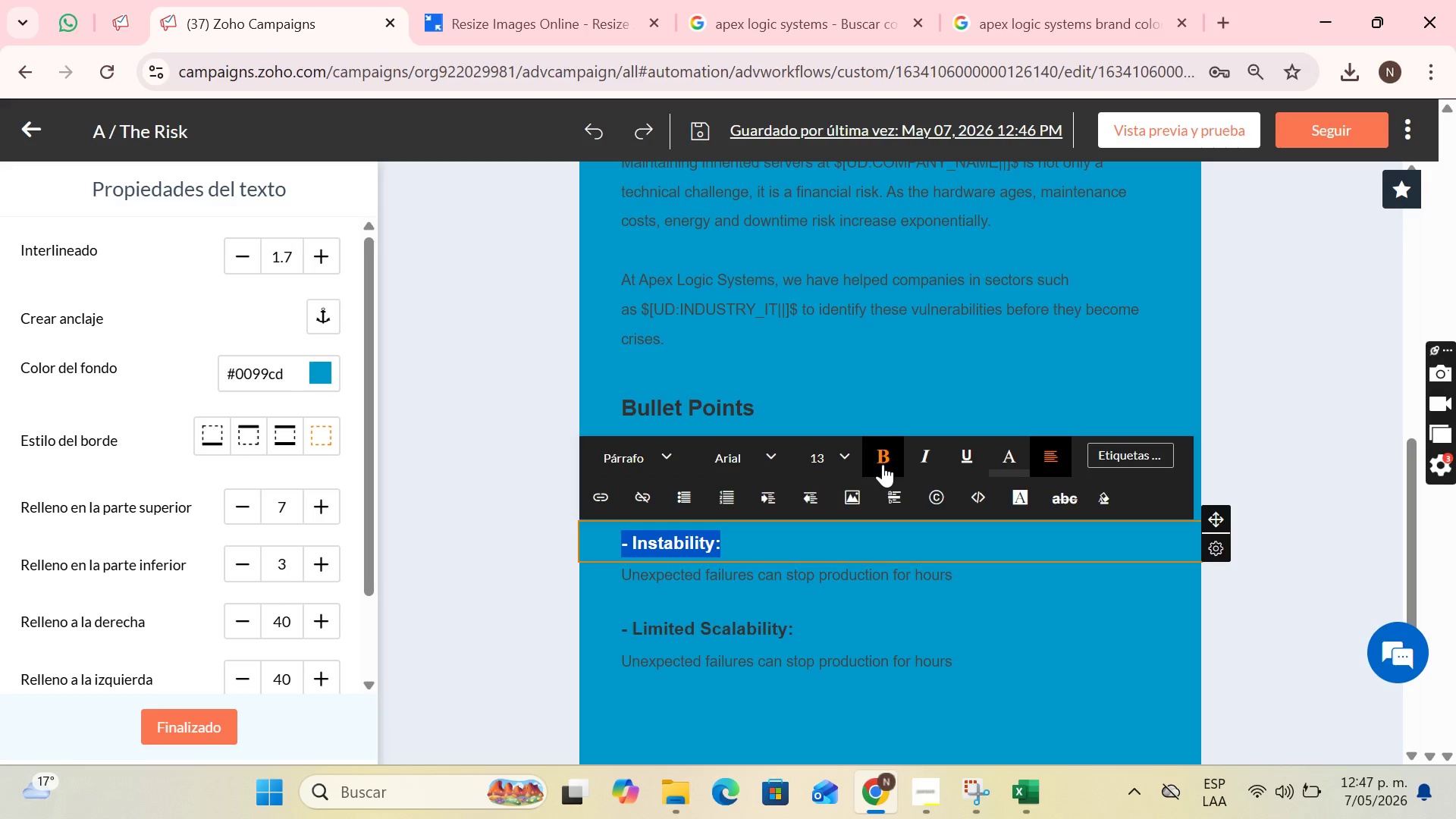 
double_click([883, 464])
 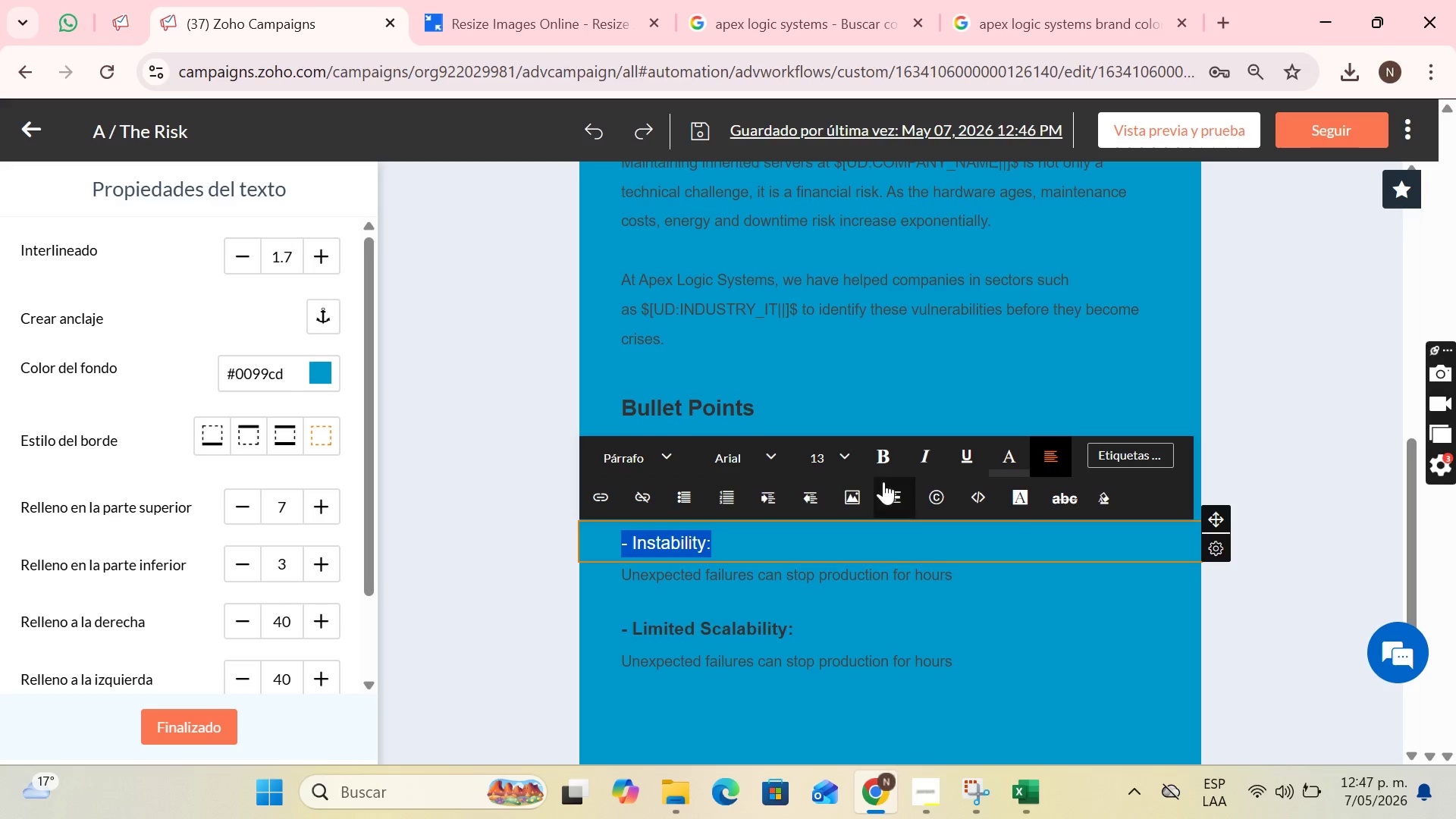 
left_click([886, 454])
 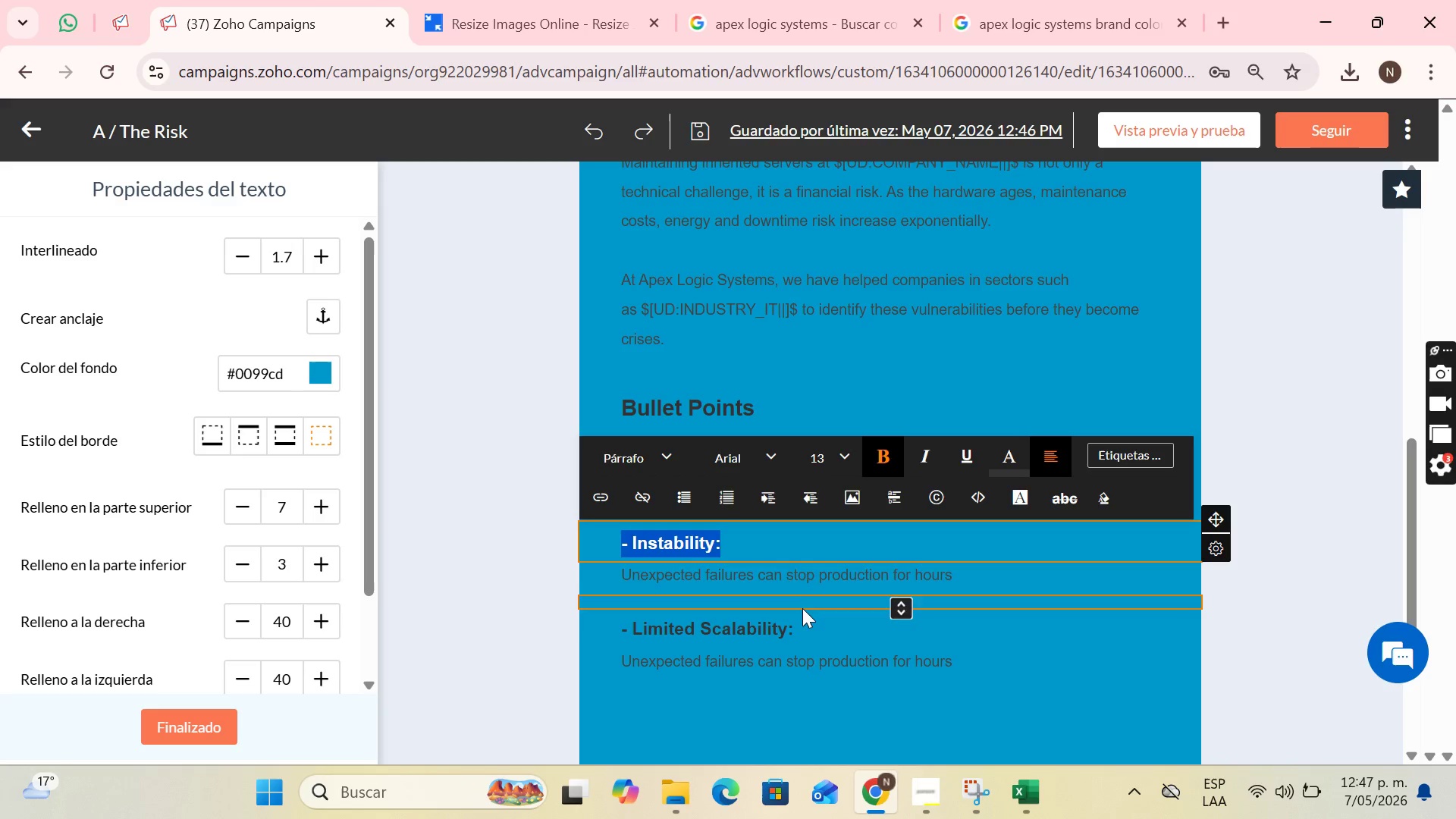 
left_click([805, 622])
 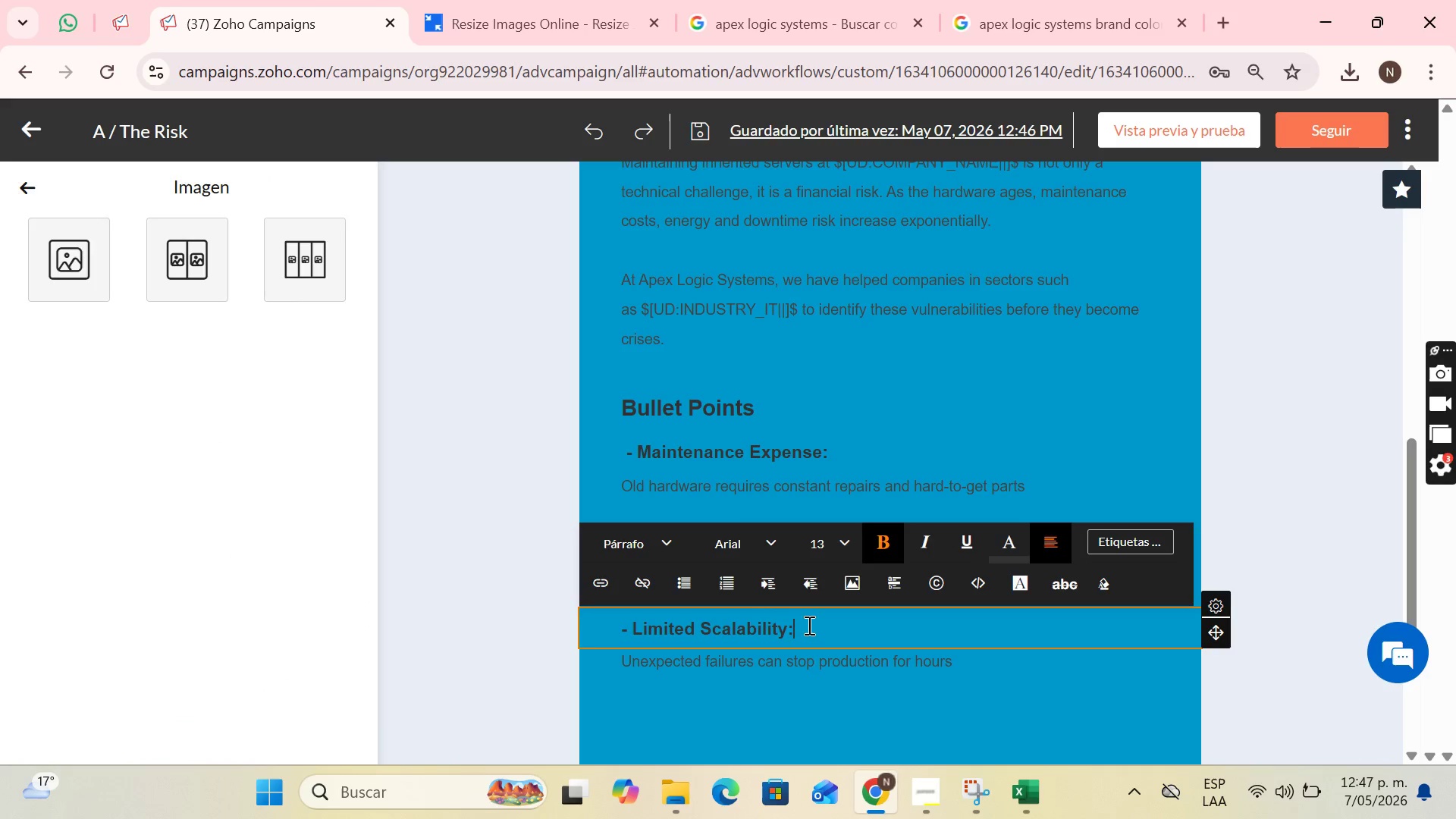 
left_click_drag(start_coordinate=[808, 625], to_coordinate=[613, 605])
 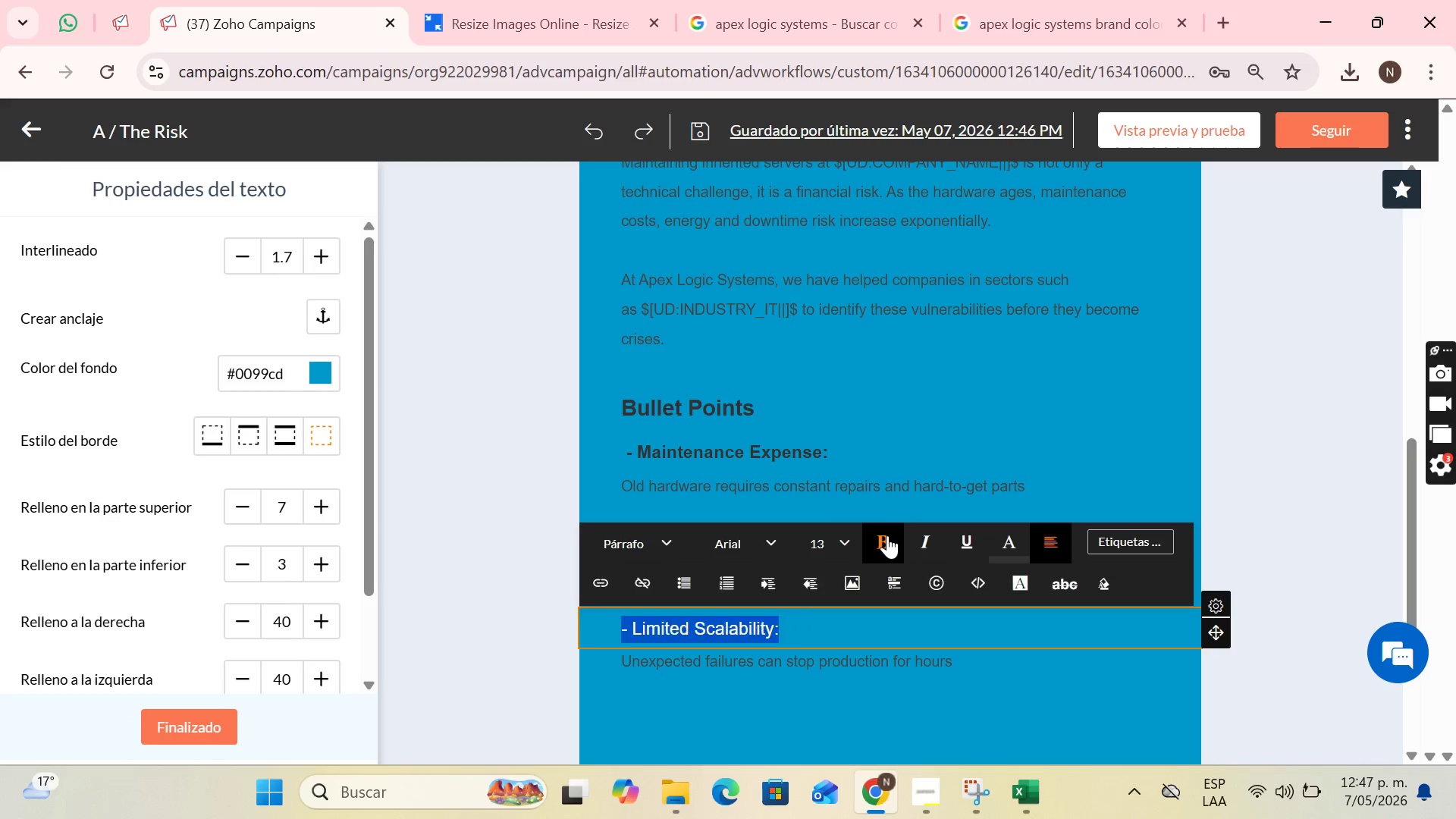 
double_click([887, 535])
 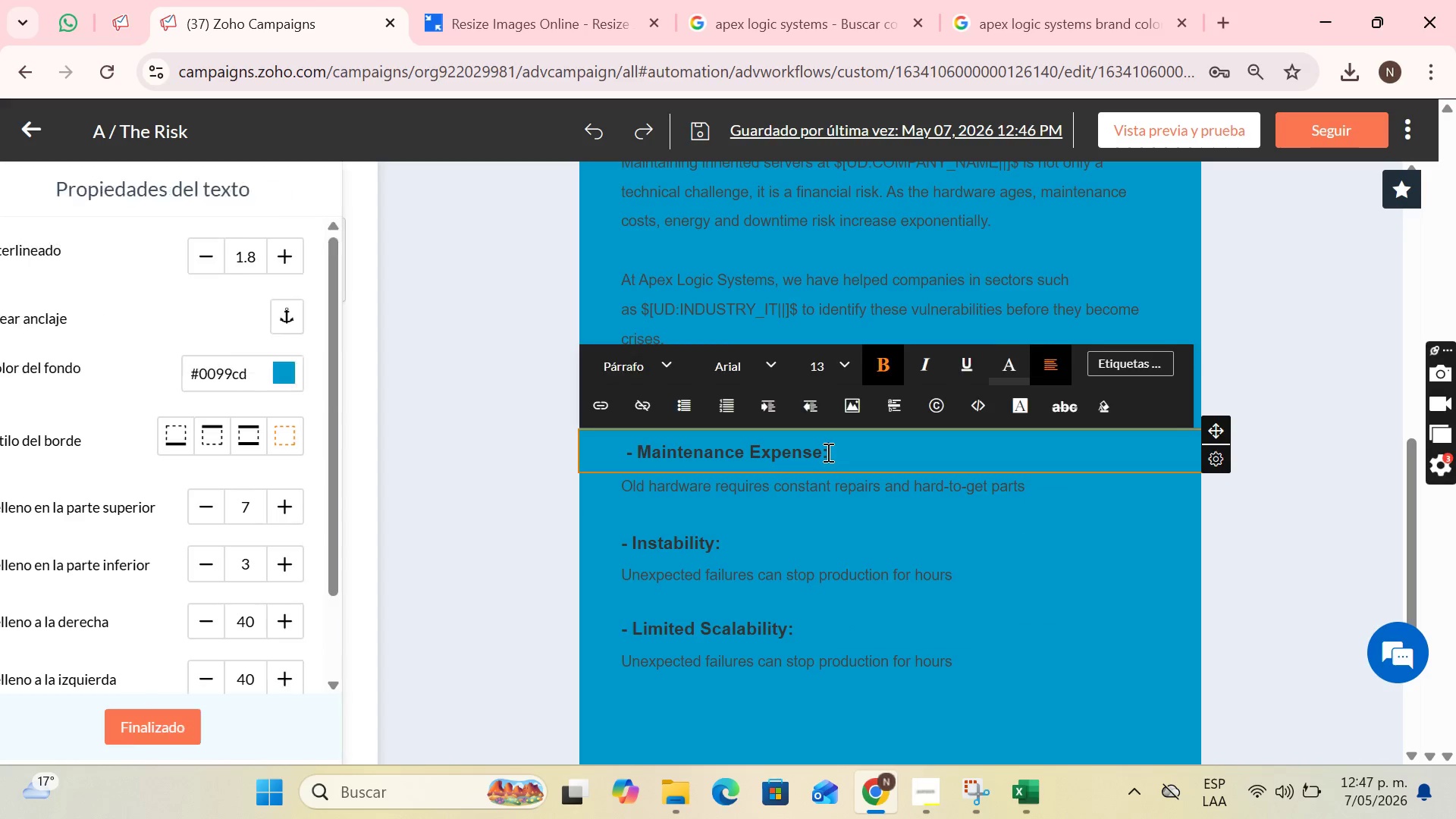 
left_click_drag(start_coordinate=[848, 451], to_coordinate=[580, 486])
 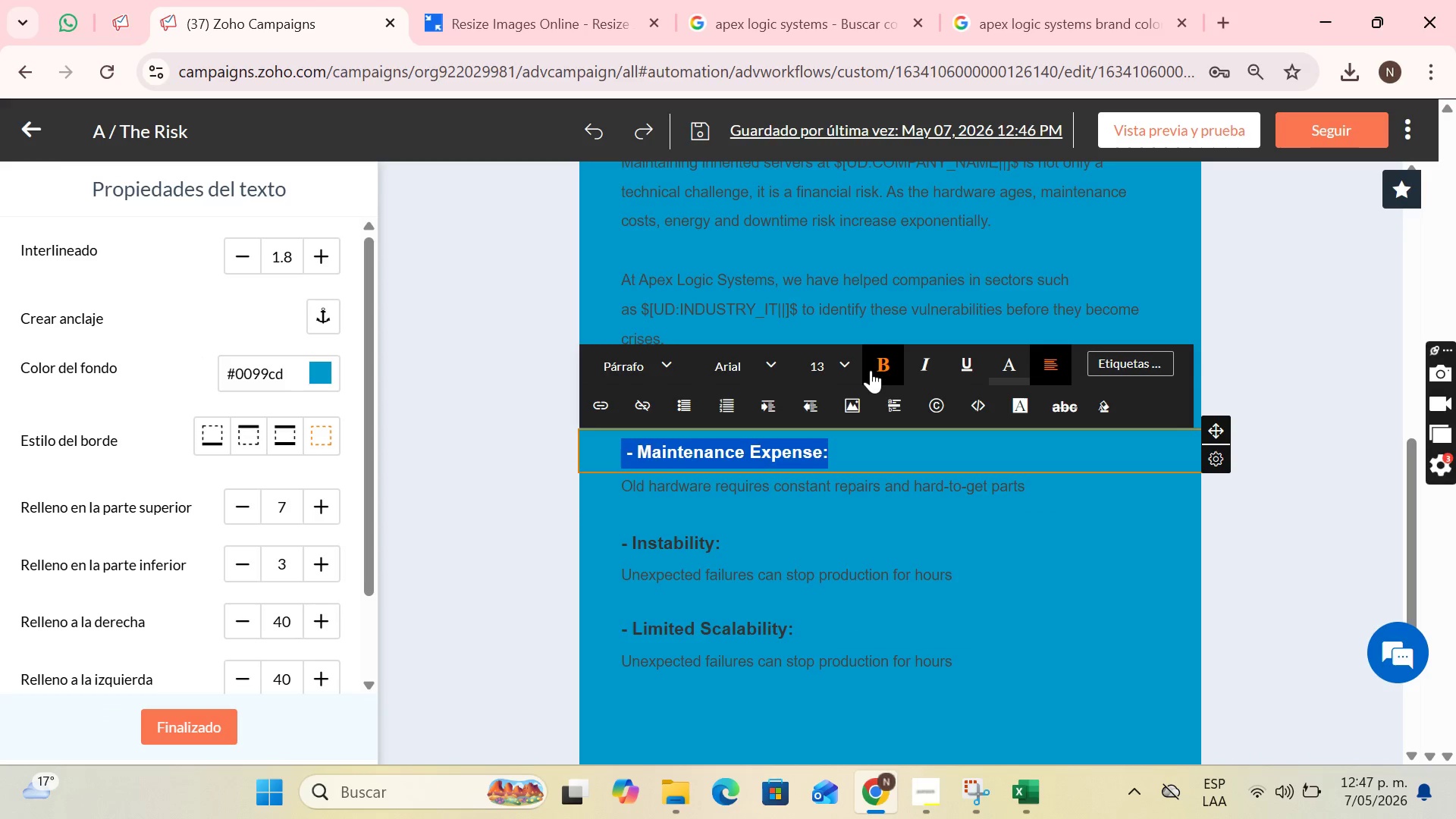 
double_click([876, 366])
 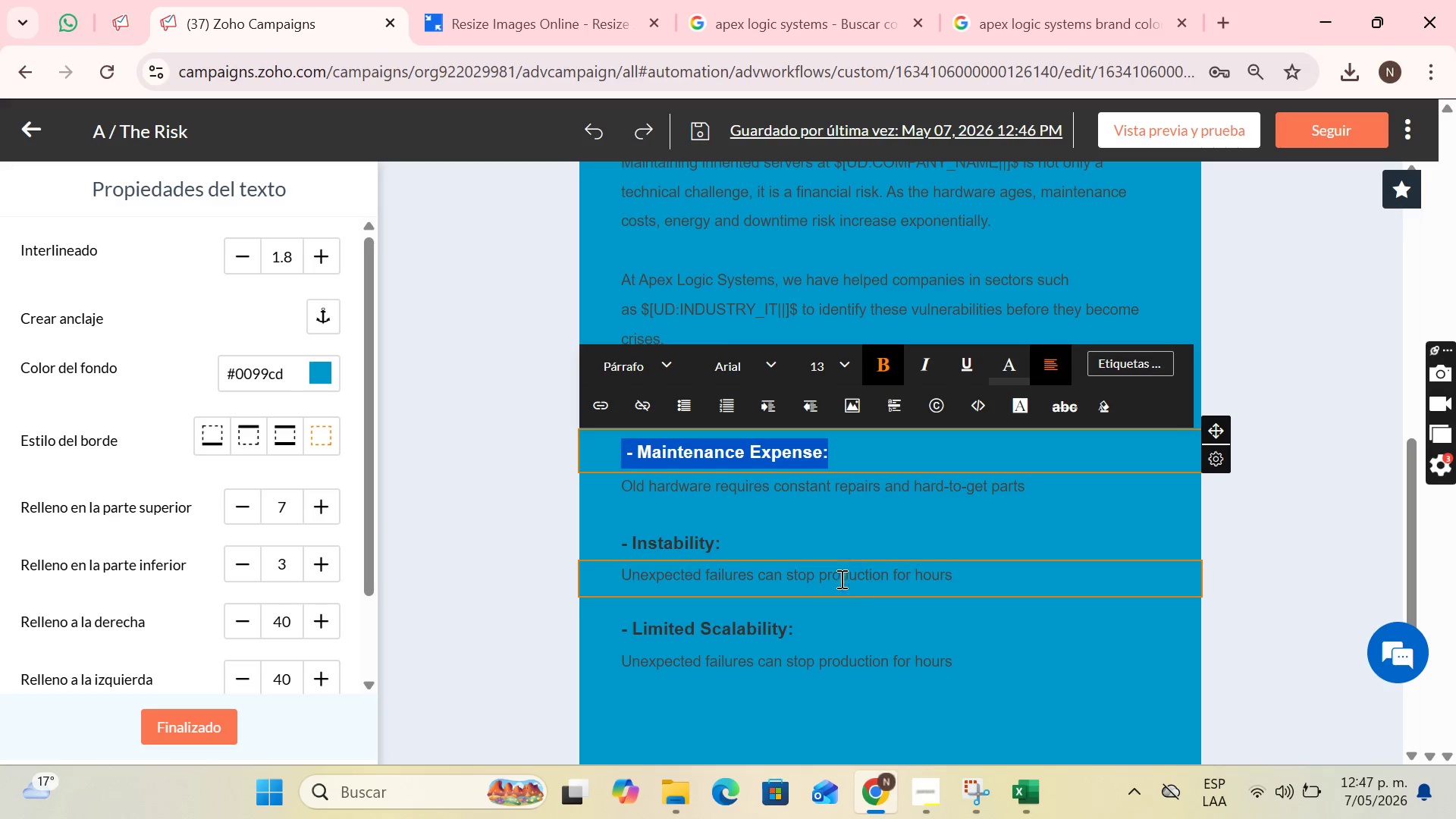 
left_click([867, 650])
 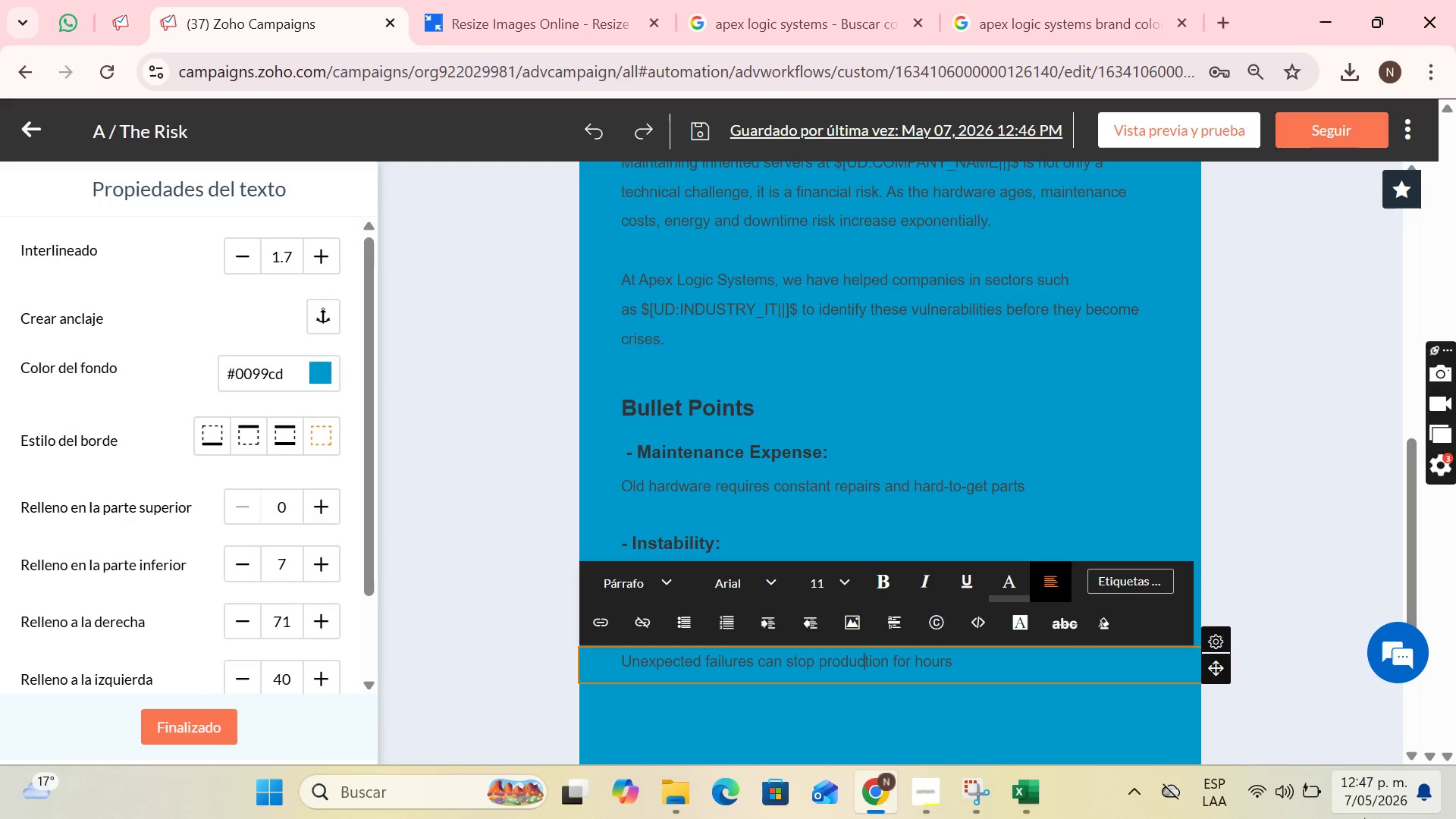 
wait(6.05)
 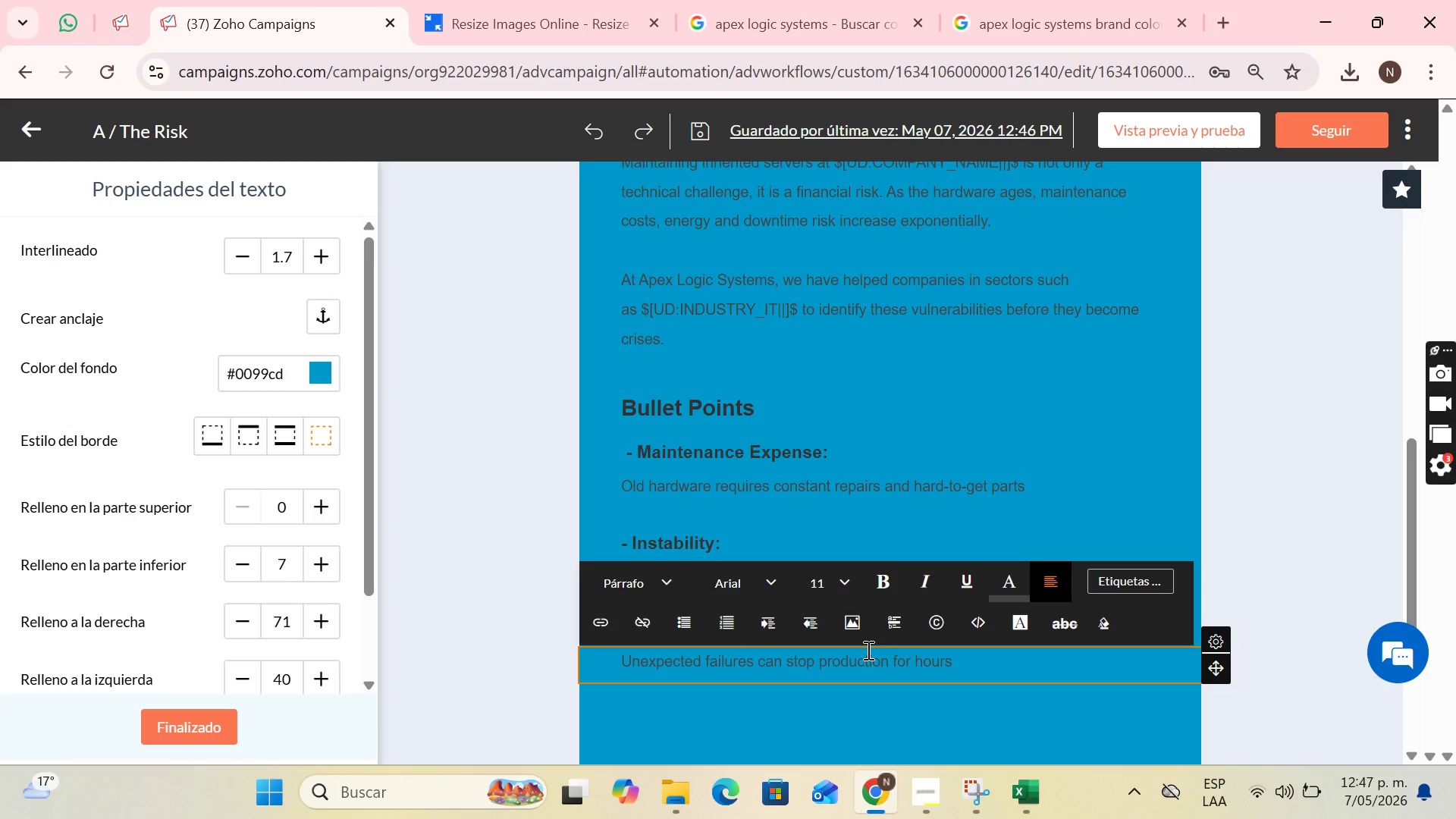 
left_click_drag(start_coordinate=[979, 657], to_coordinate=[633, 670])
 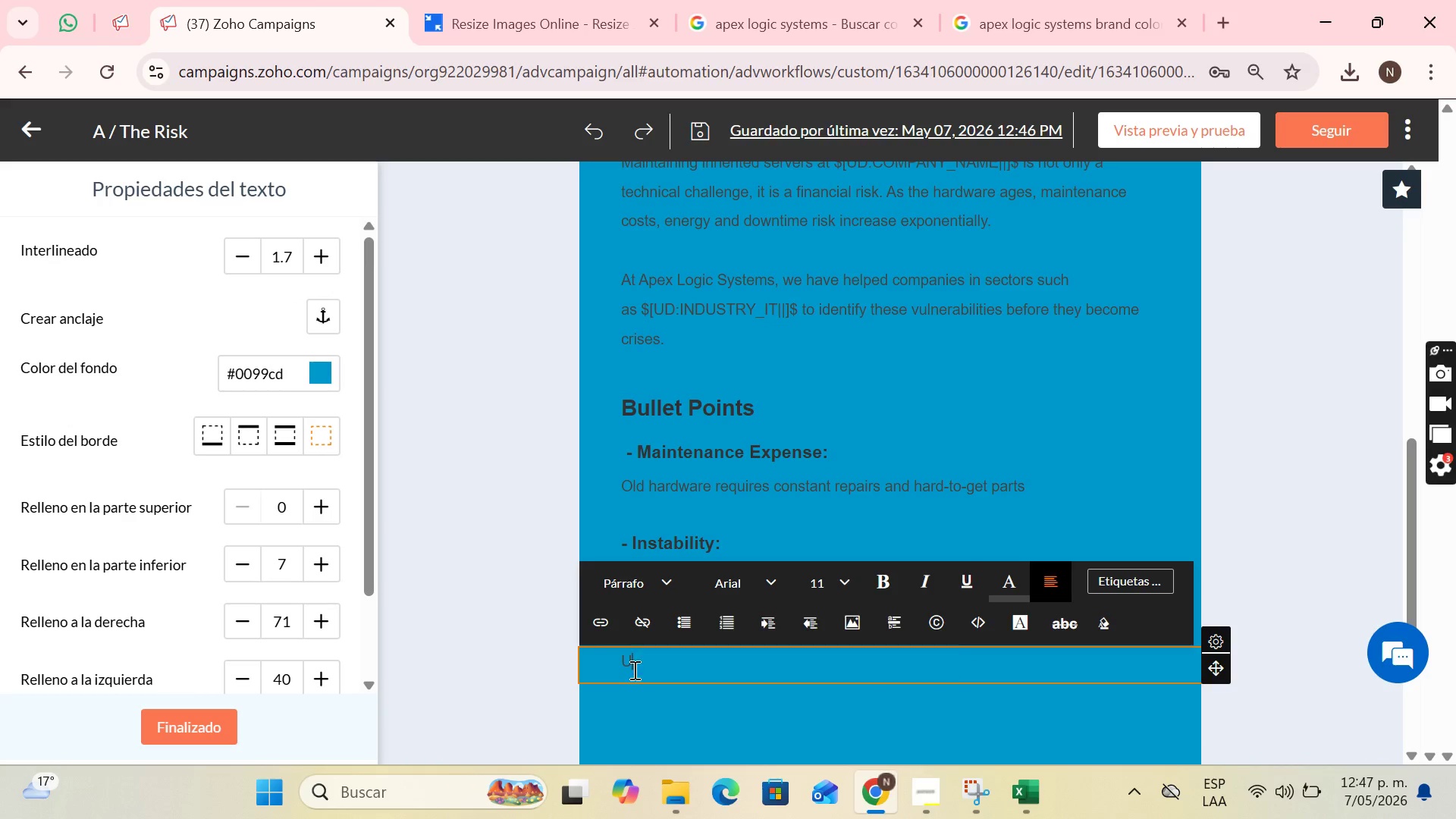 
key(Backspace)
 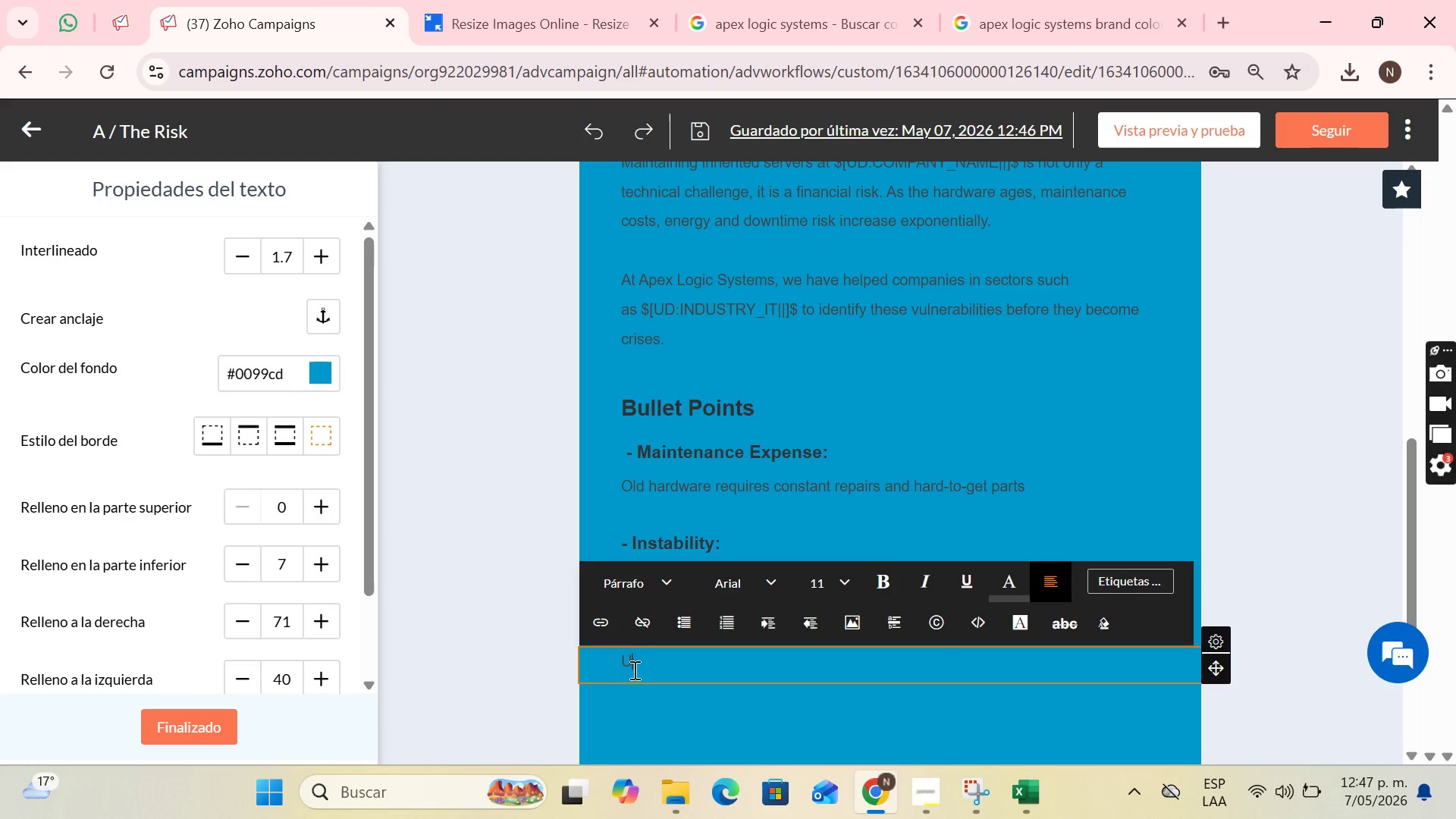 
key(CapsLock)
 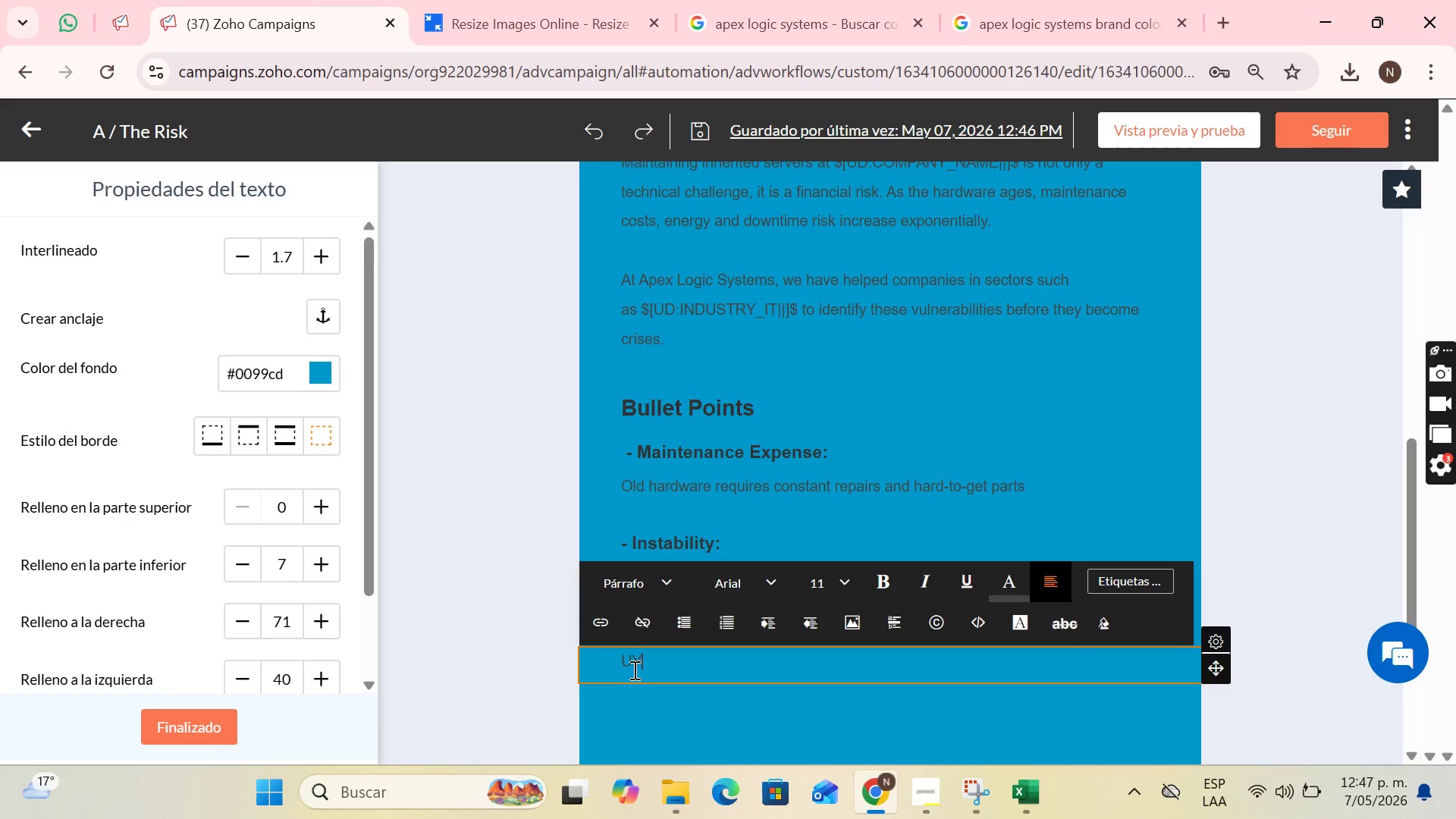 
key(Y)
 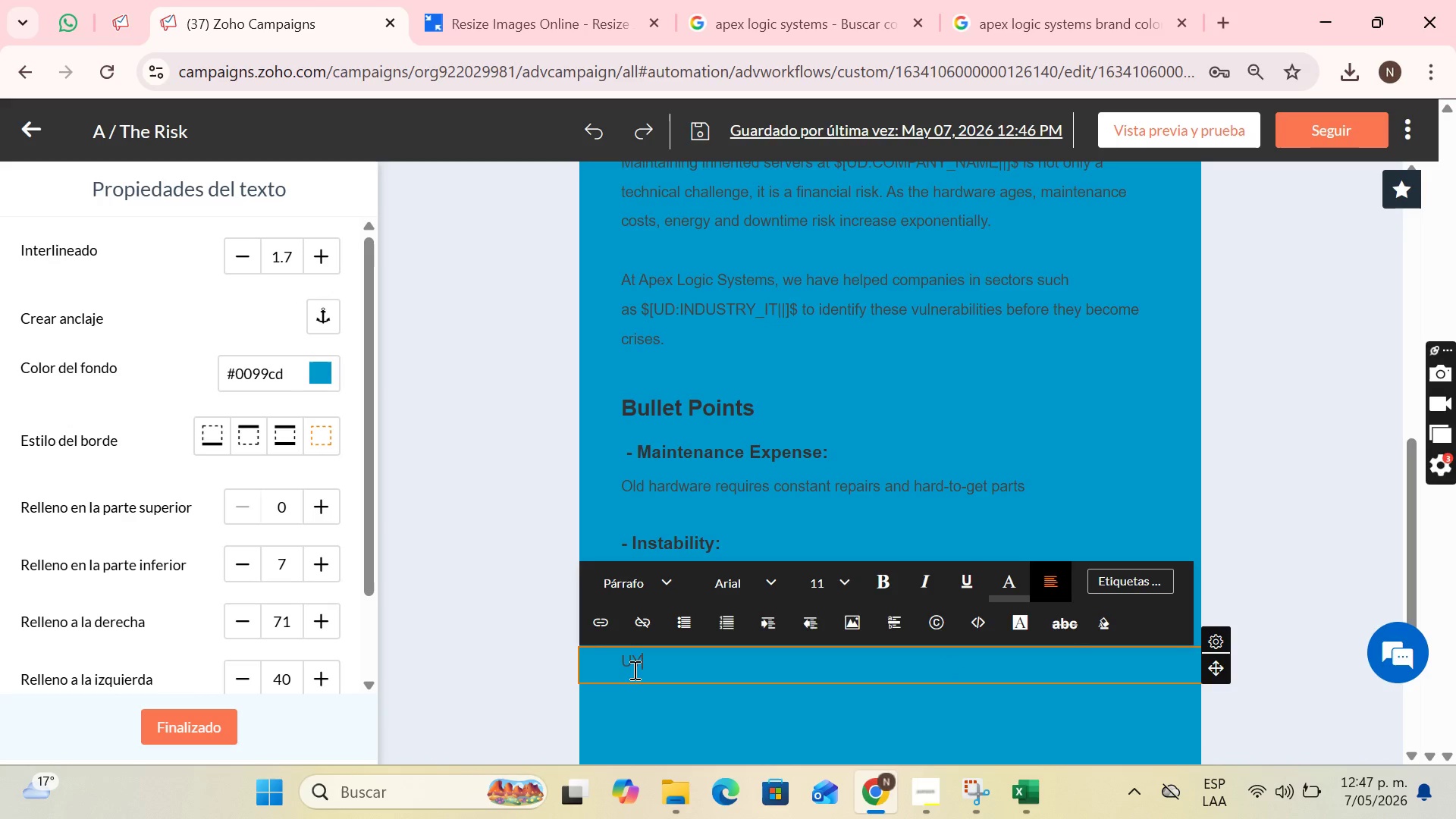 
key(CapsLock)
 